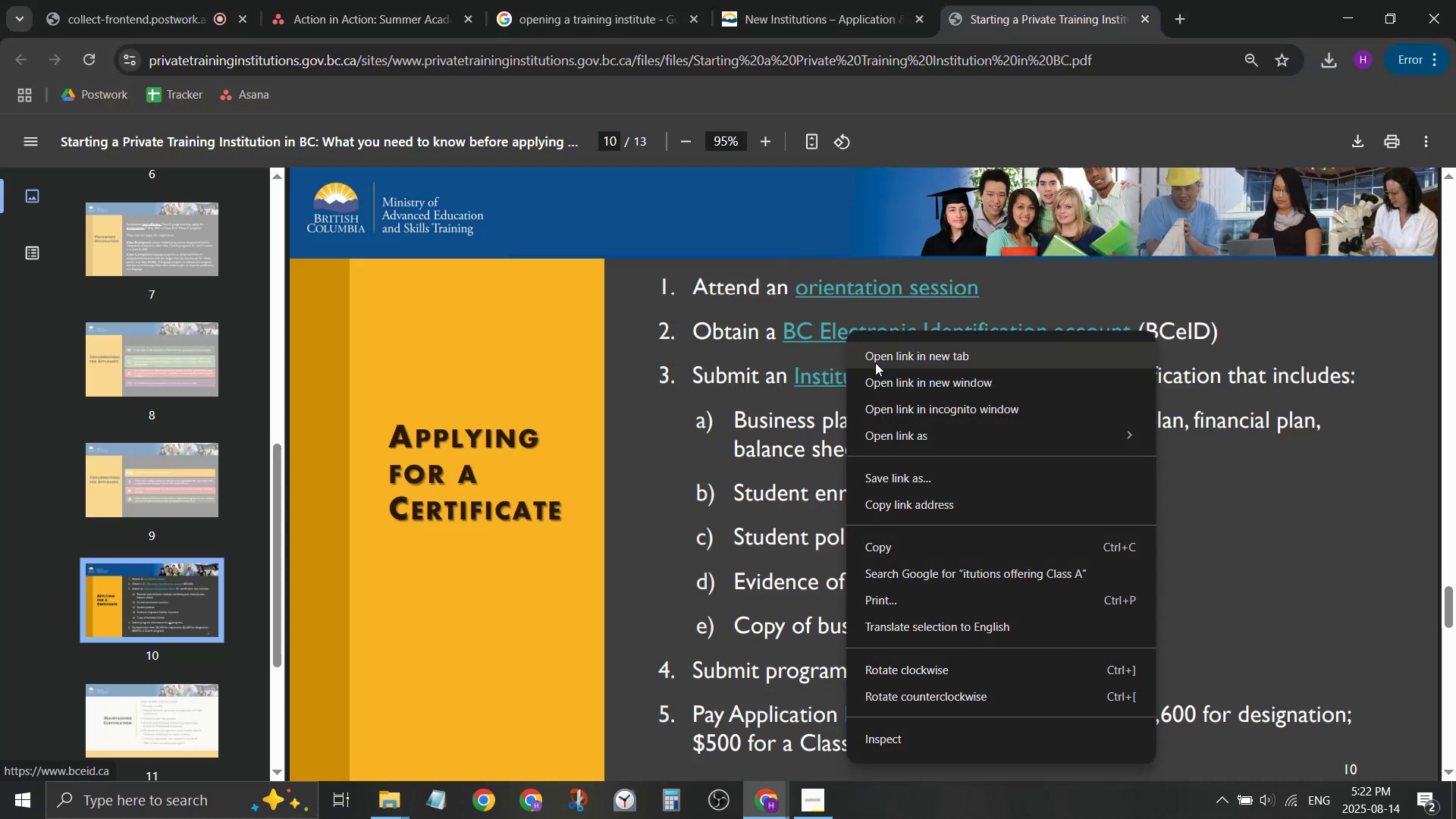 
left_click([875, 362])
 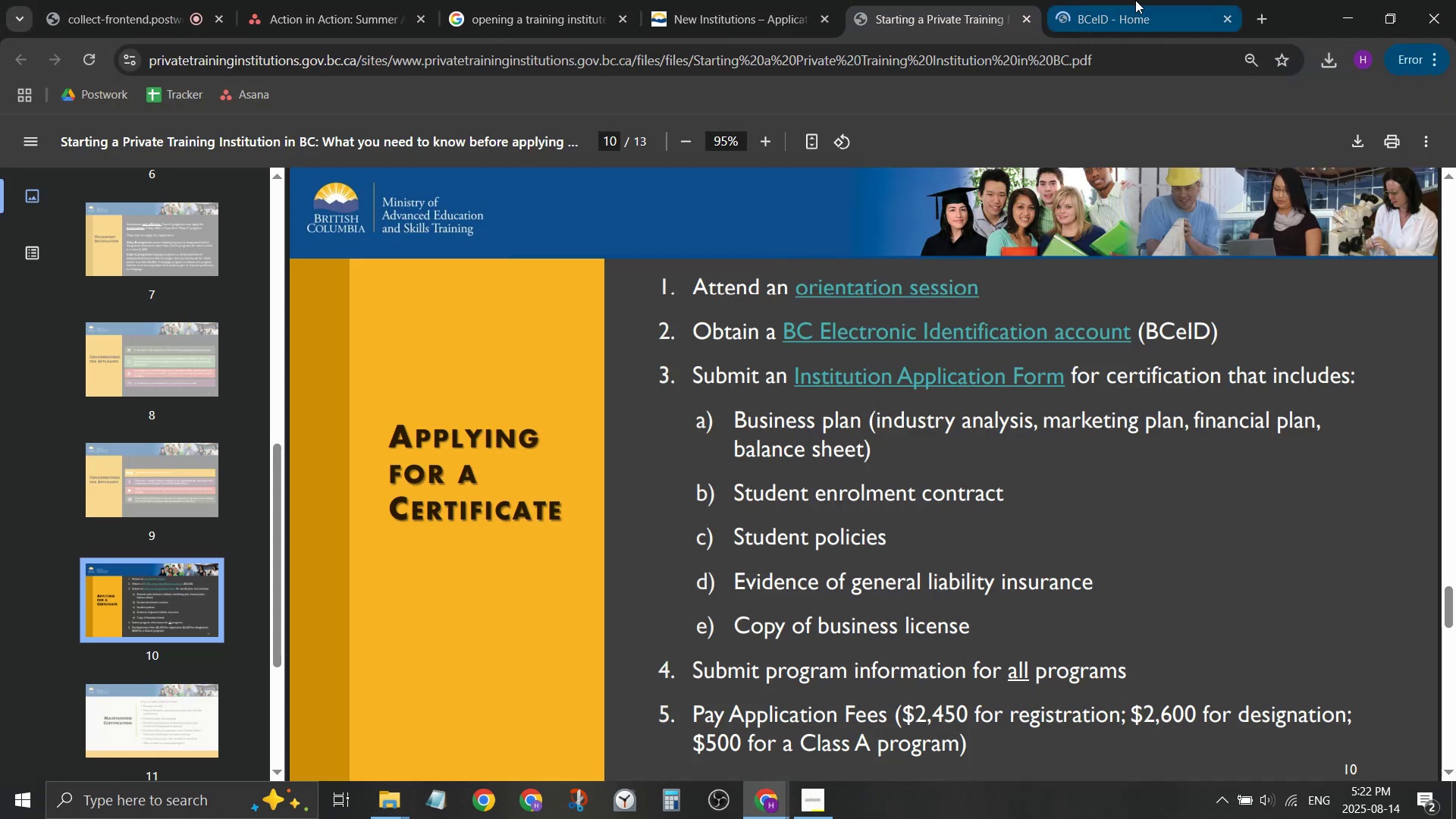 
left_click([1135, 0])
 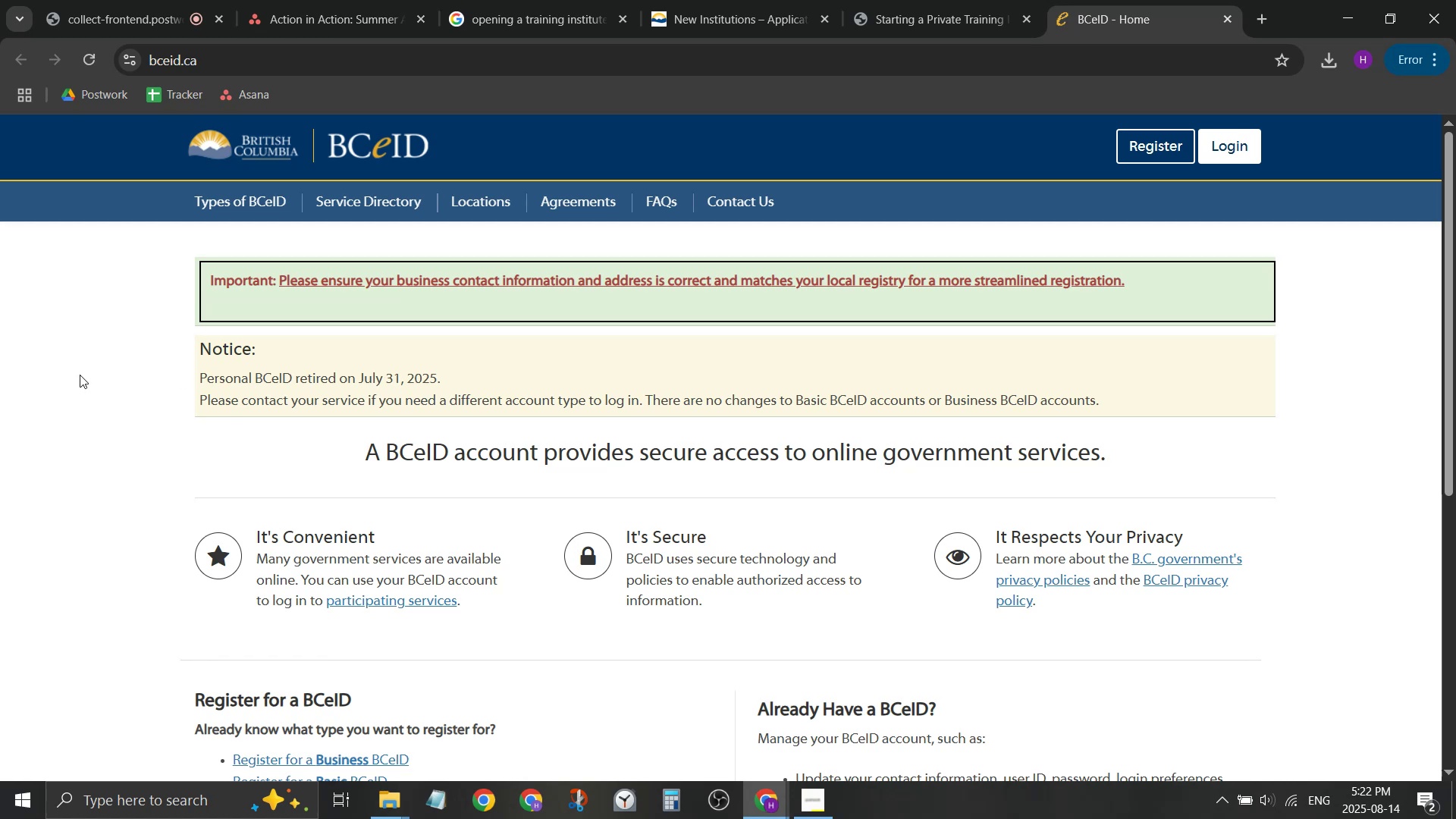 
wait(8.69)
 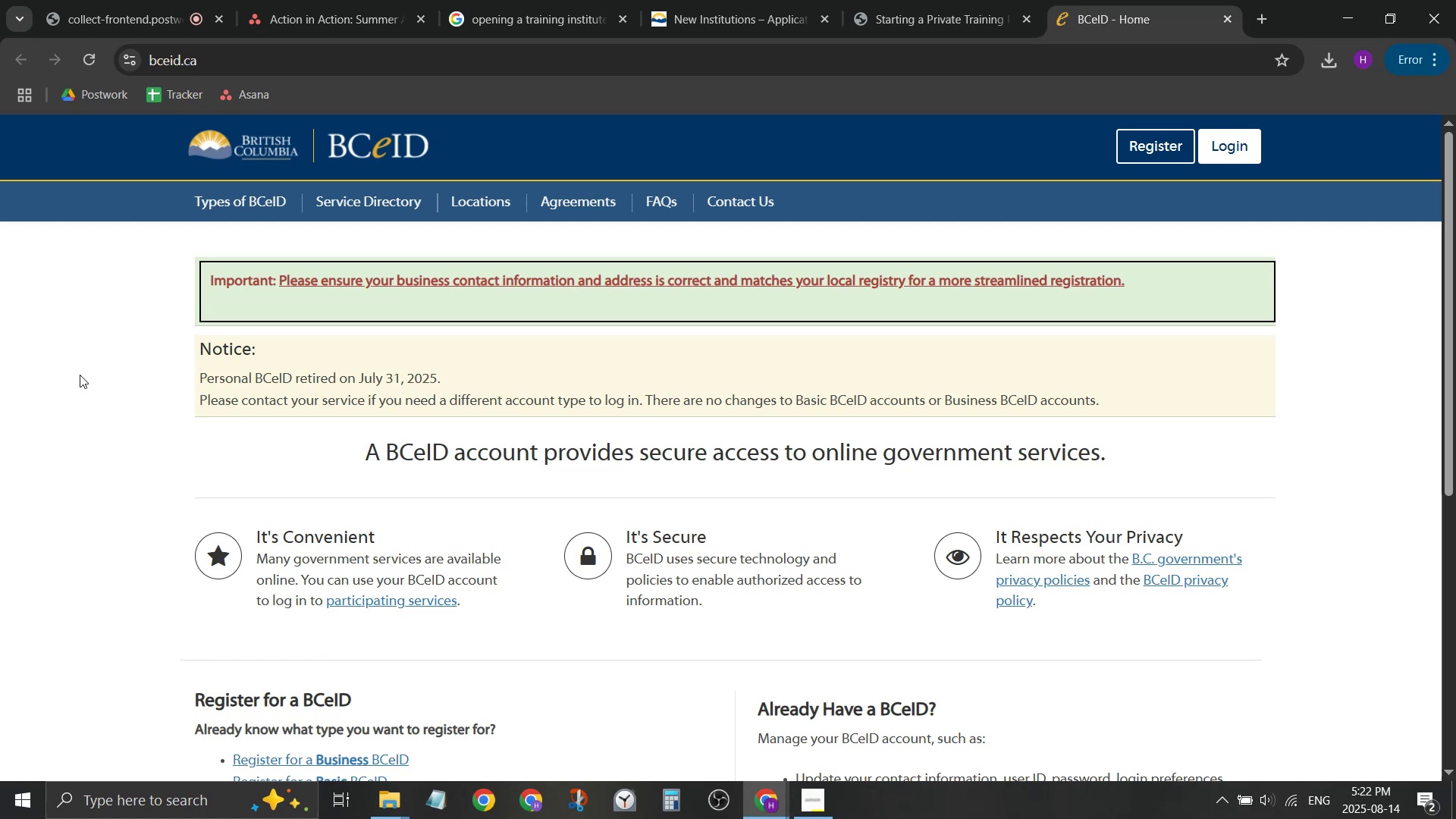 
mouse_move([1110, 17])
 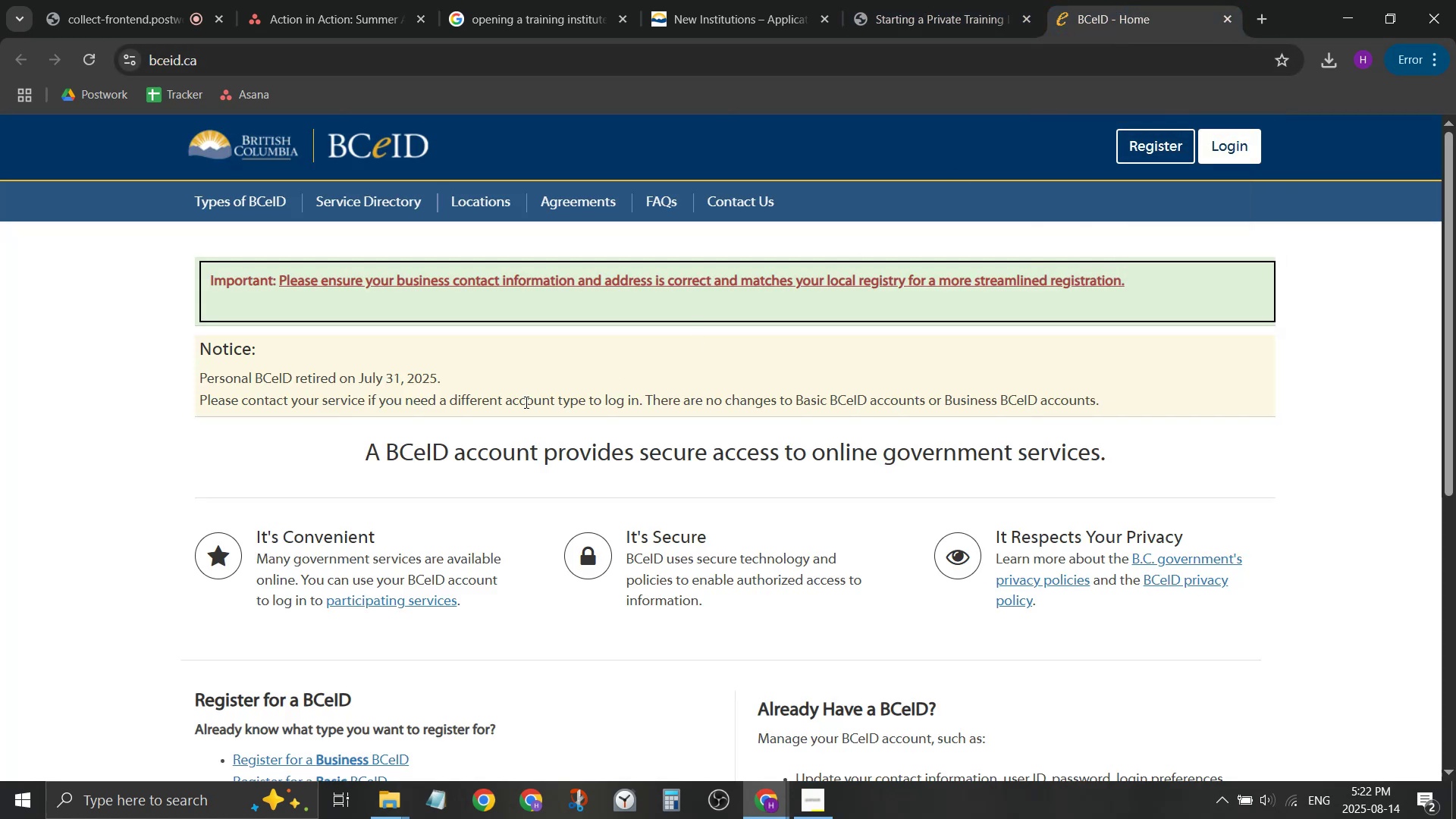 
scroll: coordinate [541, 383], scroll_direction: down, amount: 5.0
 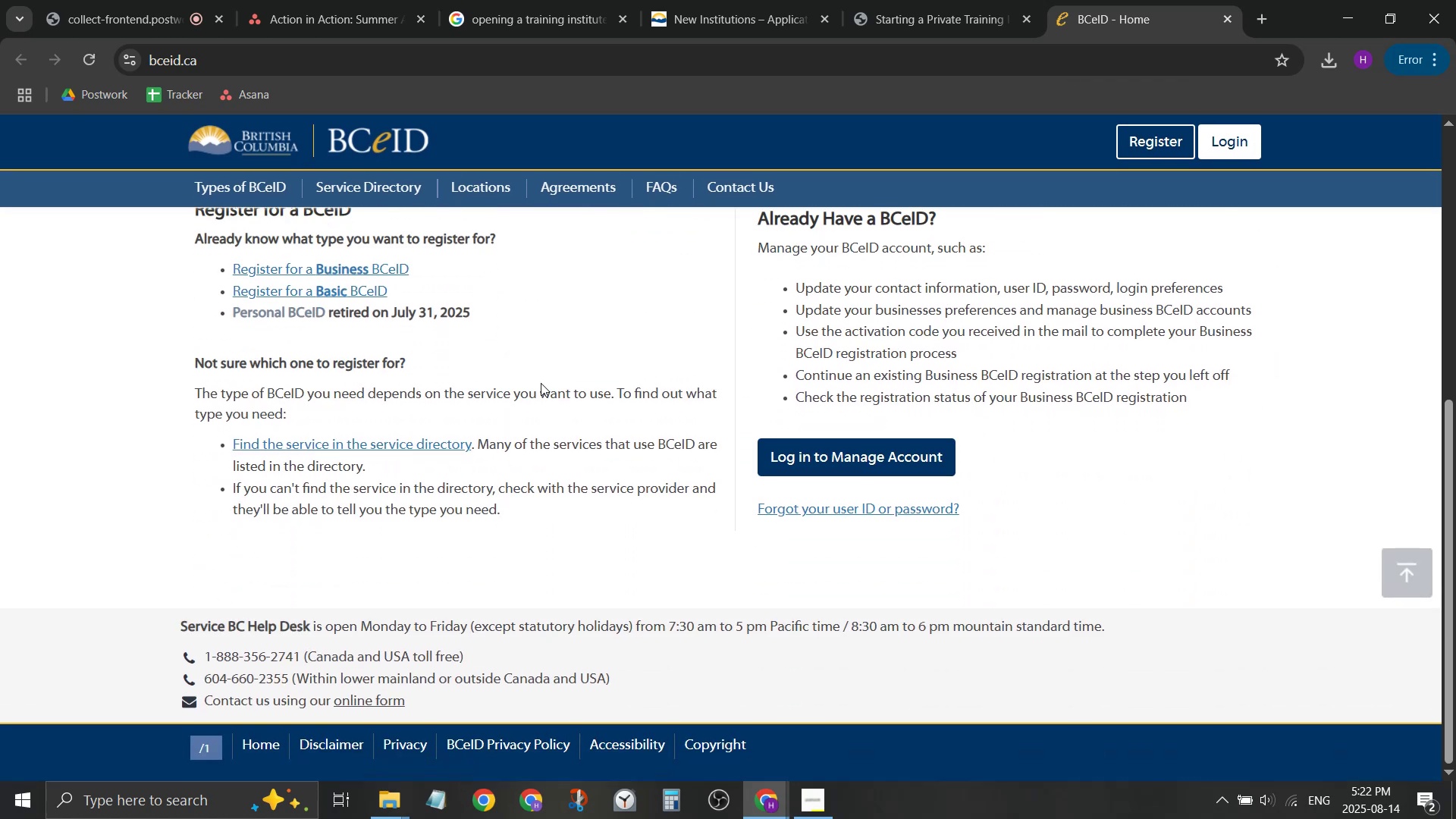 
scroll: coordinate [541, 383], scroll_direction: up, amount: 1.0
 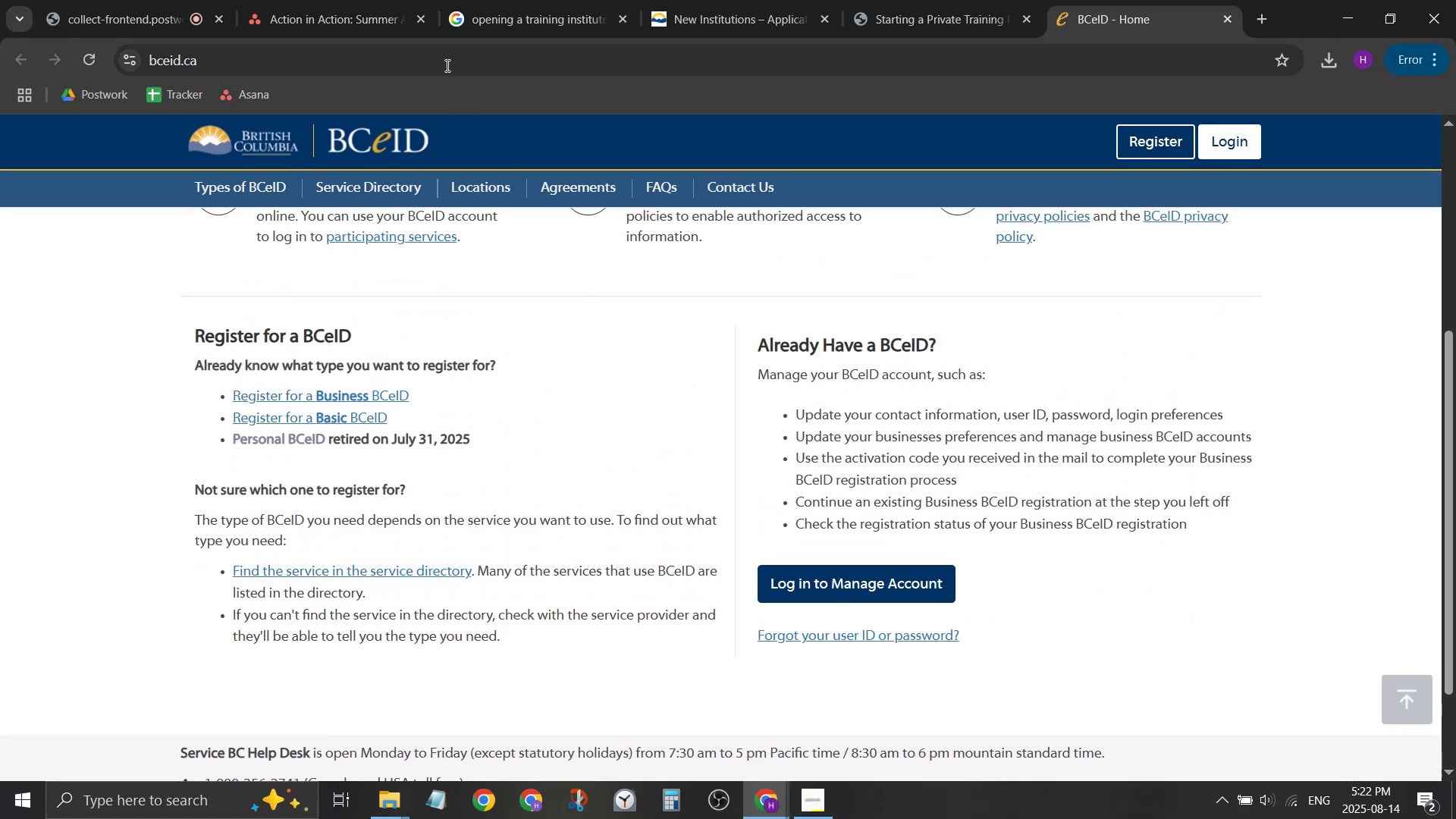 
left_click([446, 65])
 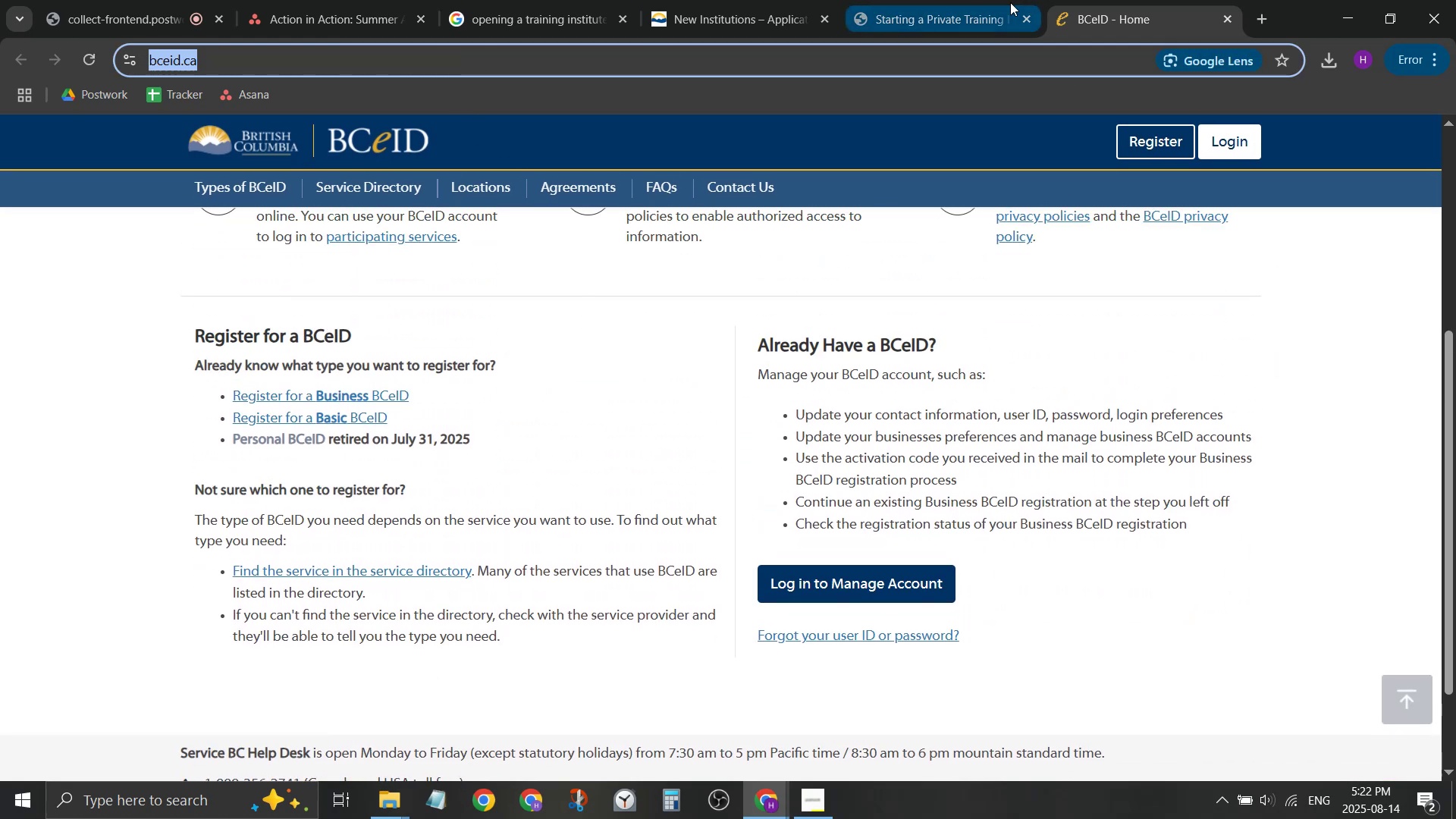 
left_click([961, 7])
 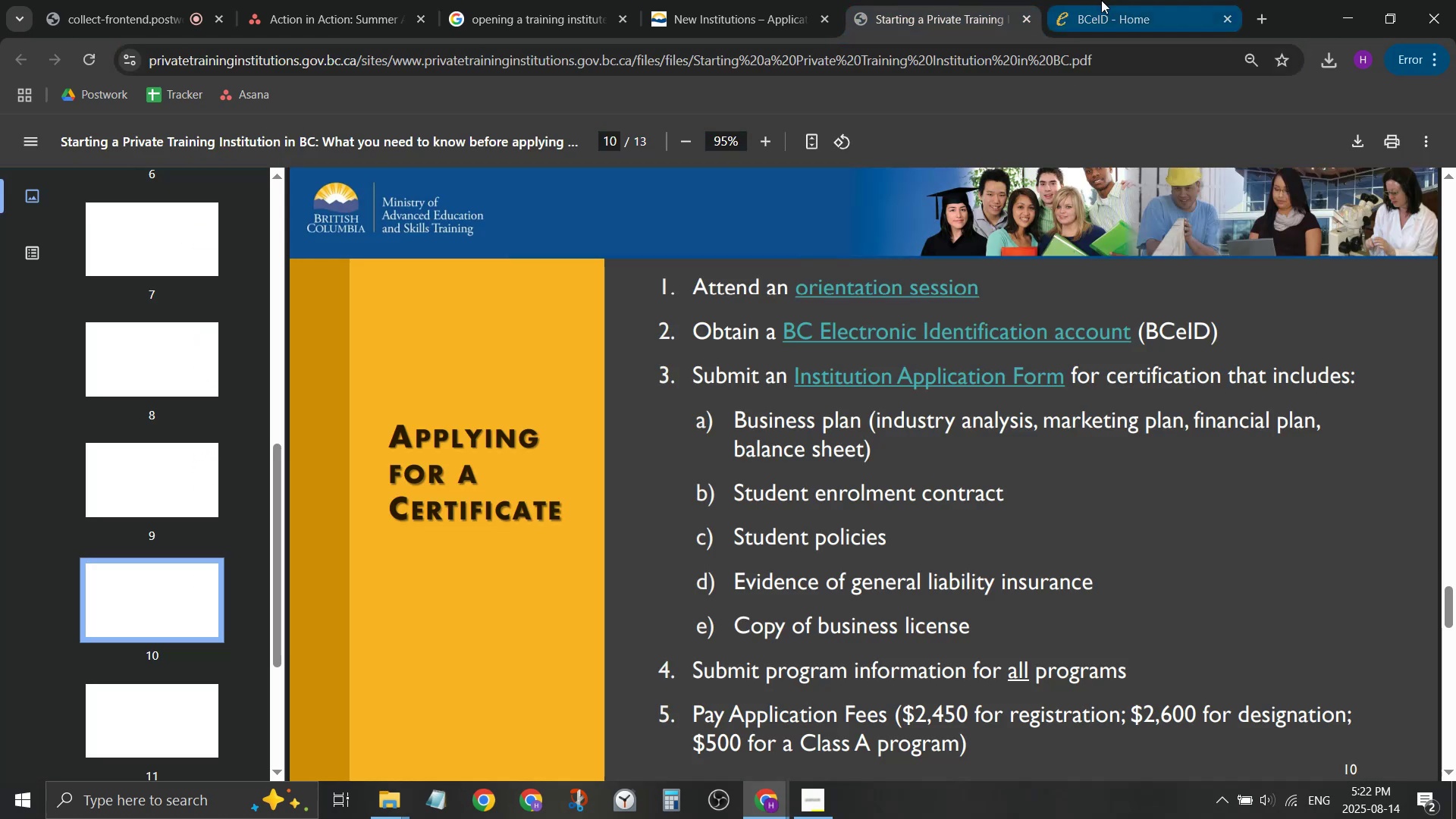 
left_click([1101, 0])
 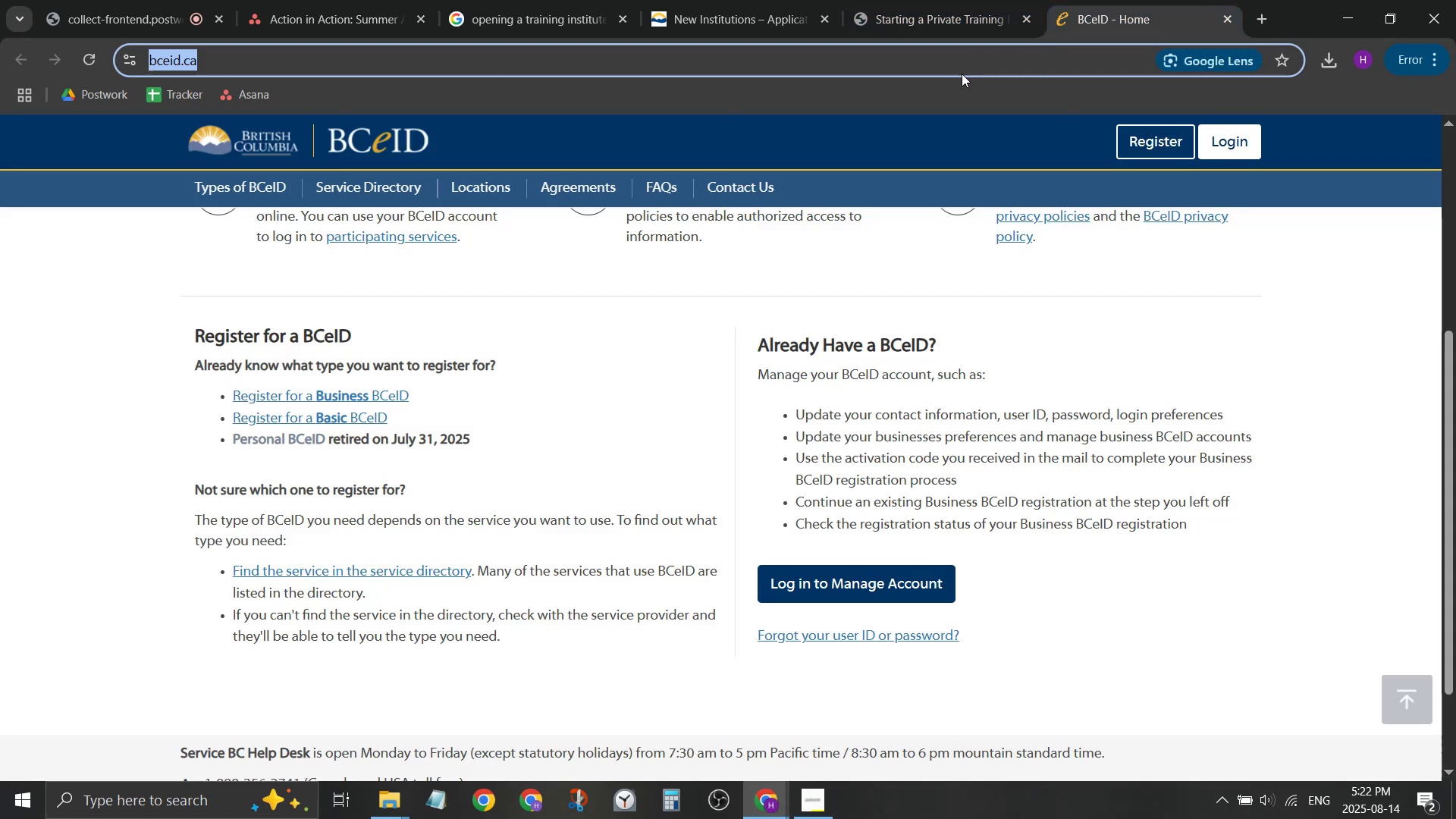 
key(Control+X)
 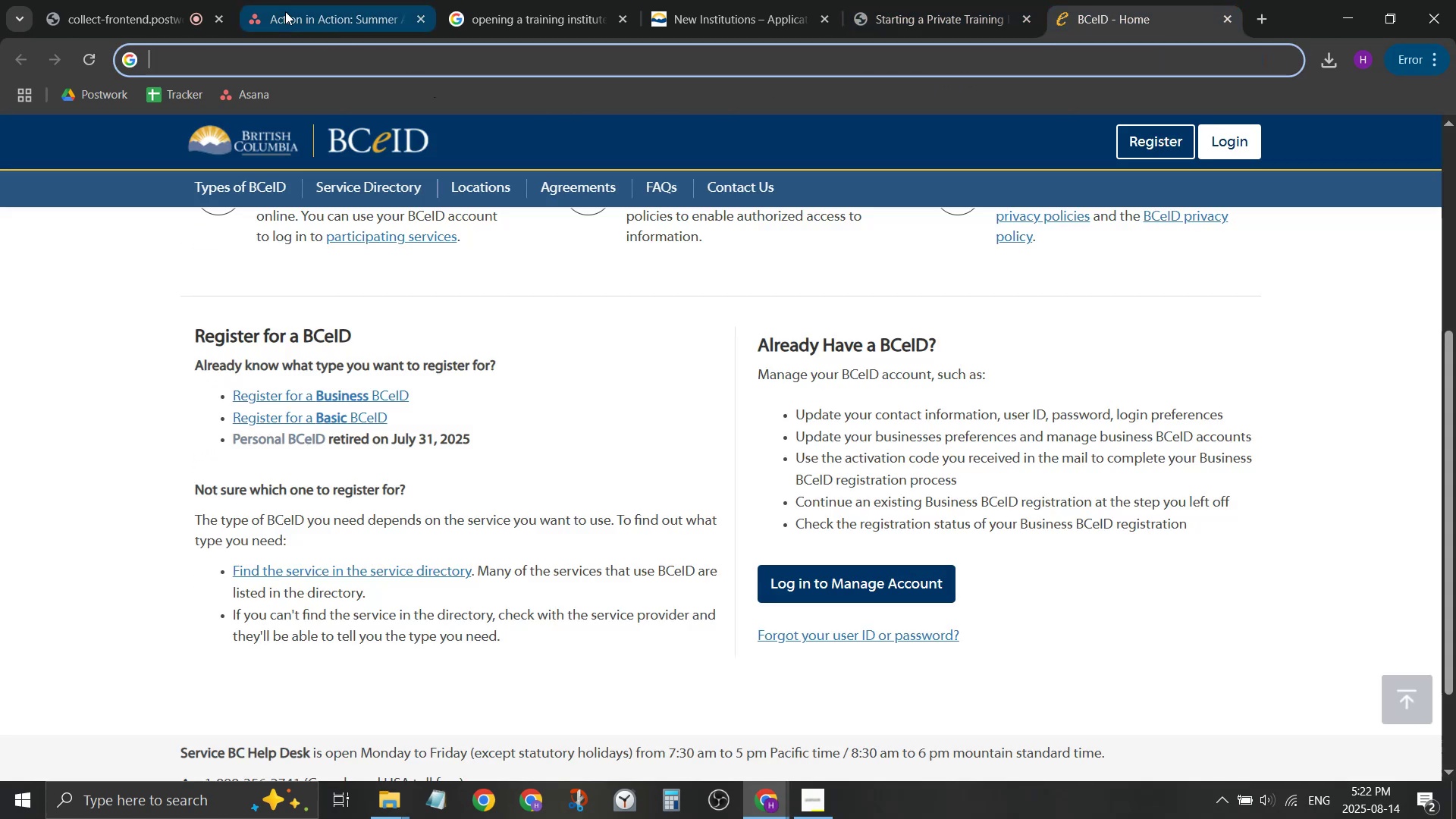 
left_click([285, 11])
 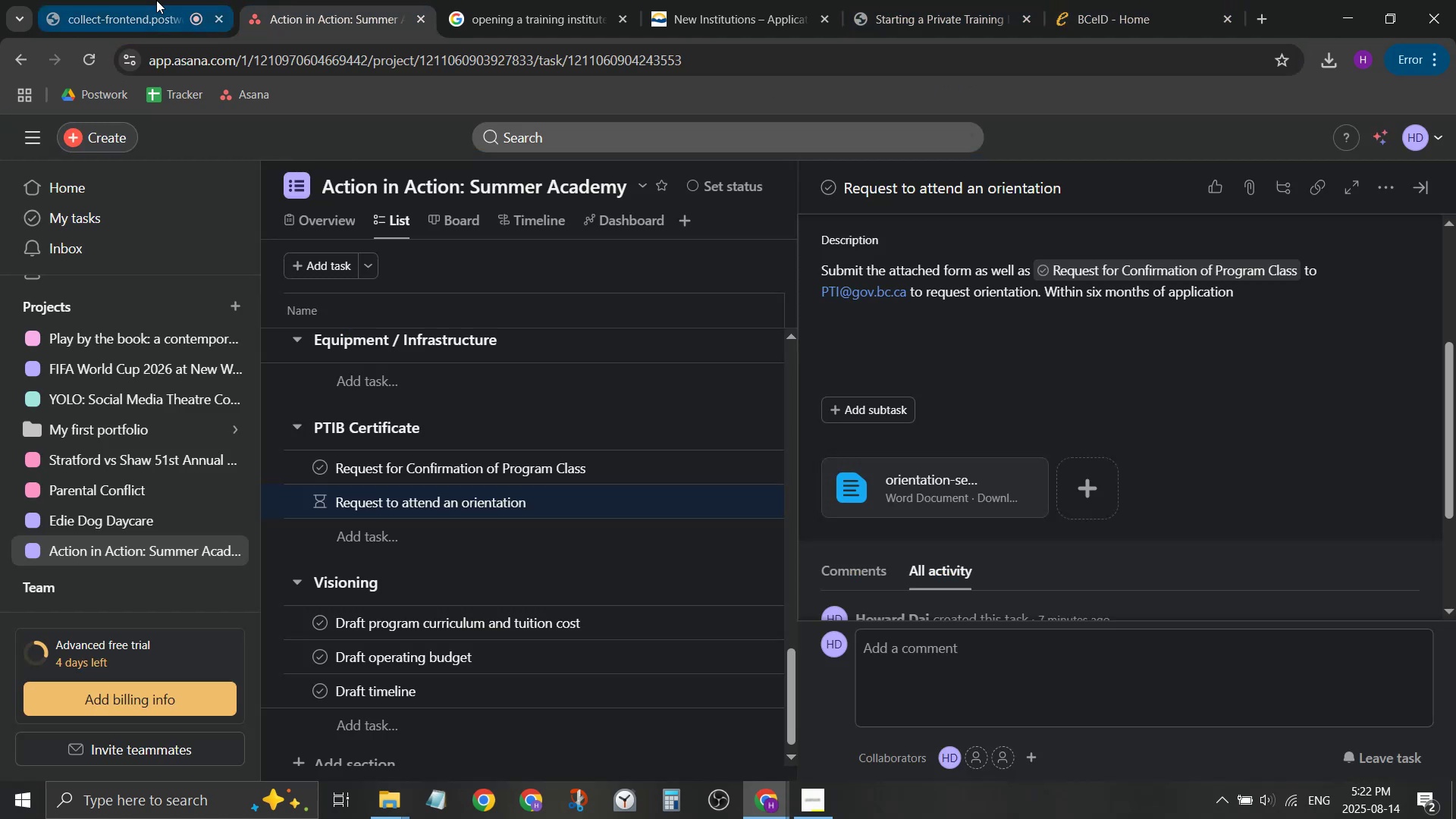 
left_click([156, 0])
 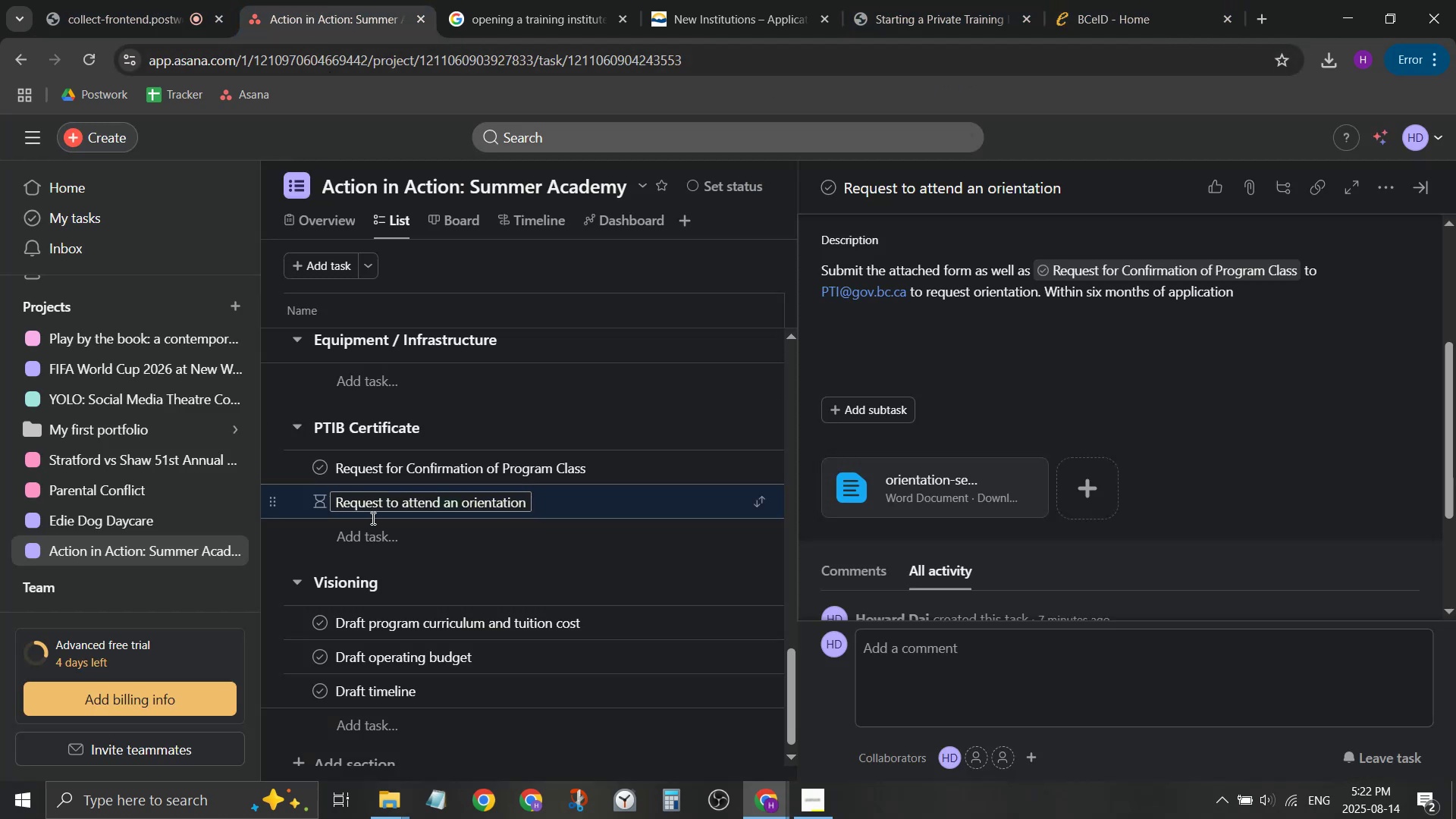 
double_click([387, 527])
 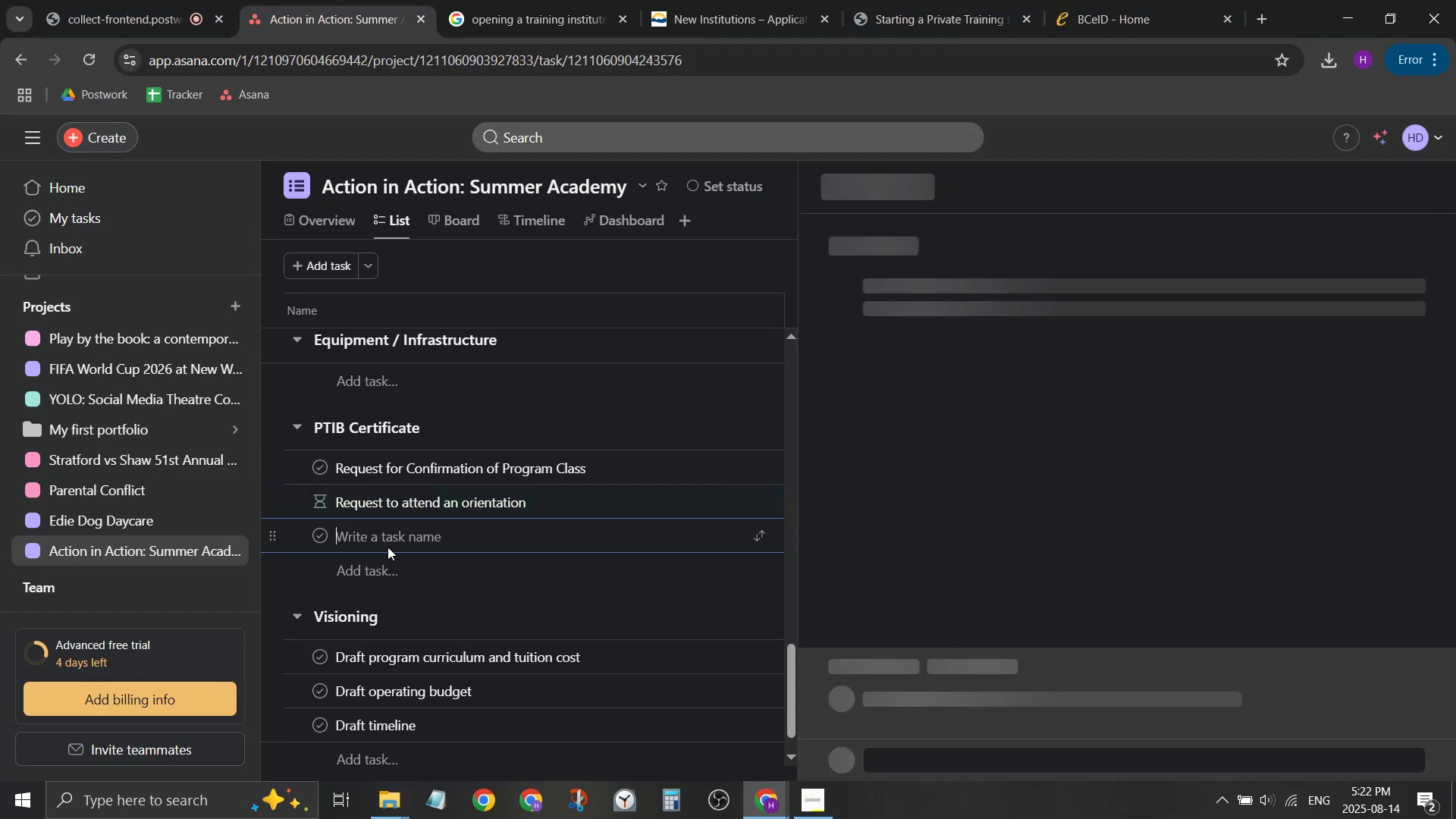 
type(Register for a business )
 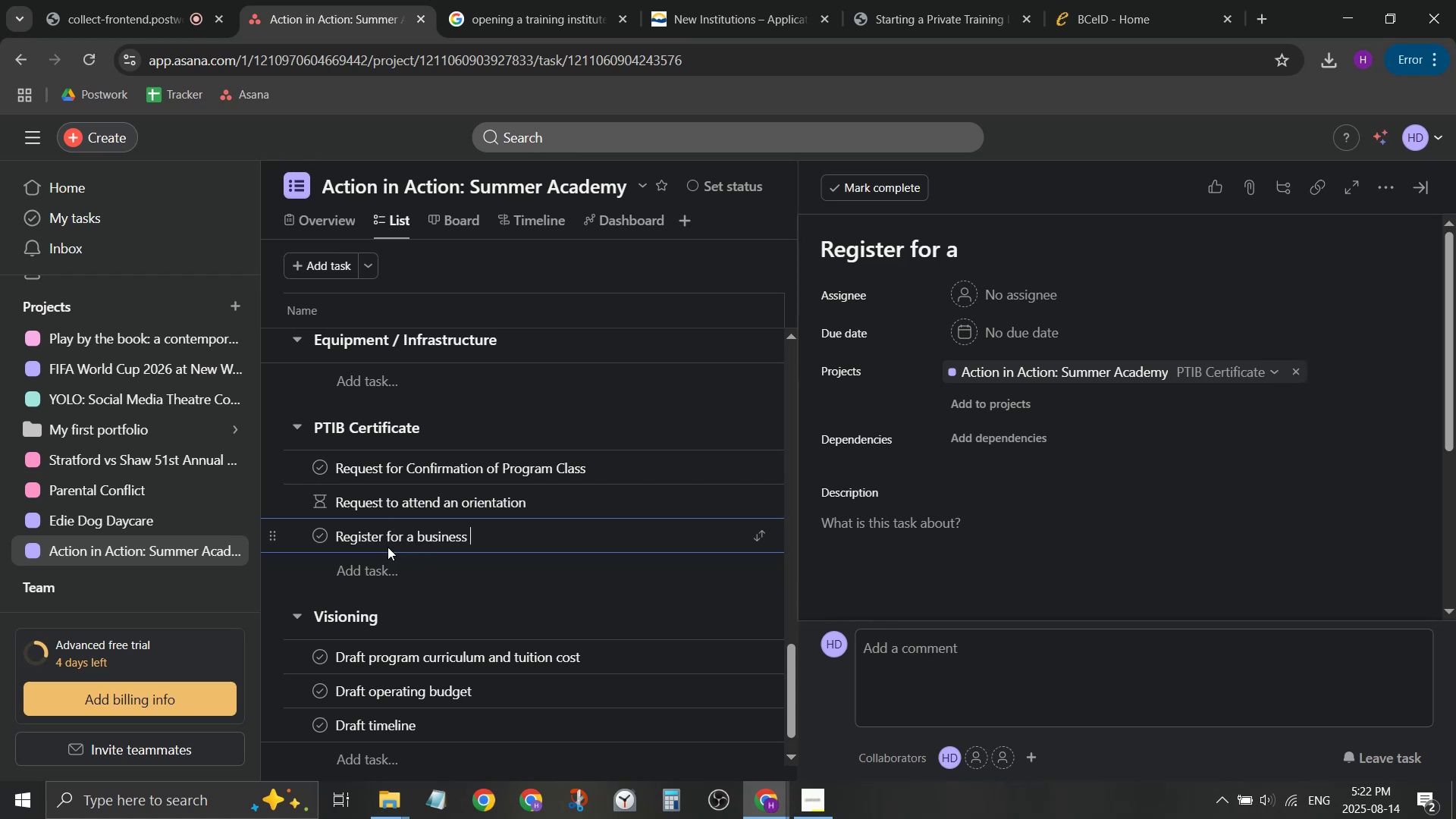 
key(Control+ControlLeft)
 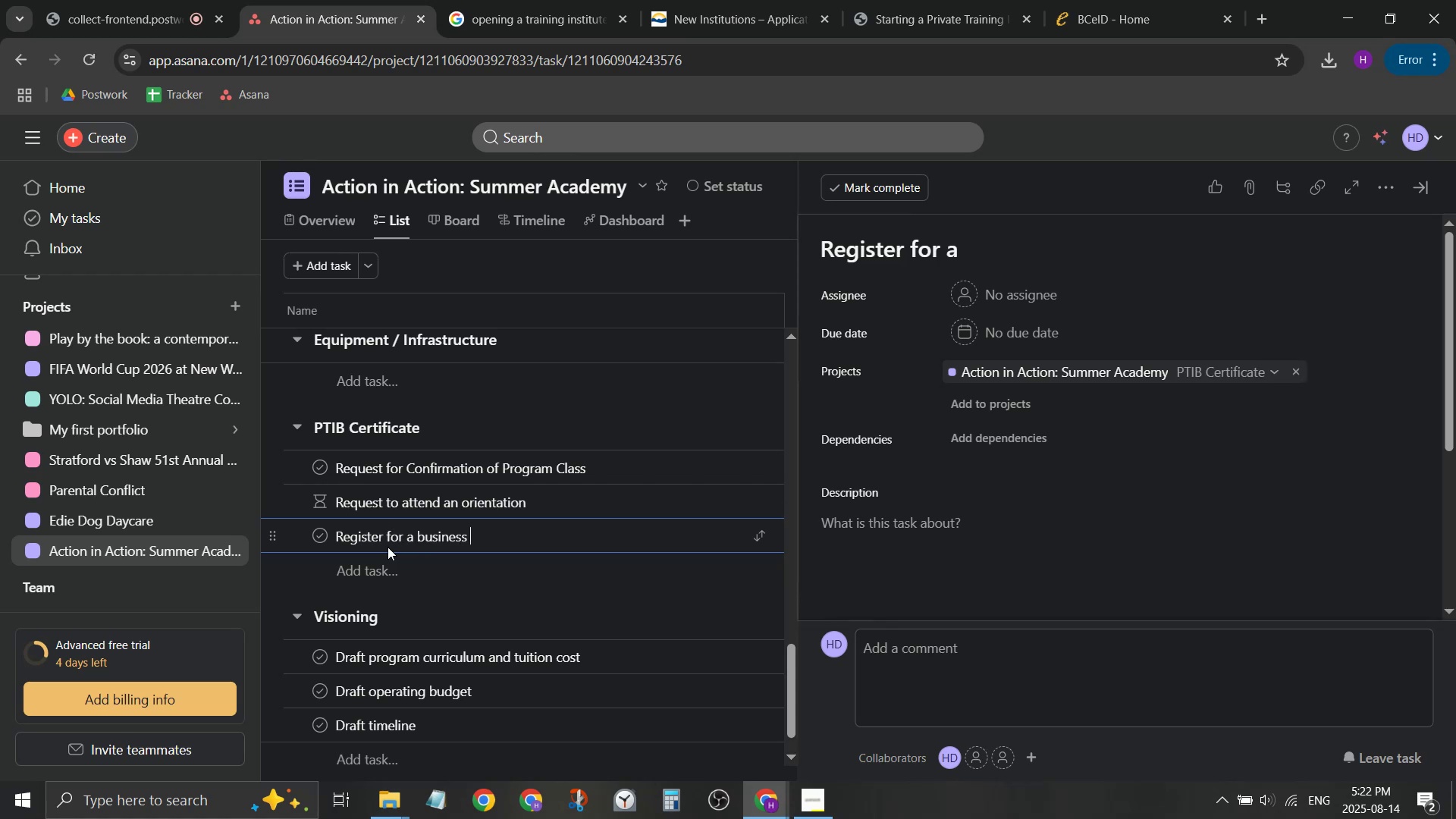 
key(Control+V)
 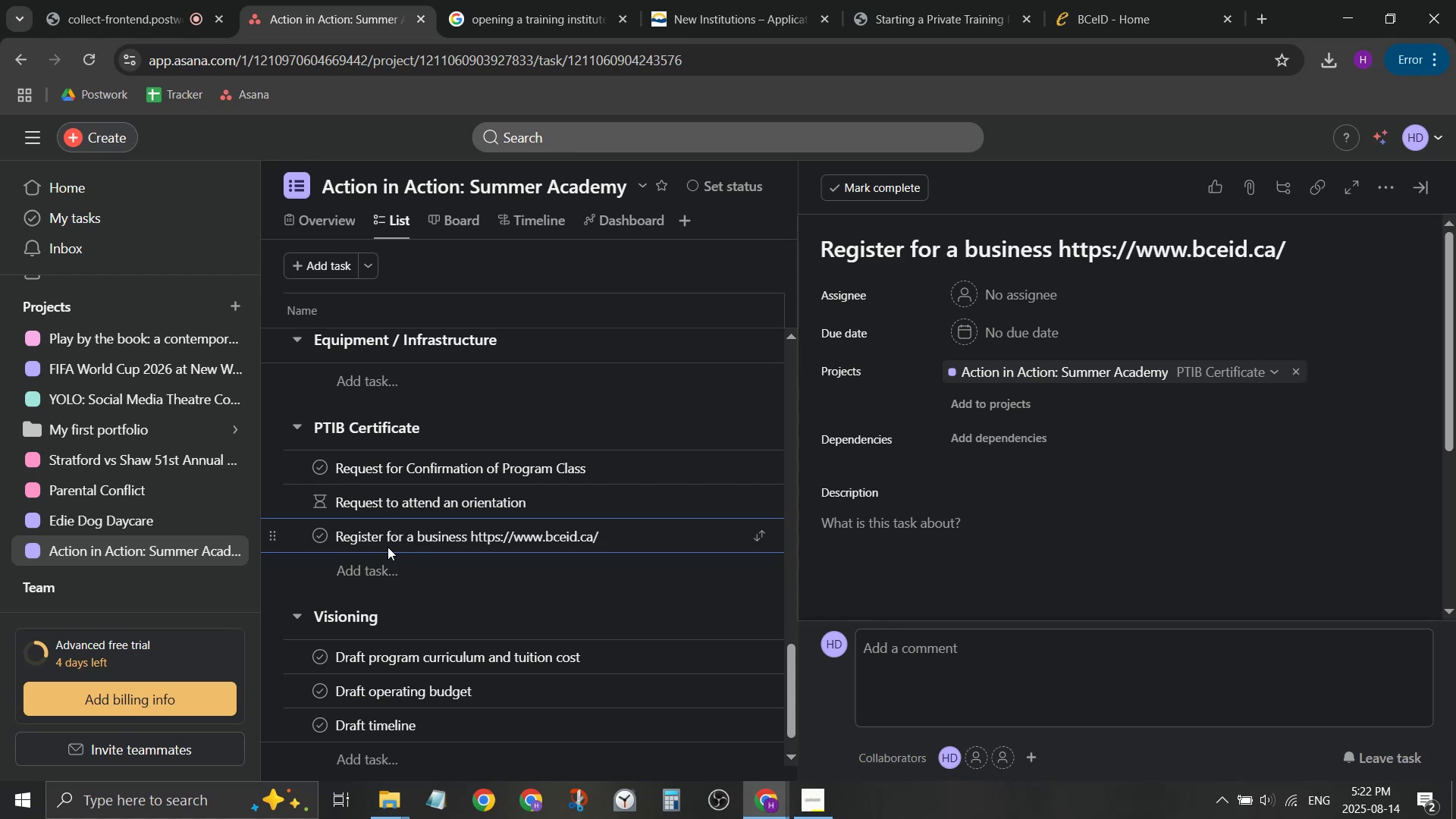 
key(Control+ControlLeft)
 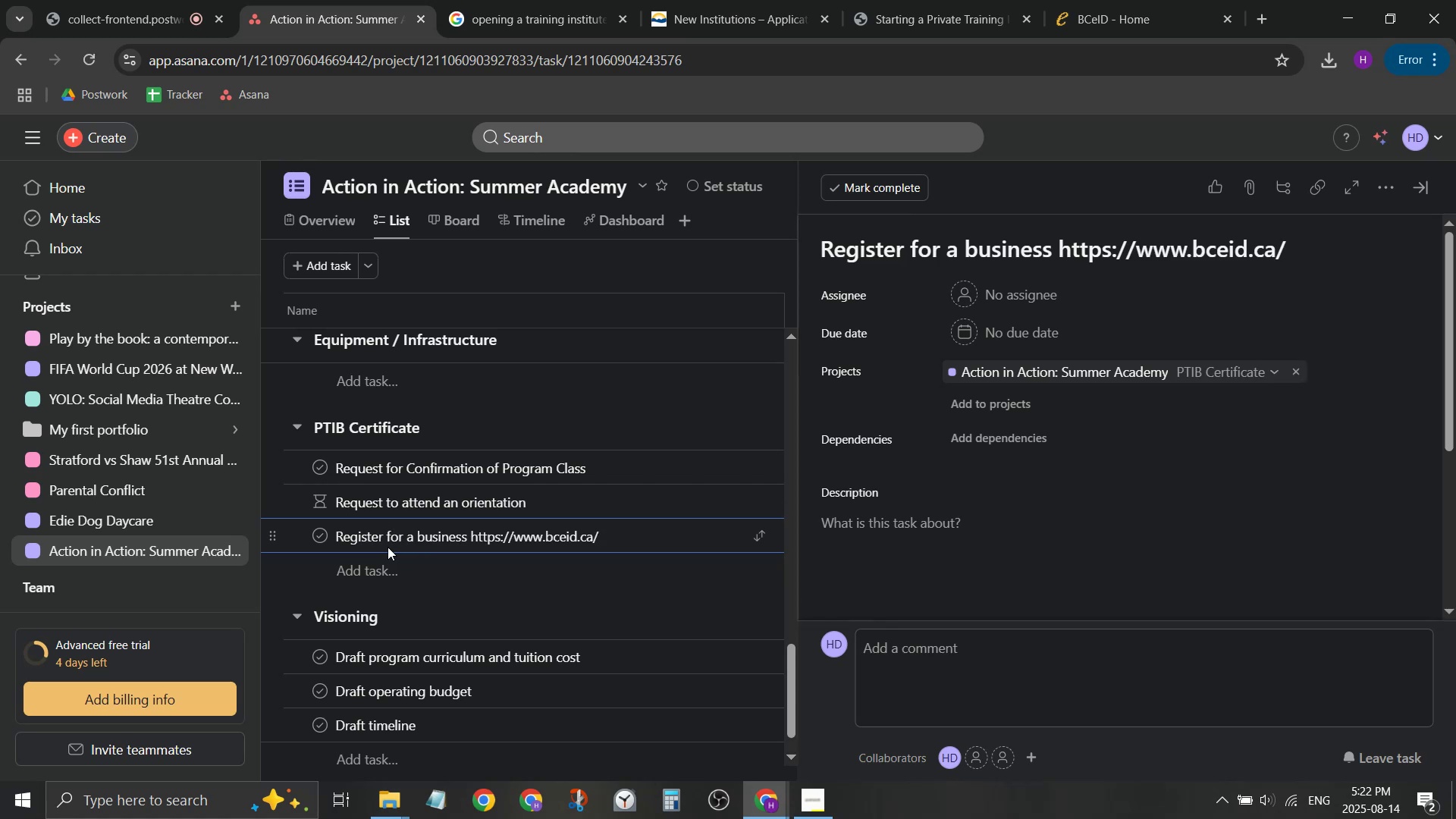 
key(Control+X)
 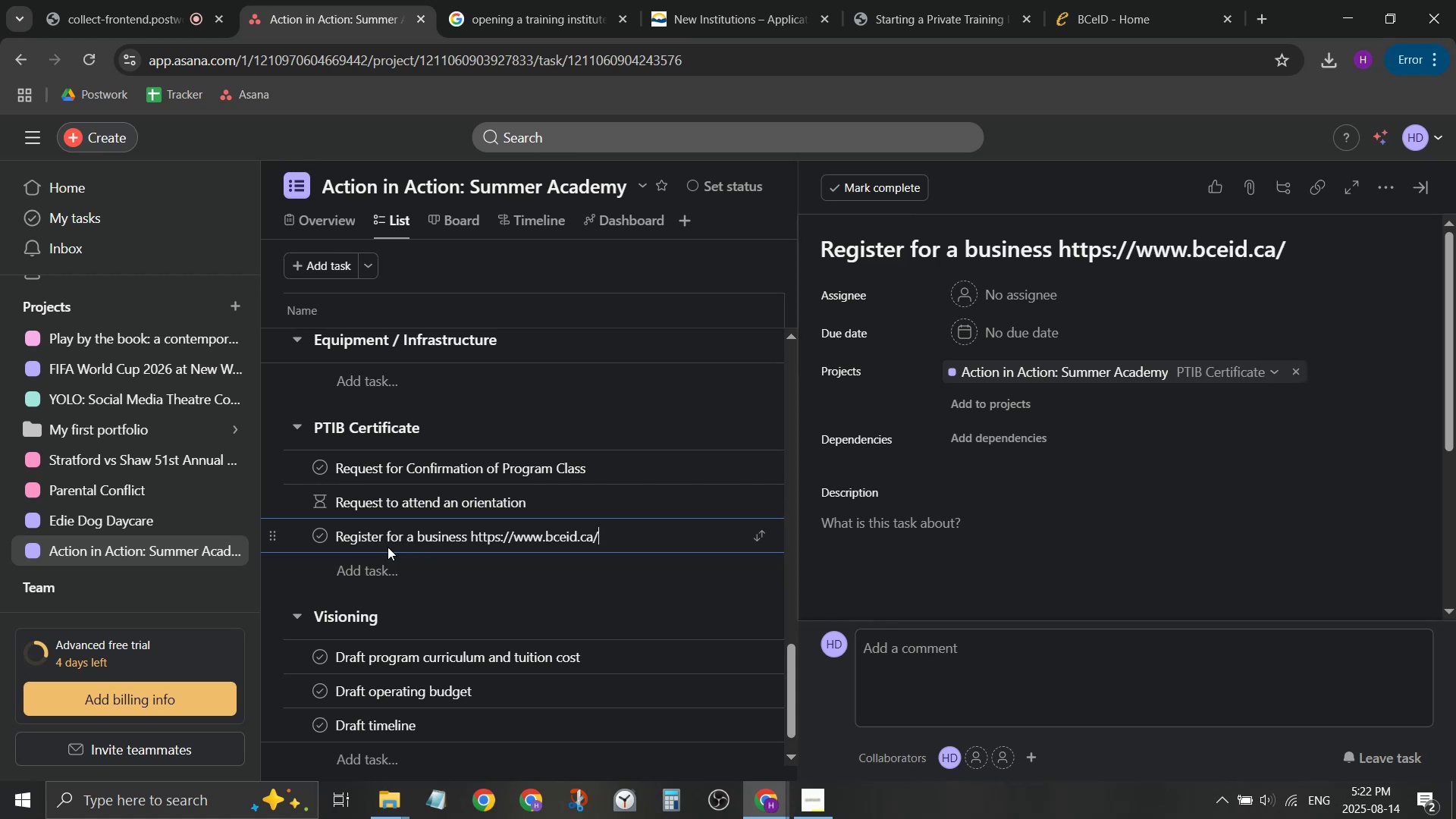 
key(Control+ControlLeft)
 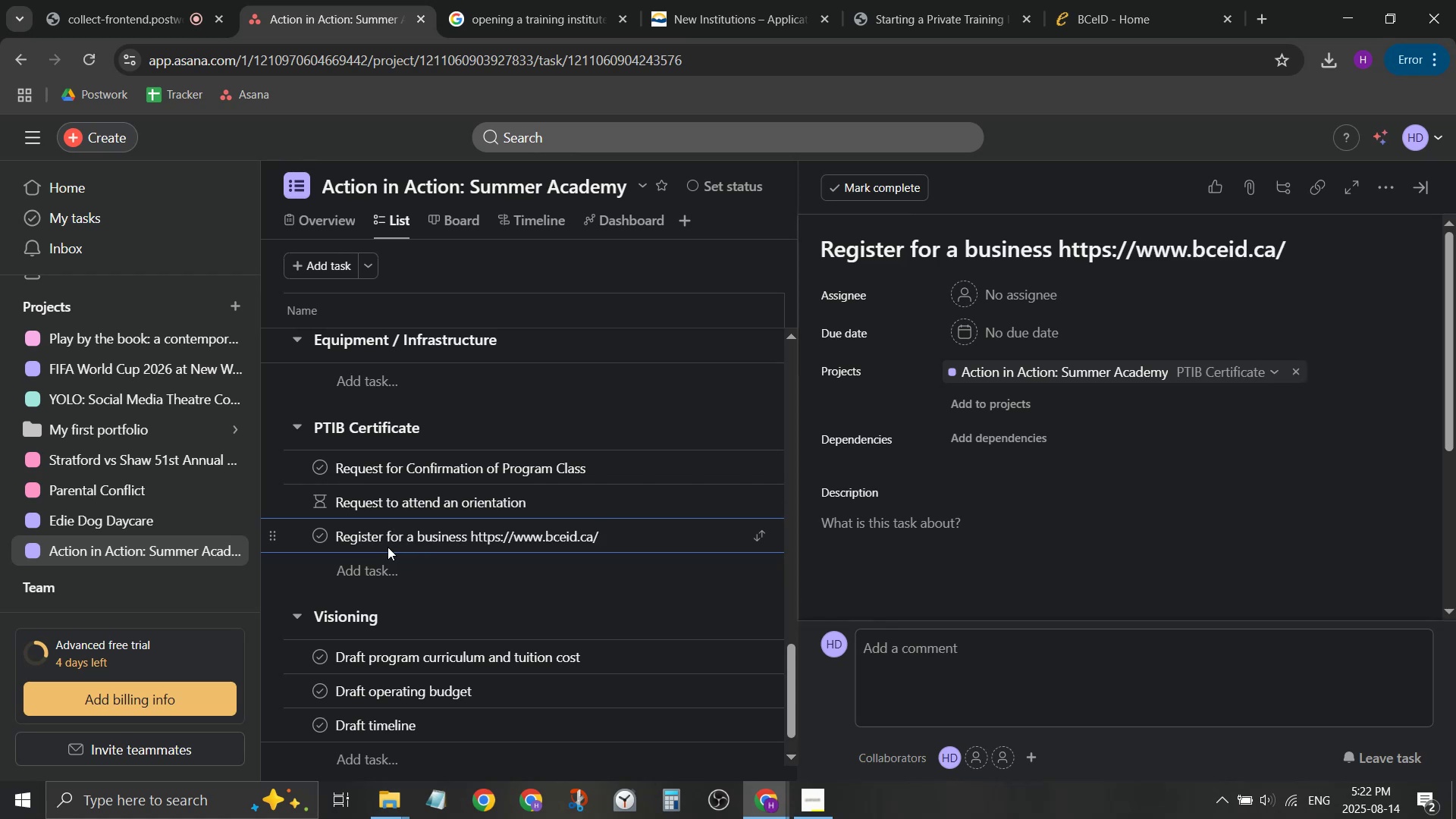 
key(Control+Z)
 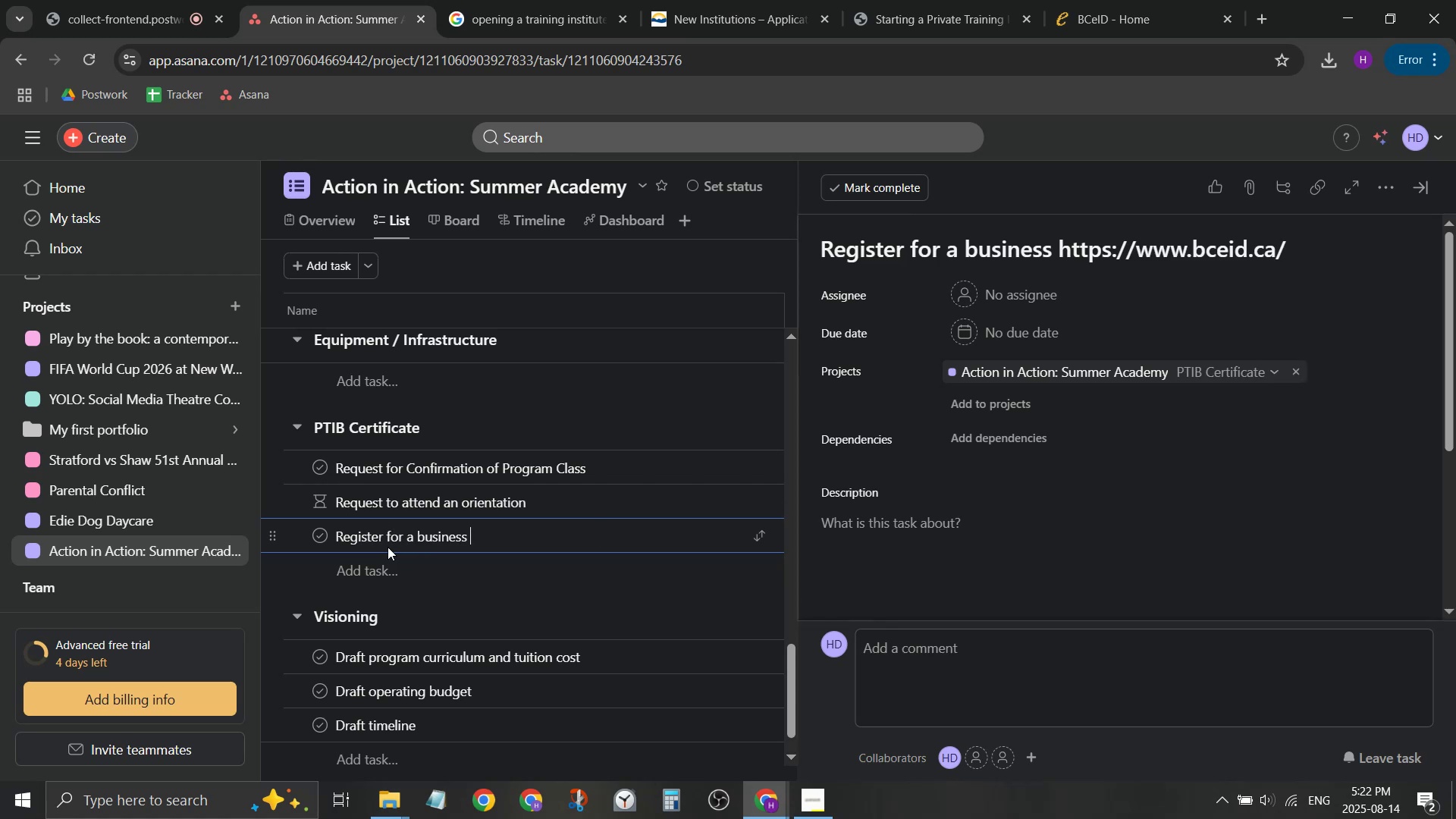 
type(bceID)
 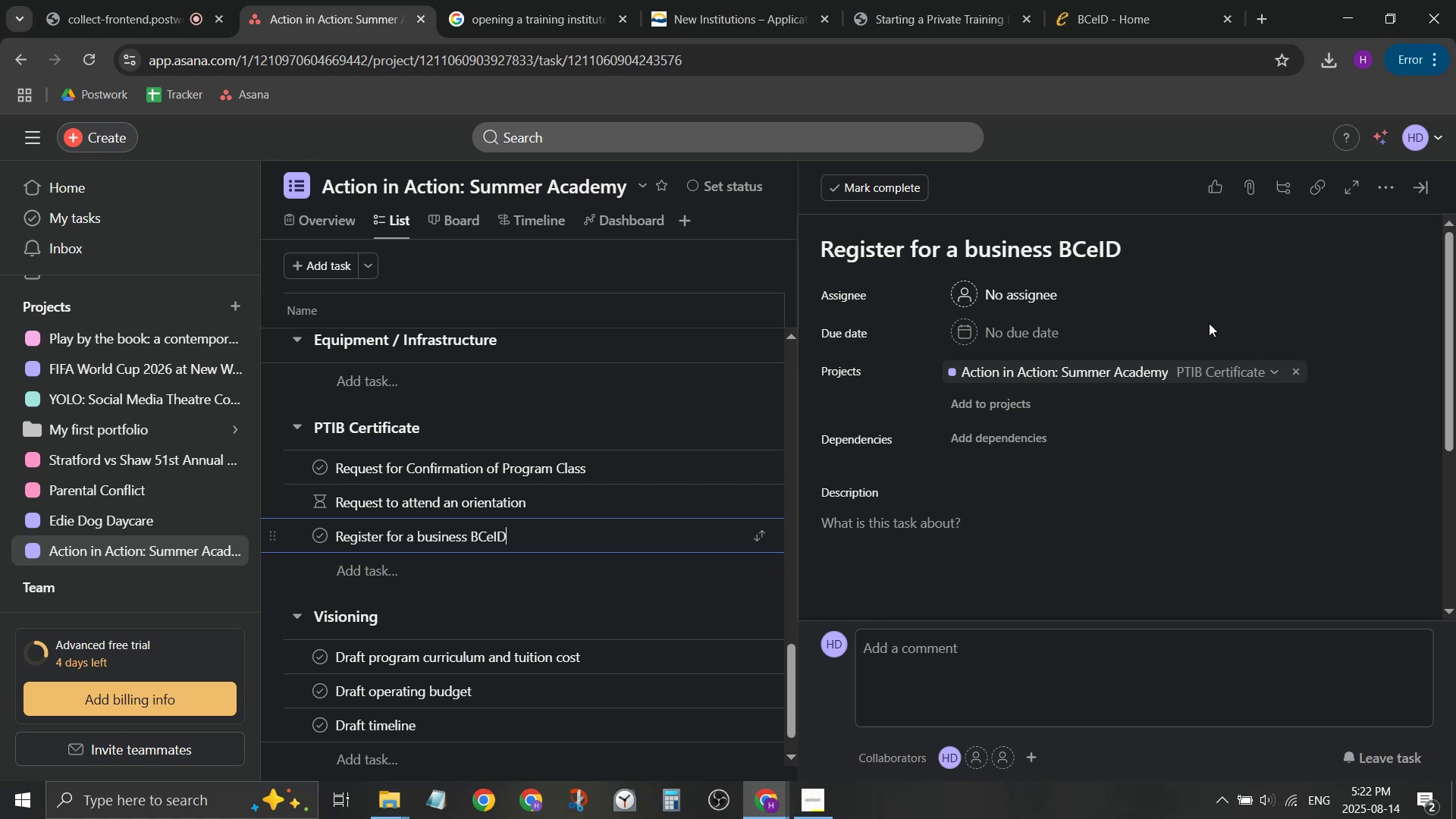 
left_click([1048, 532])
 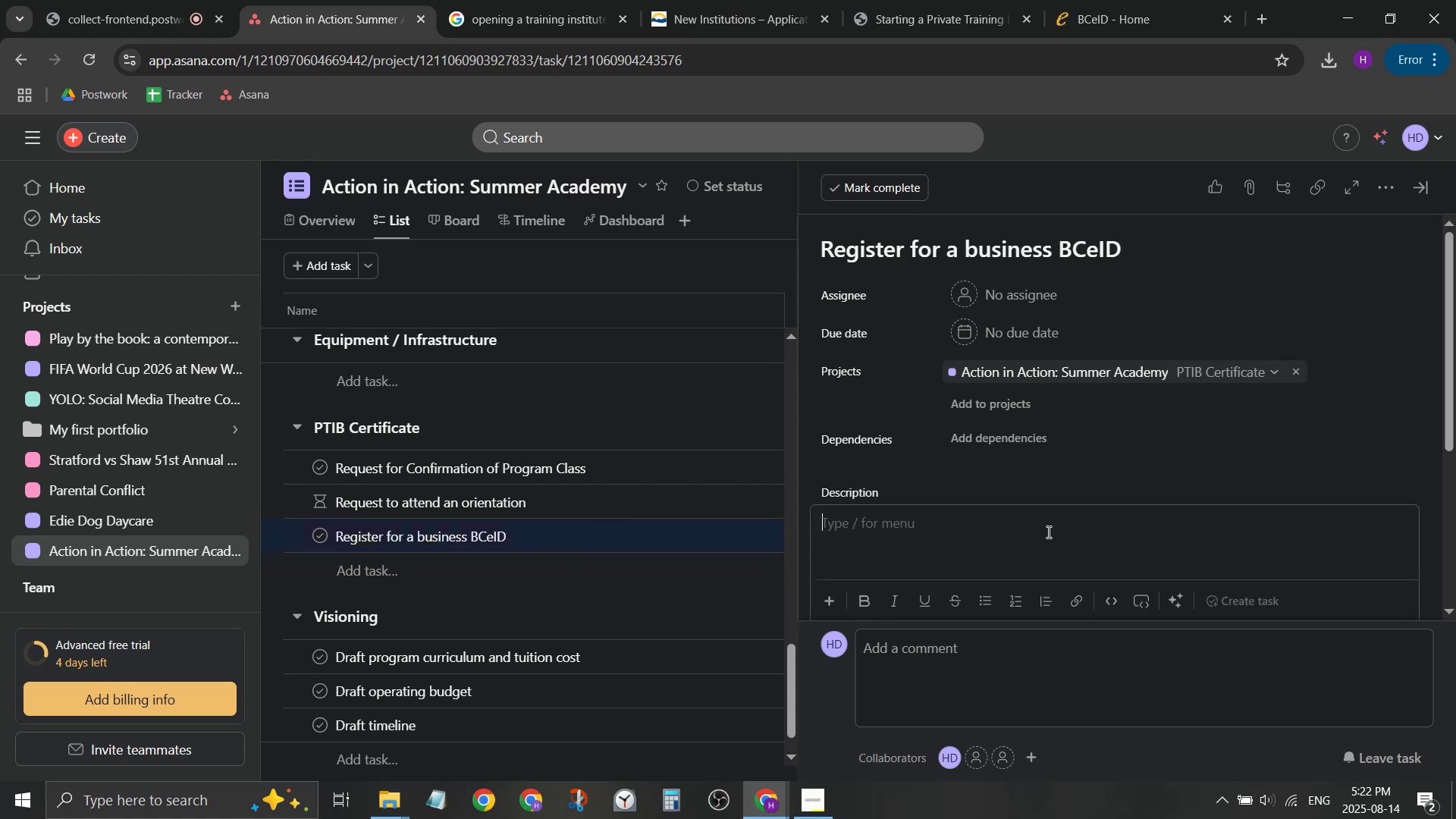 
key(Control+ControlLeft)
 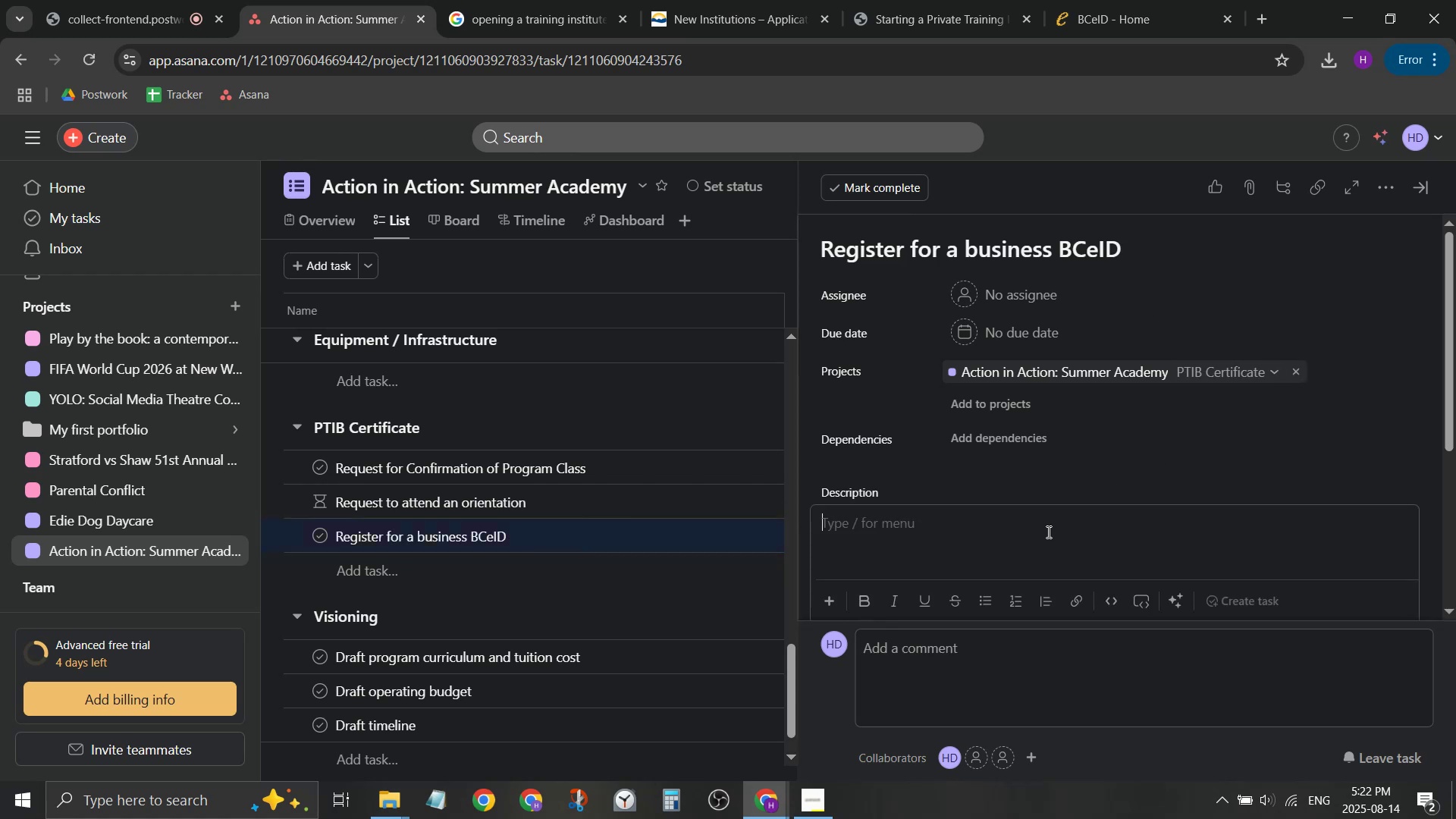 
key(Control+V)
 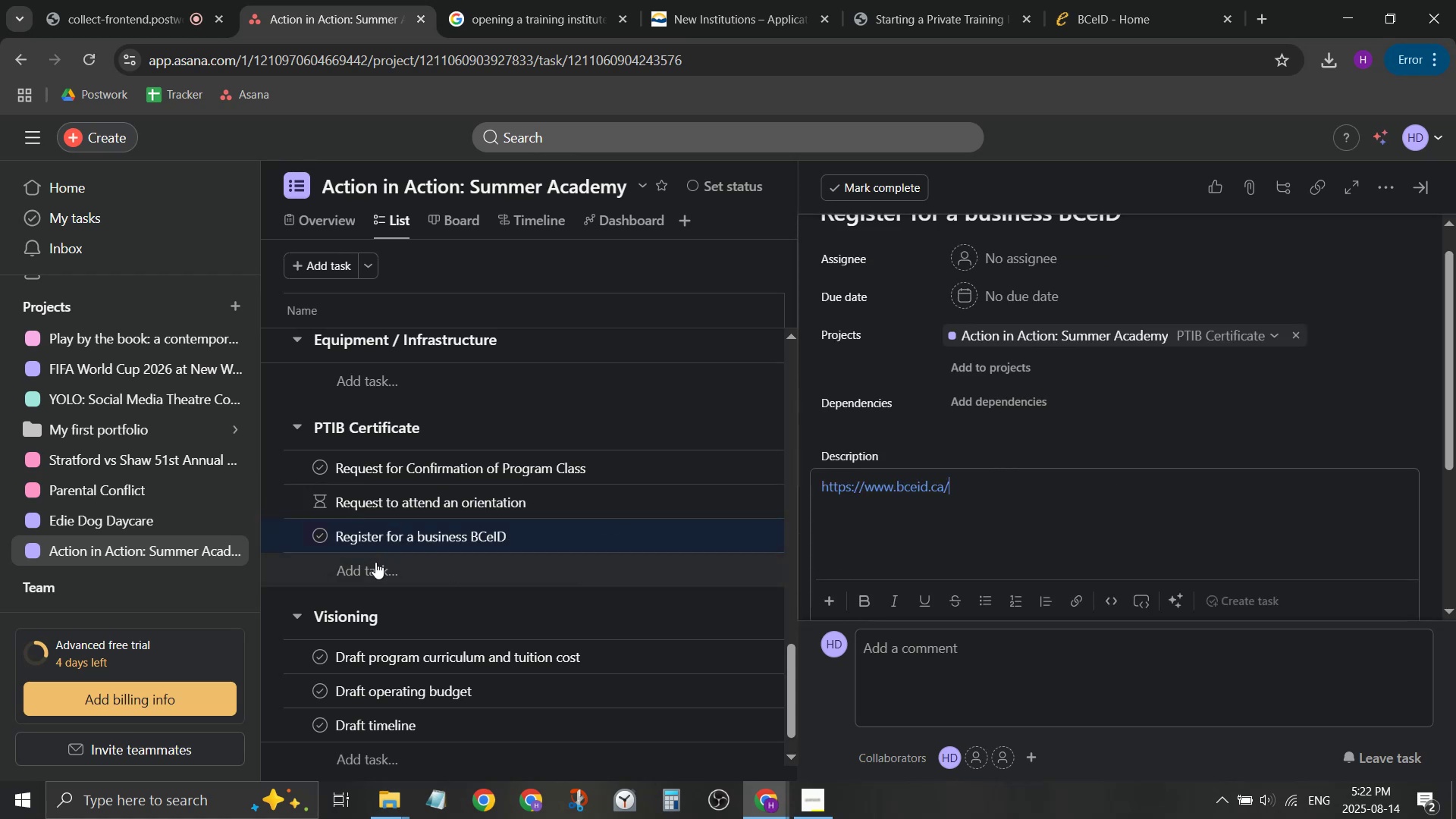 
left_click([369, 564])
 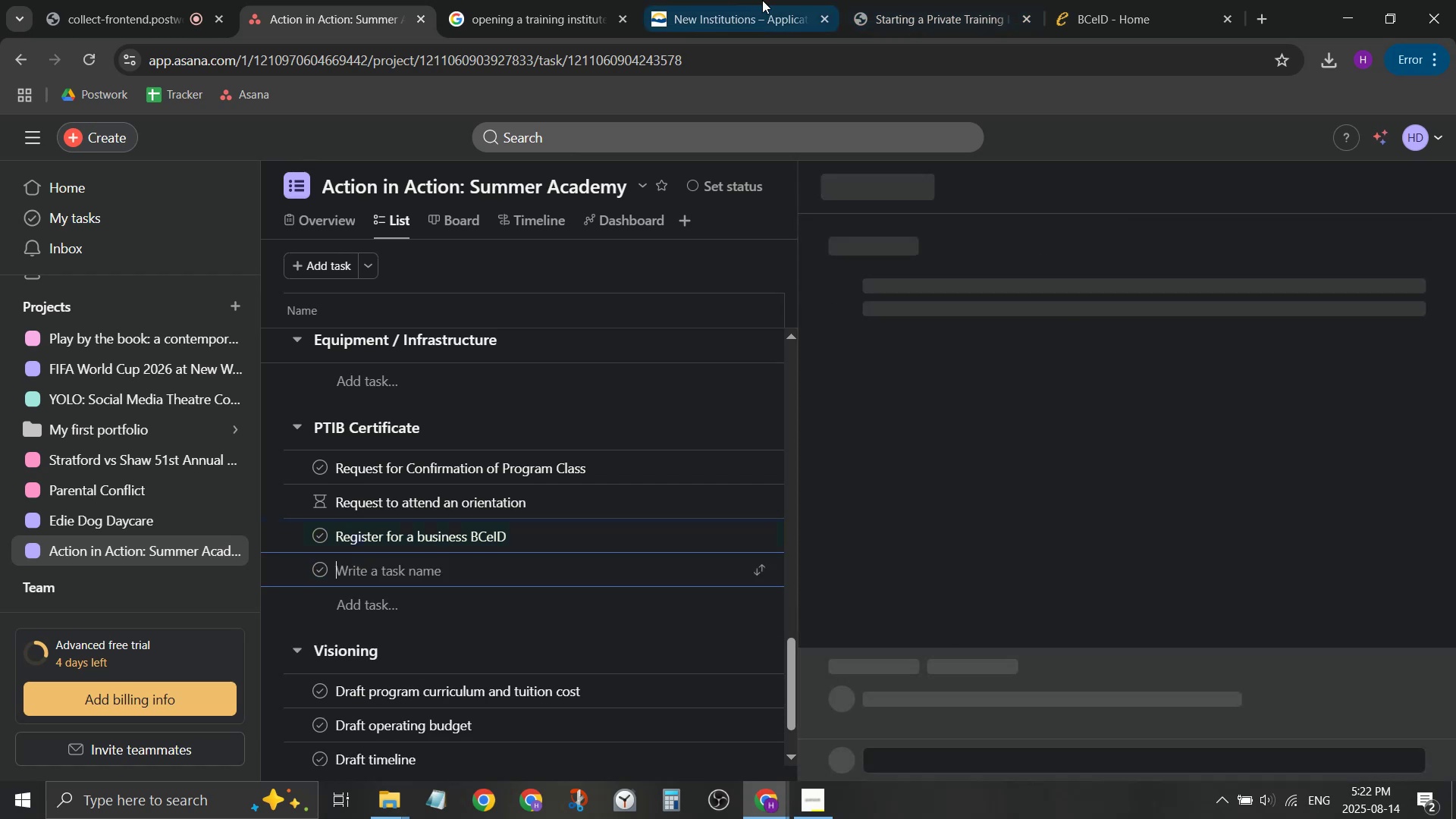 
left_click([758, 0])
 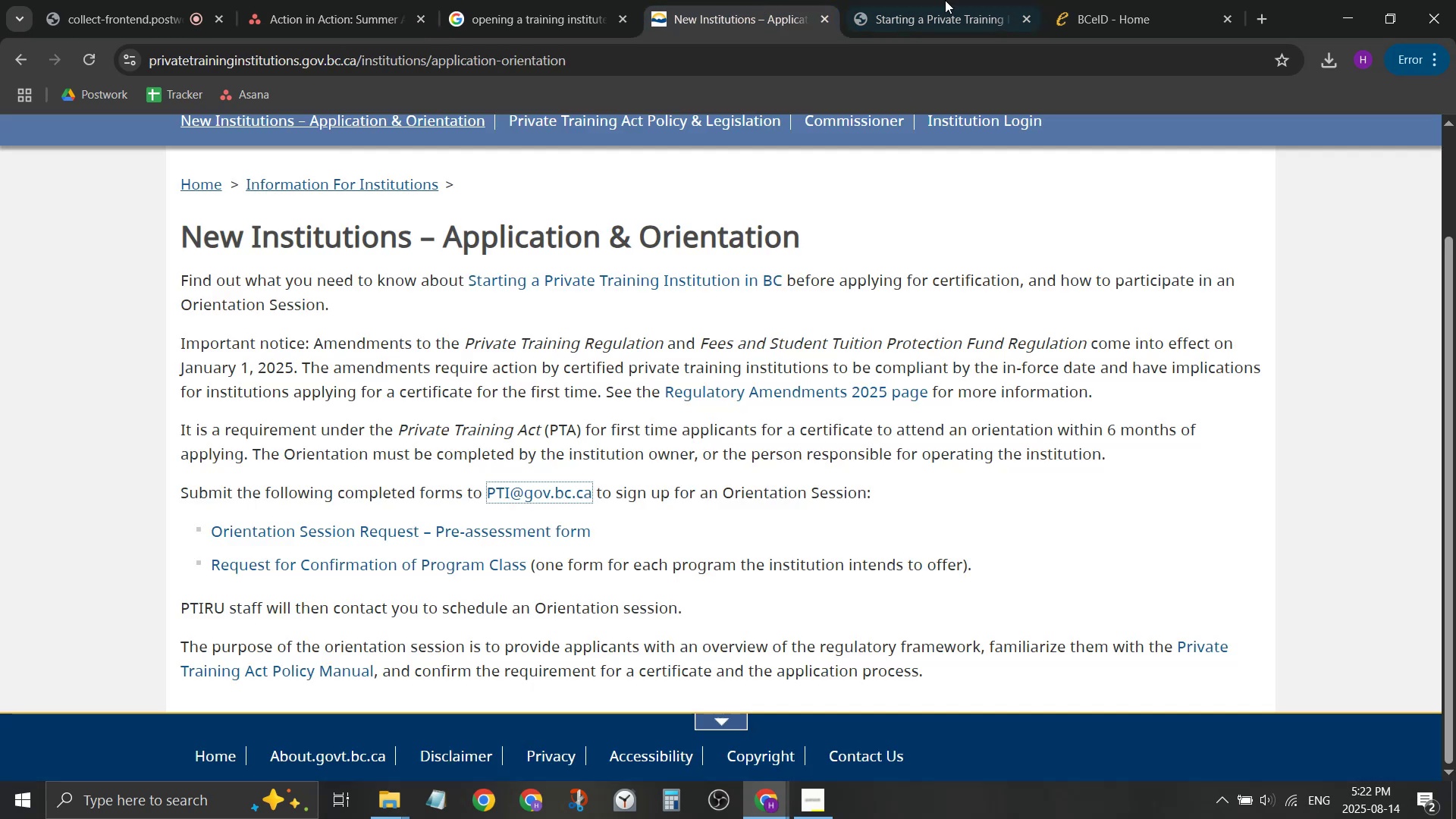 
left_click([952, 0])
 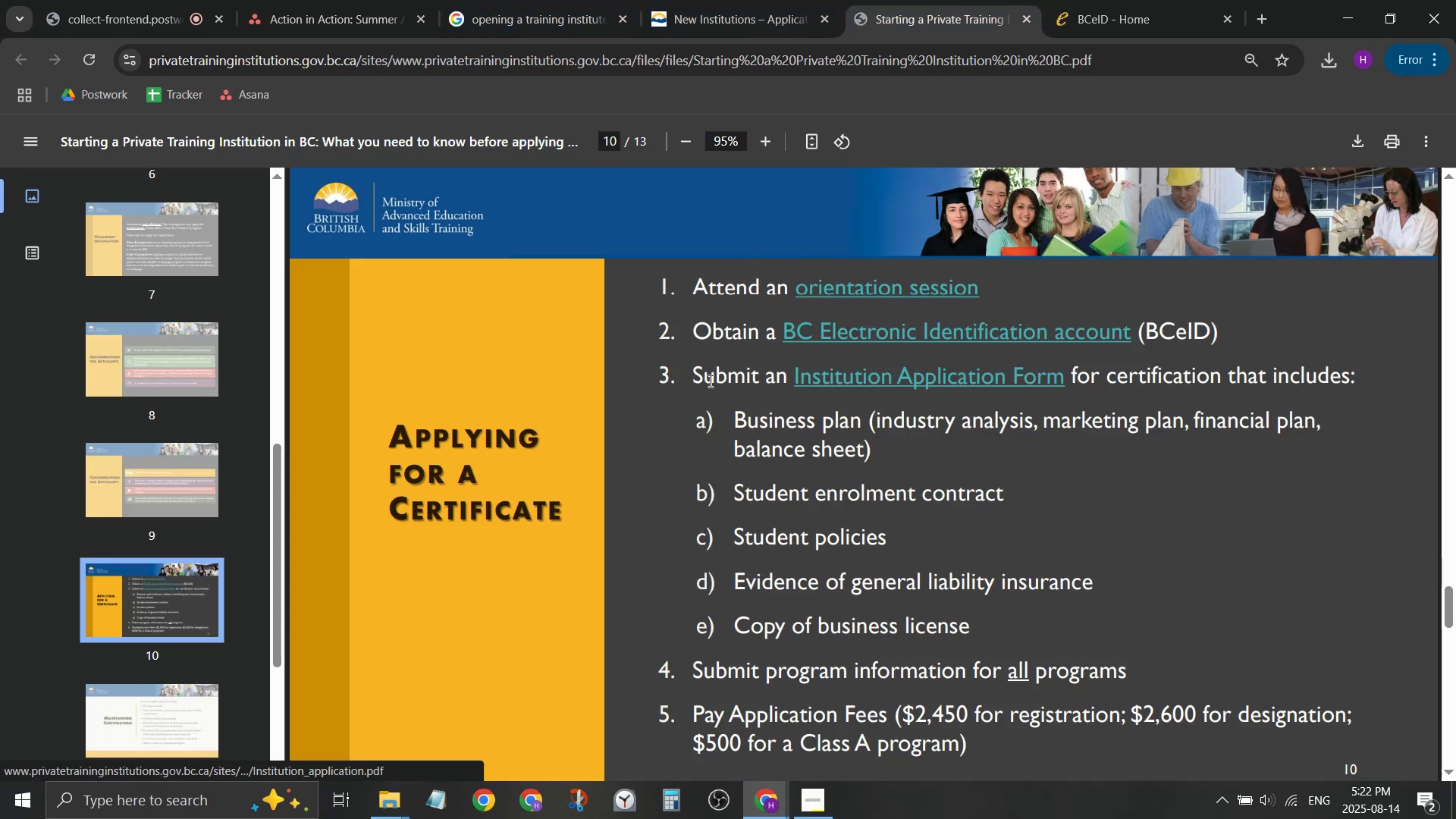 
left_click_drag(start_coordinate=[688, 378], to_coordinate=[1065, 382])
 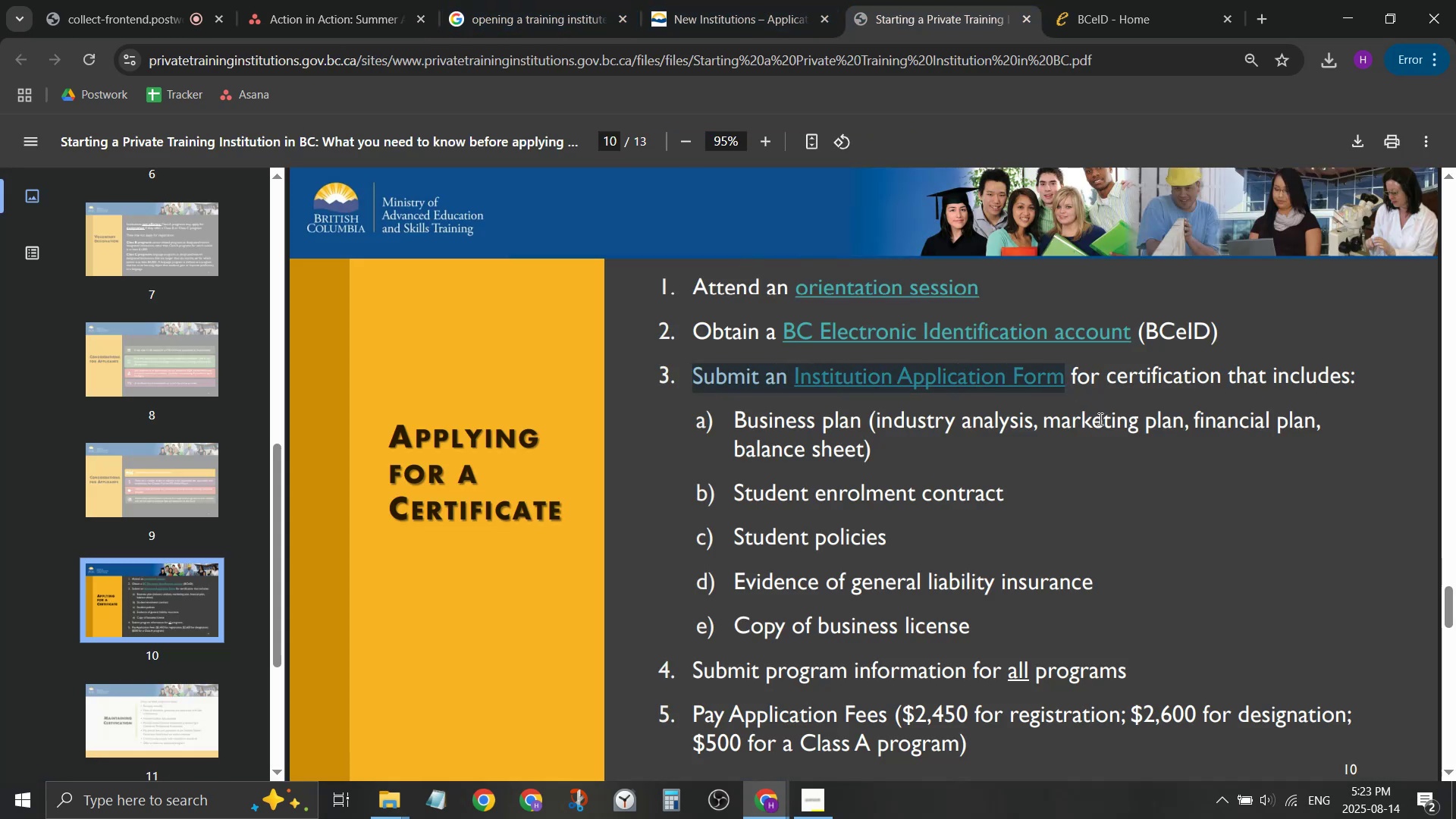 
key(Control+C)
 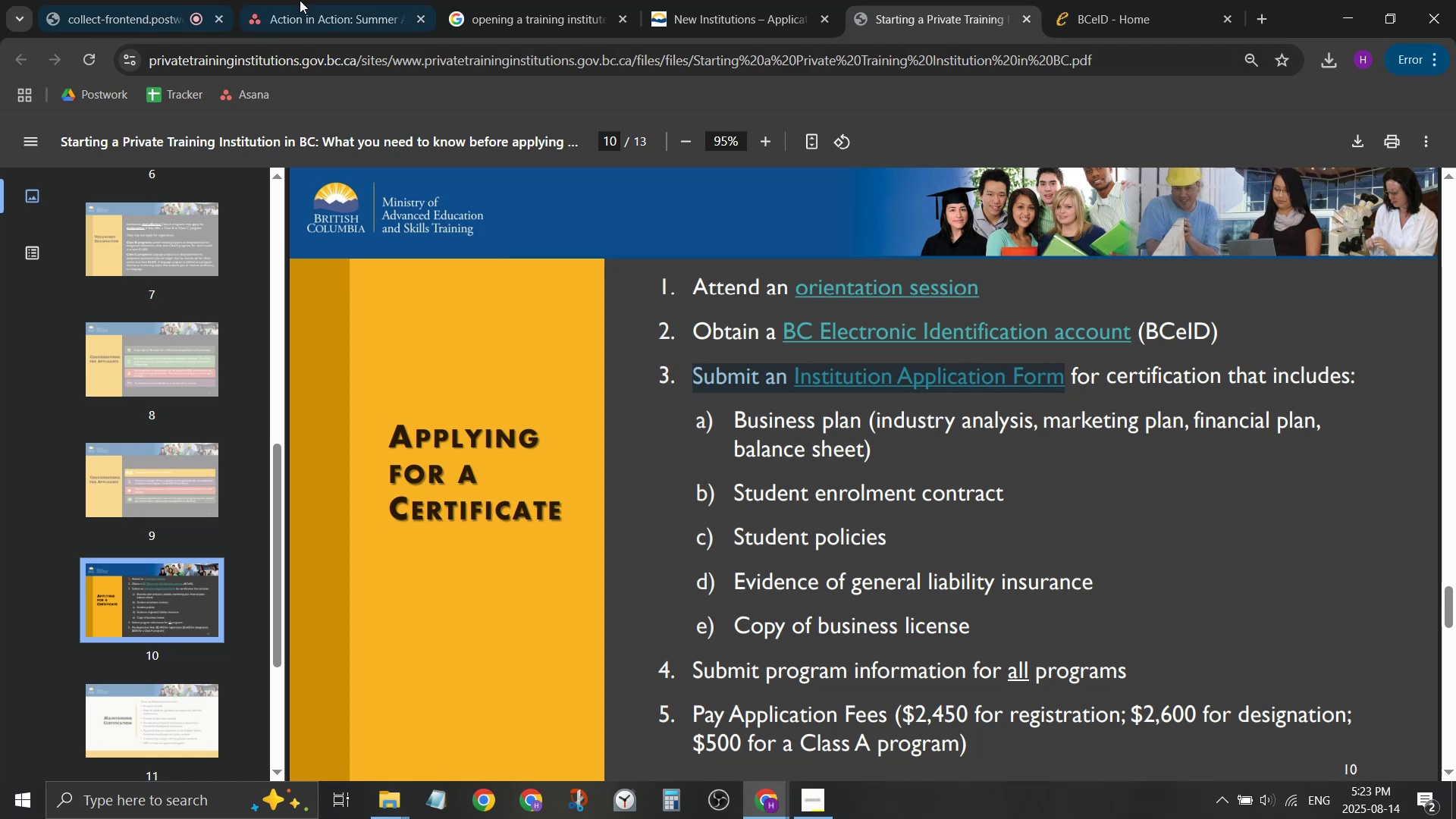 
left_click([300, 0])
 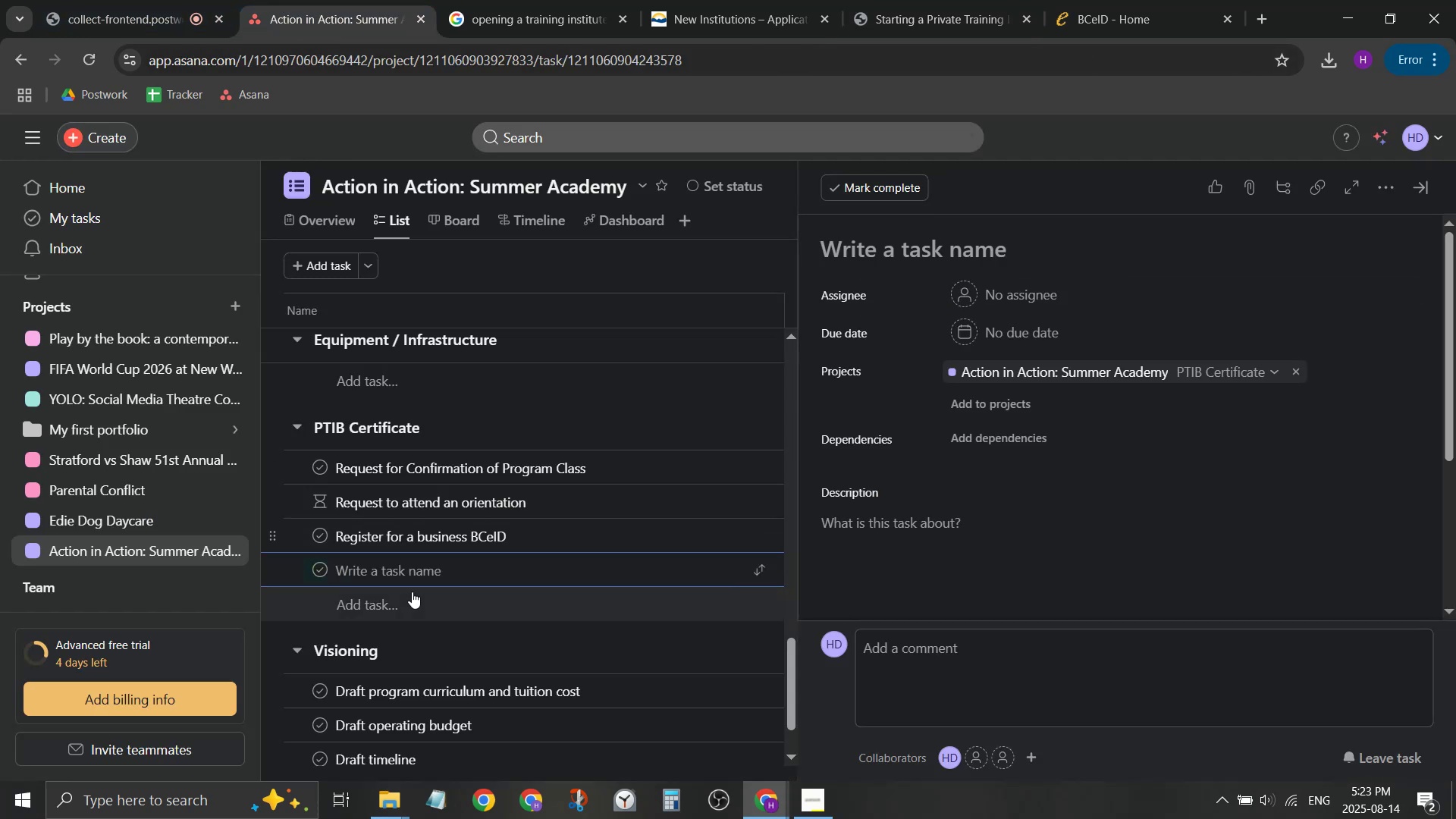 
key(Control+ControlLeft)
 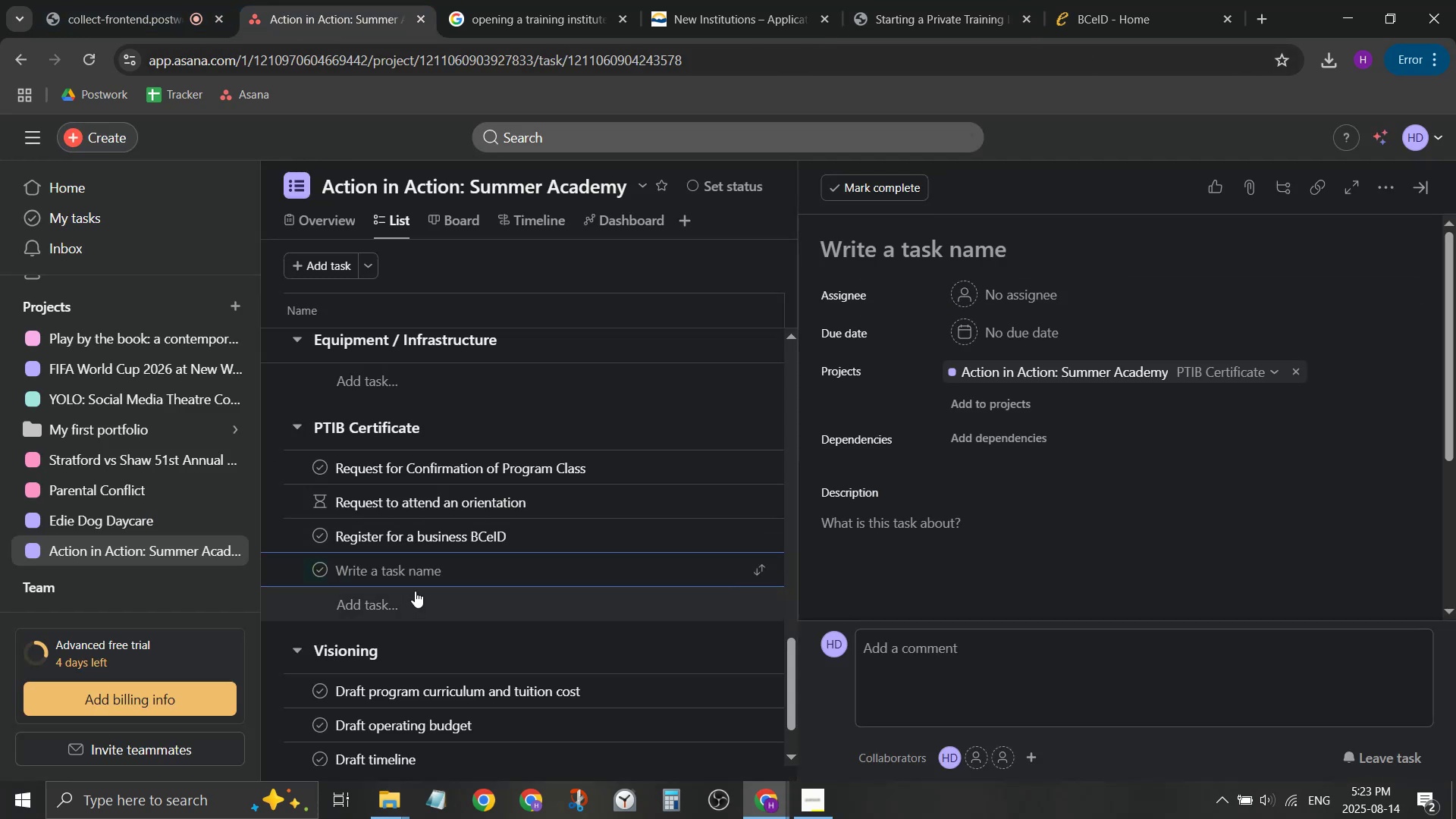 
key(Control+V)
 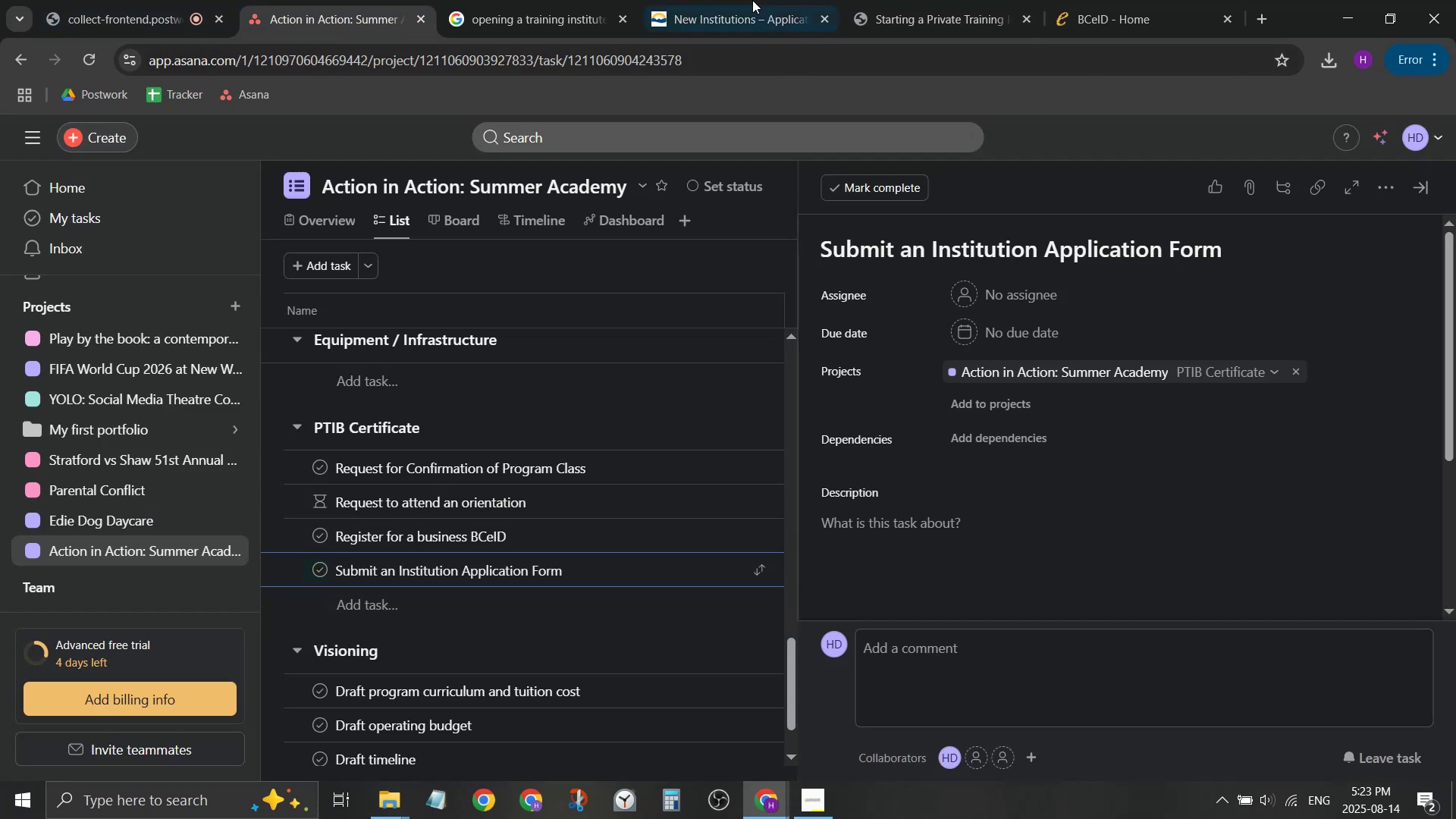 
left_click([745, 0])
 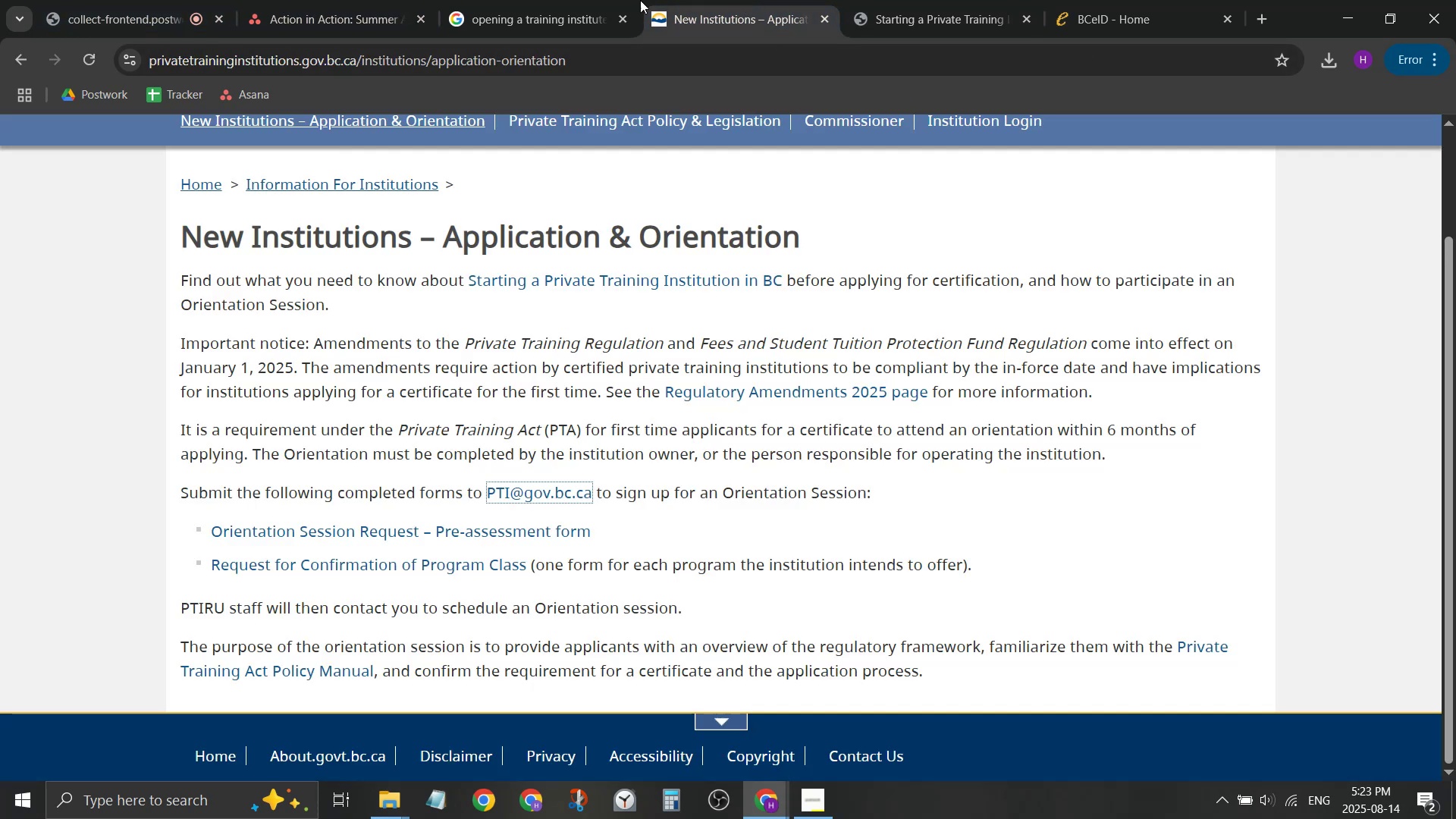 
left_click([627, 0])
 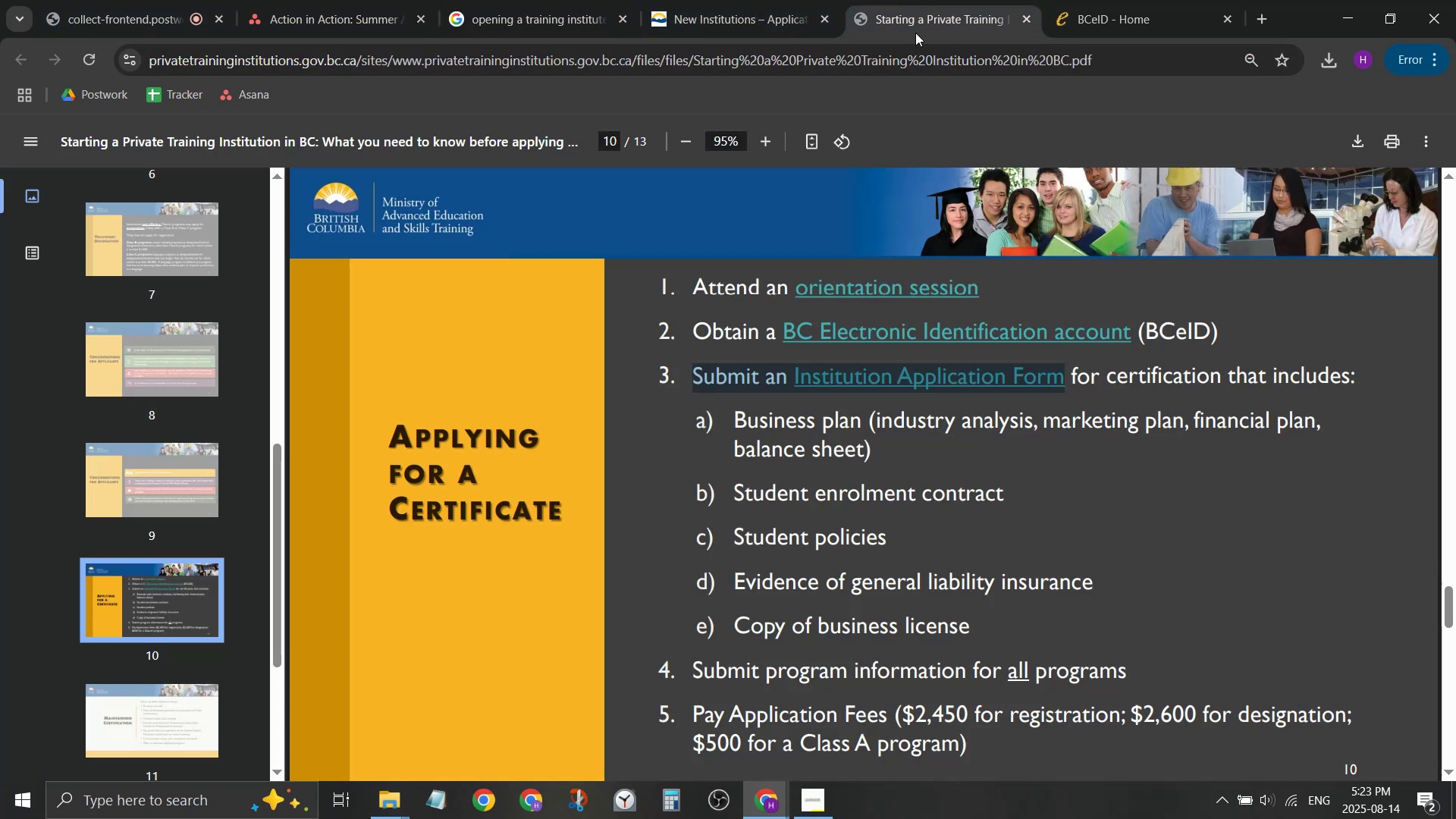 
double_click([994, 544])
 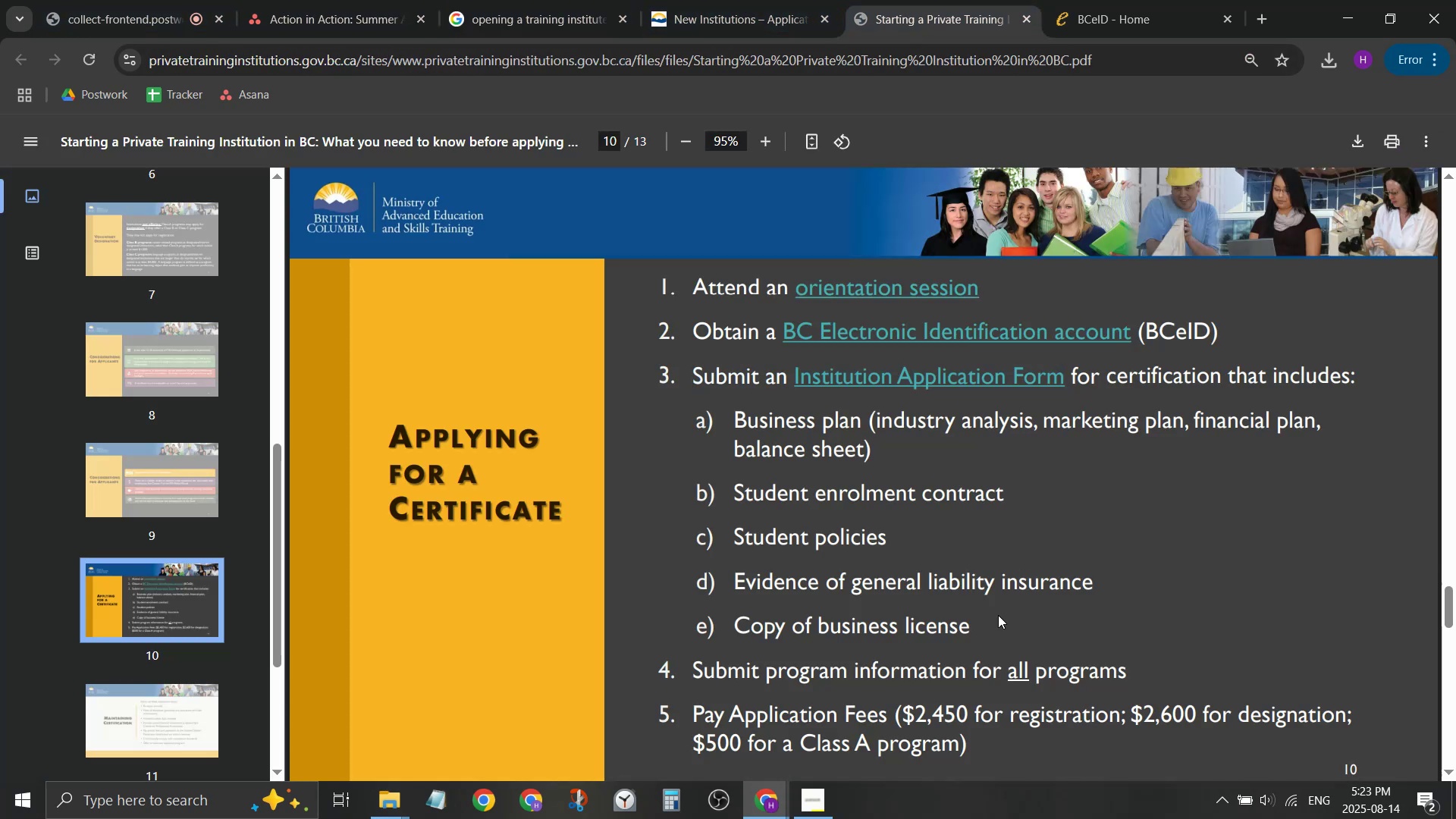 
left_click_drag(start_coordinate=[993, 627], to_coordinate=[704, 375])
 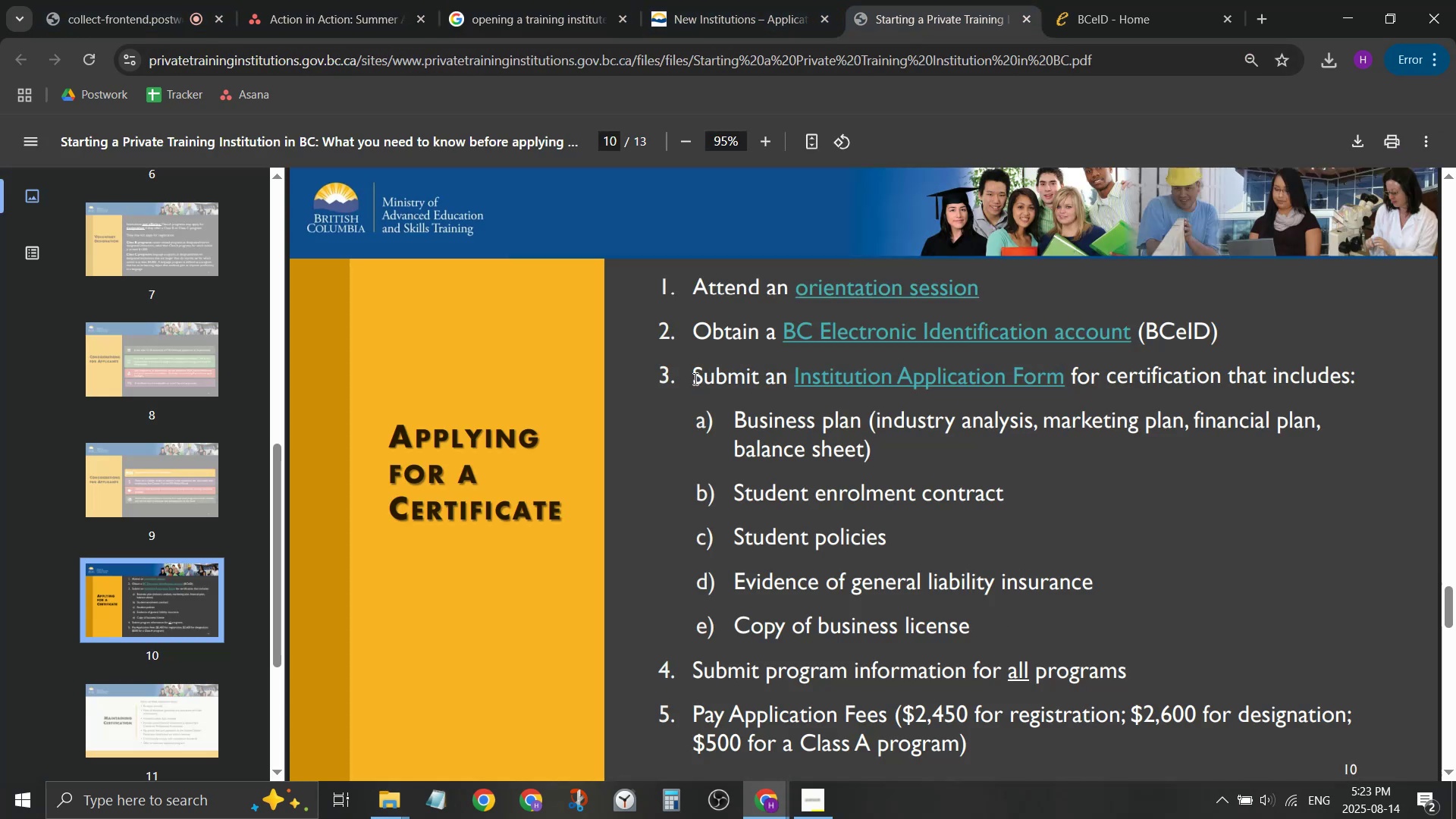 
left_click_drag(start_coordinate=[692, 378], to_coordinate=[970, 644])
 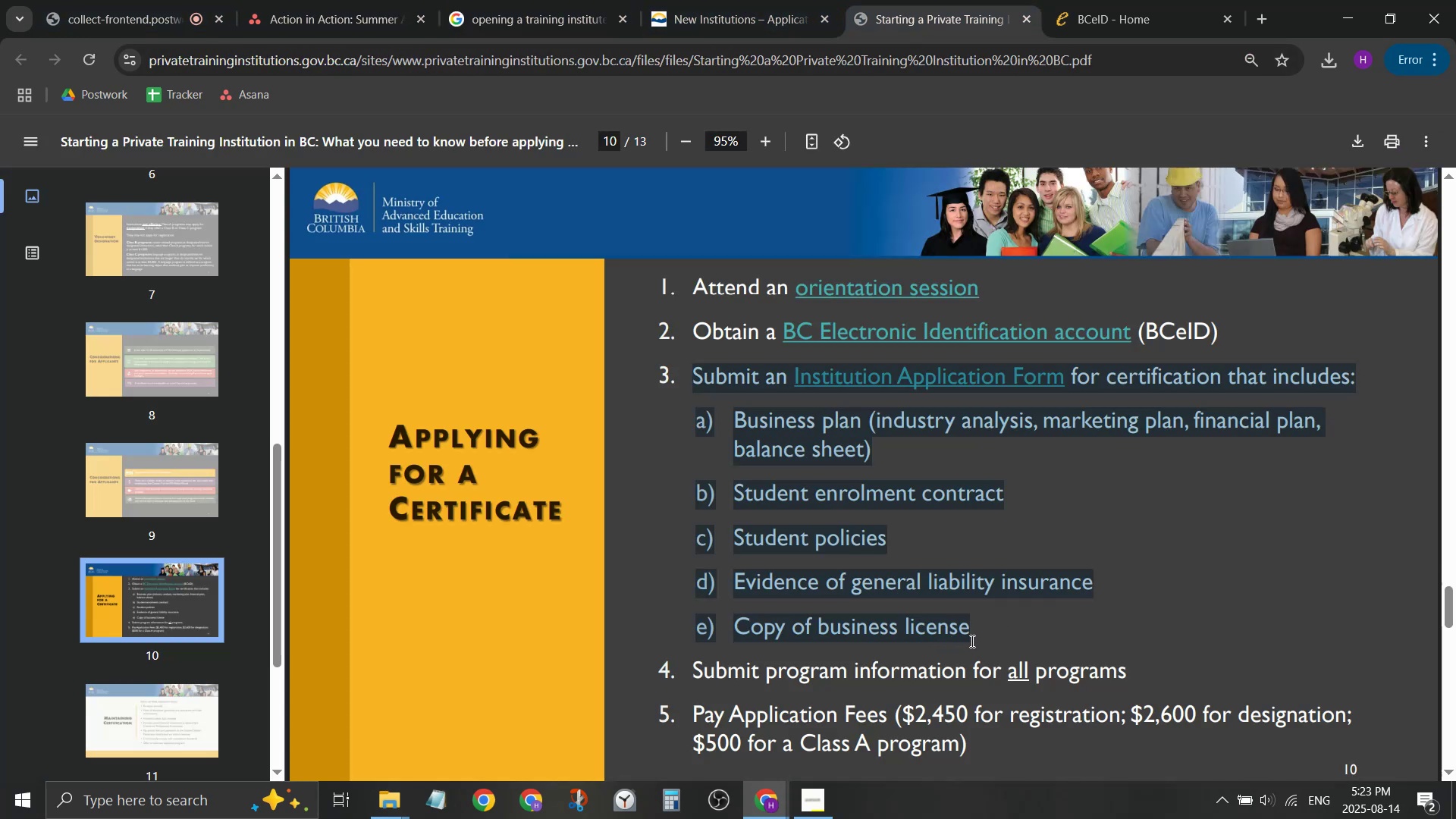 
key(Control+ControlLeft)
 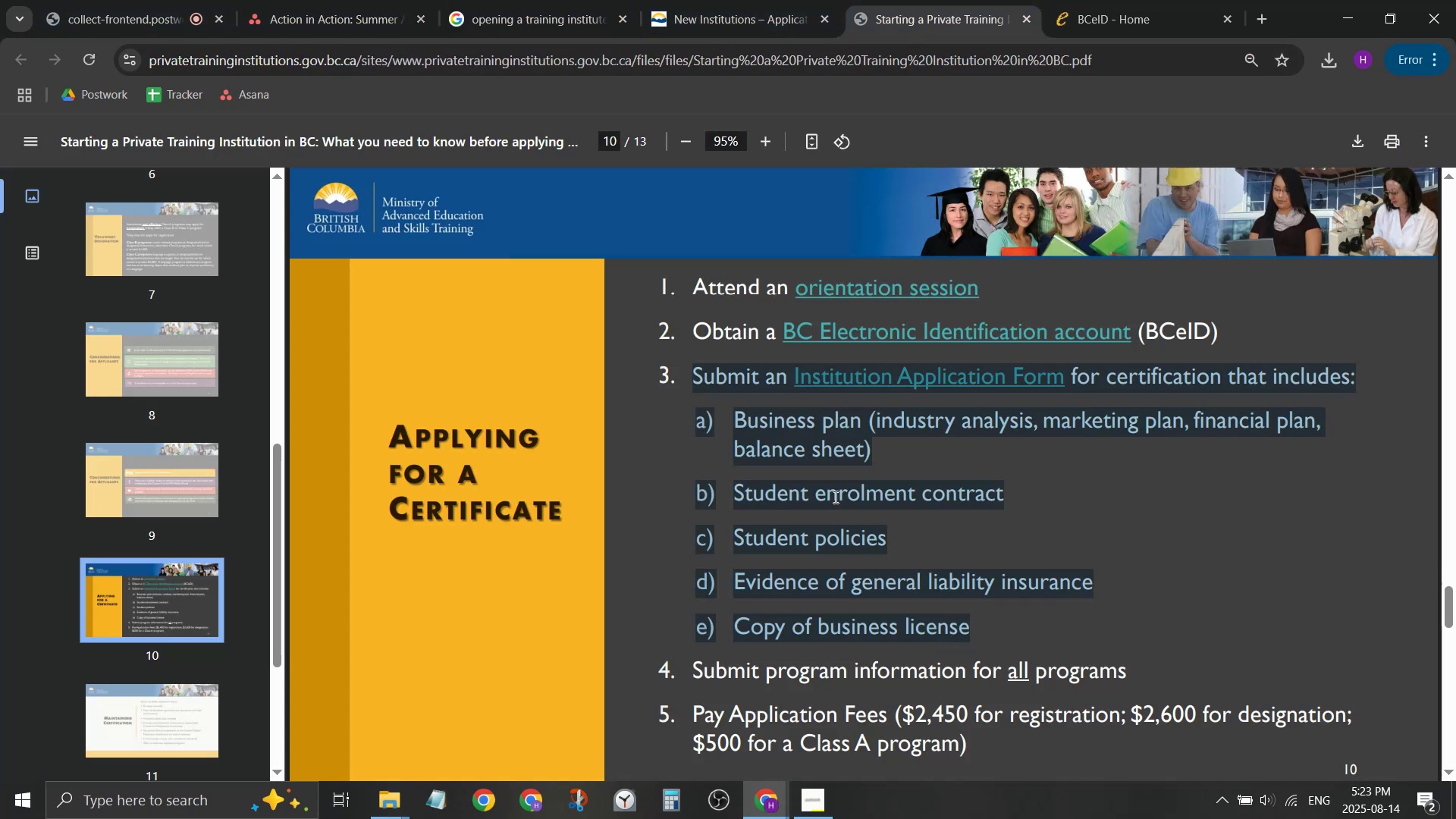 
key(Control+C)
 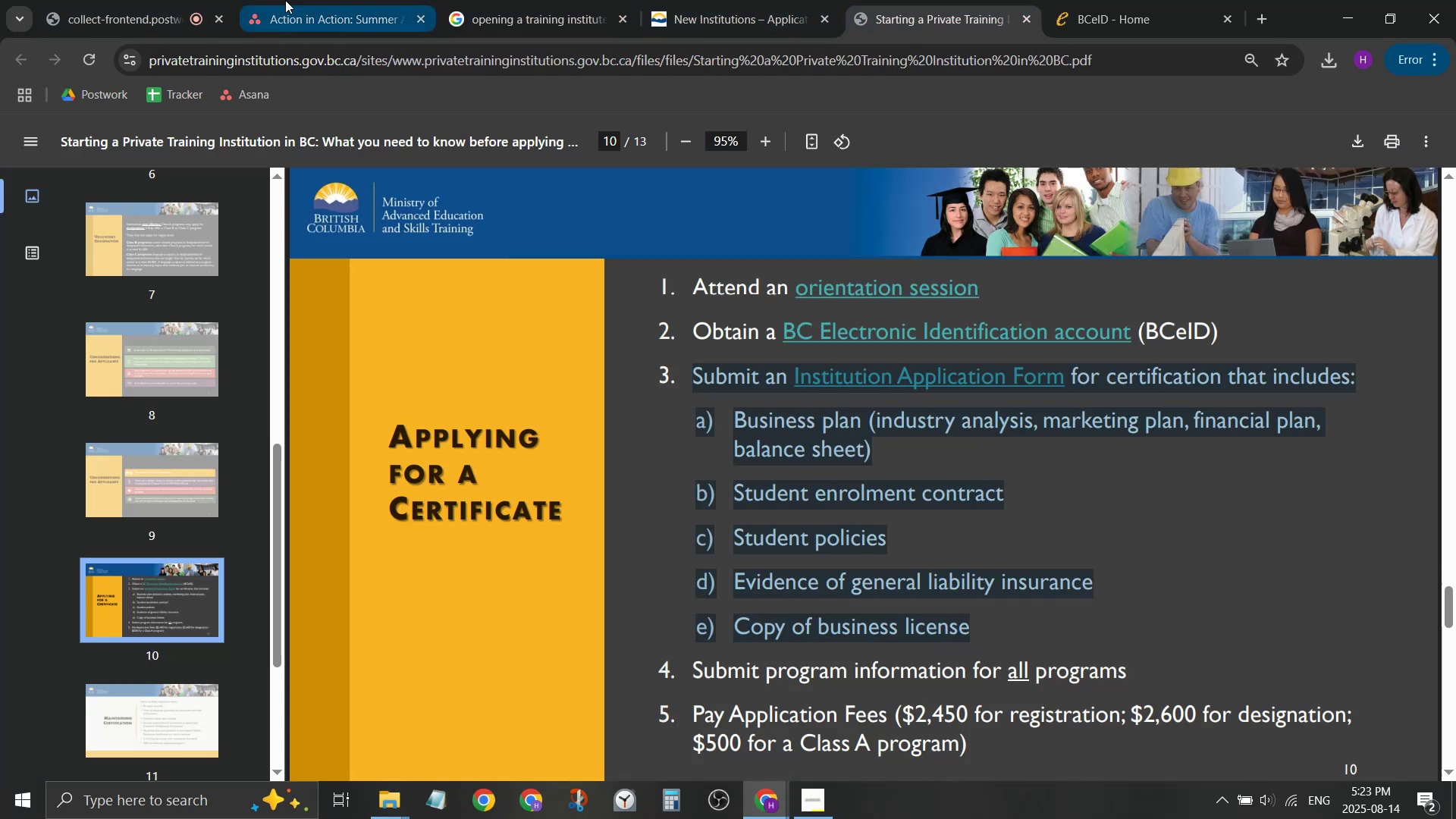 
left_click([285, 0])
 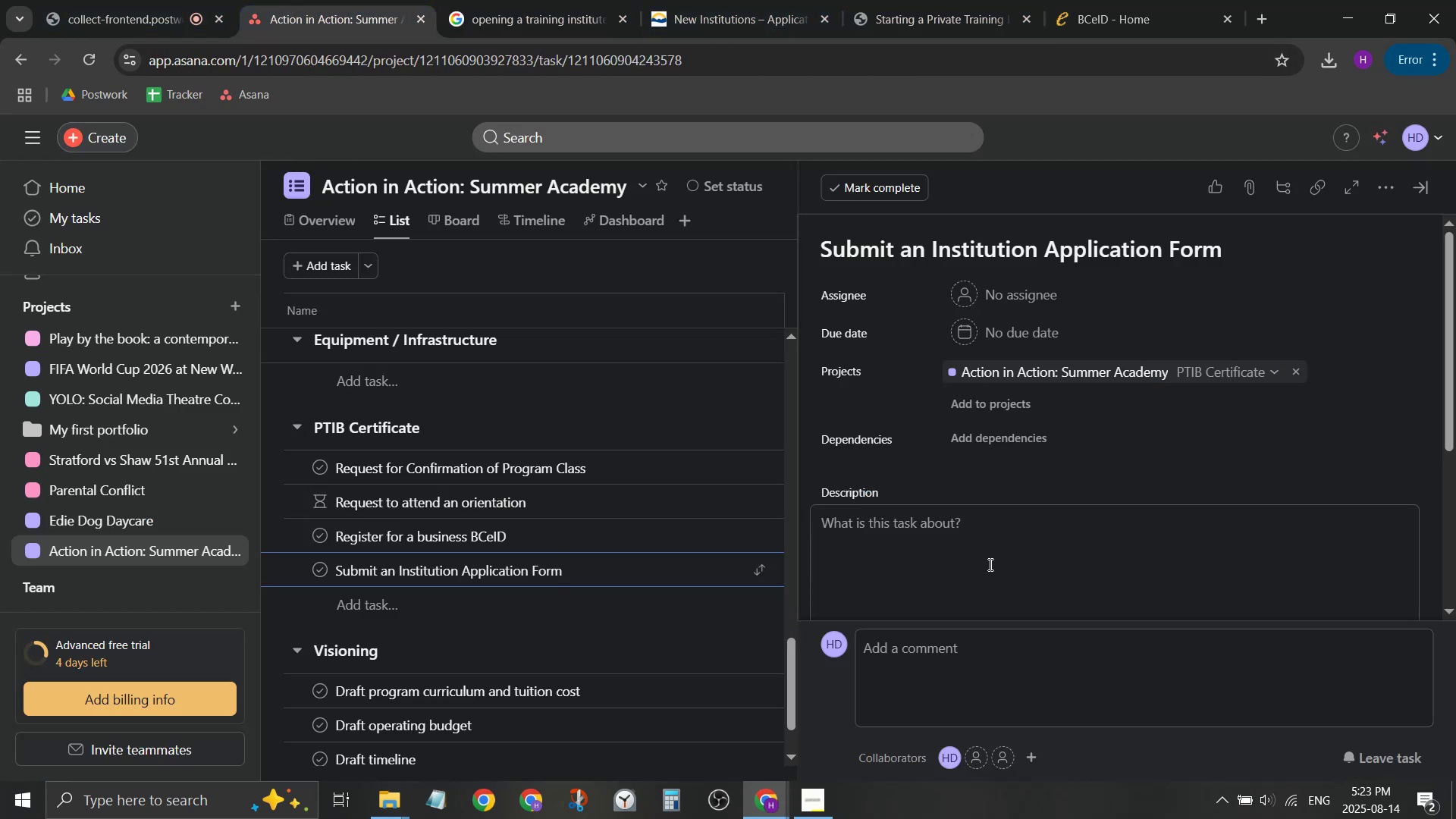 
left_click([993, 527])
 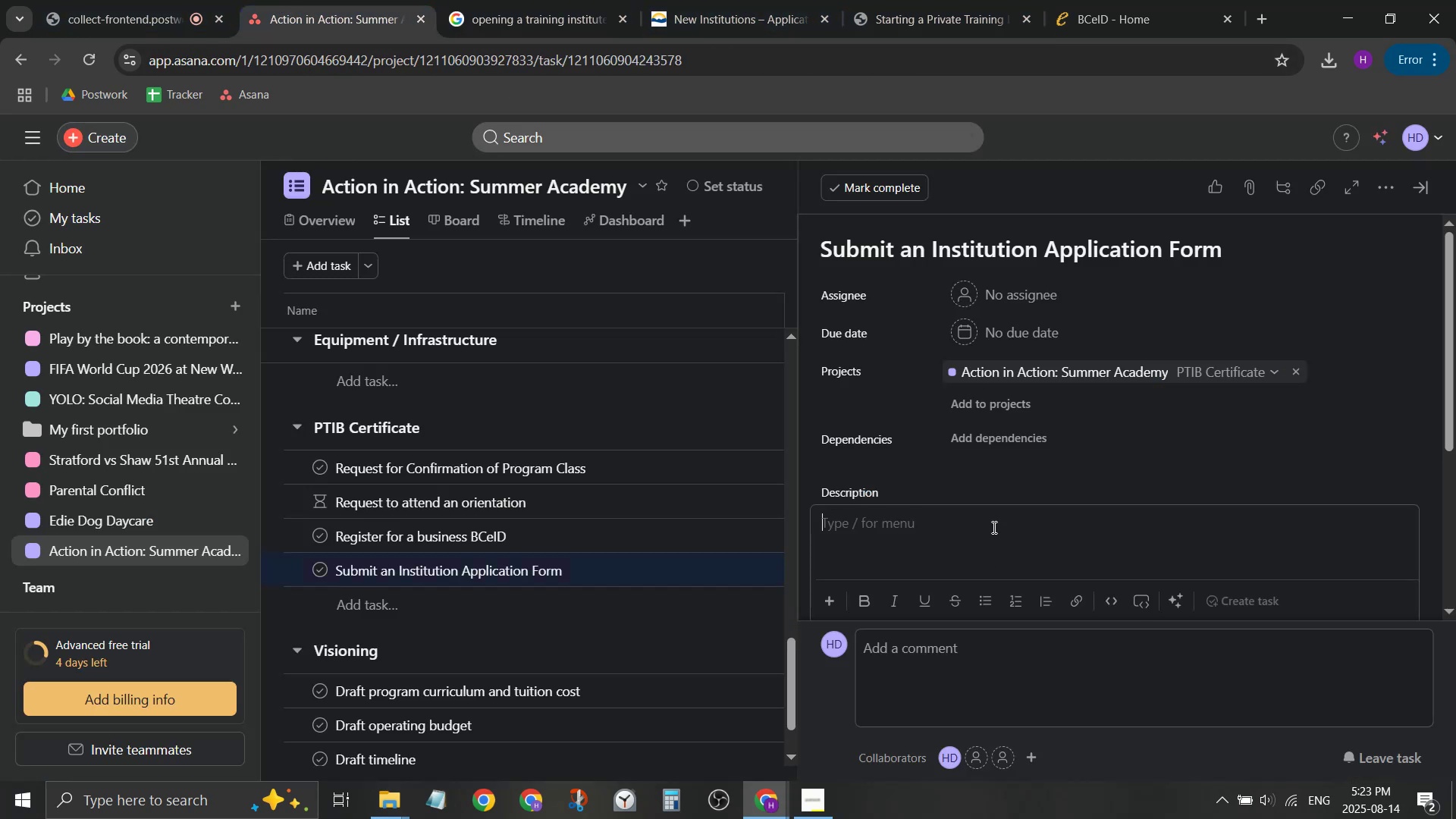 
key(Control+ControlLeft)
 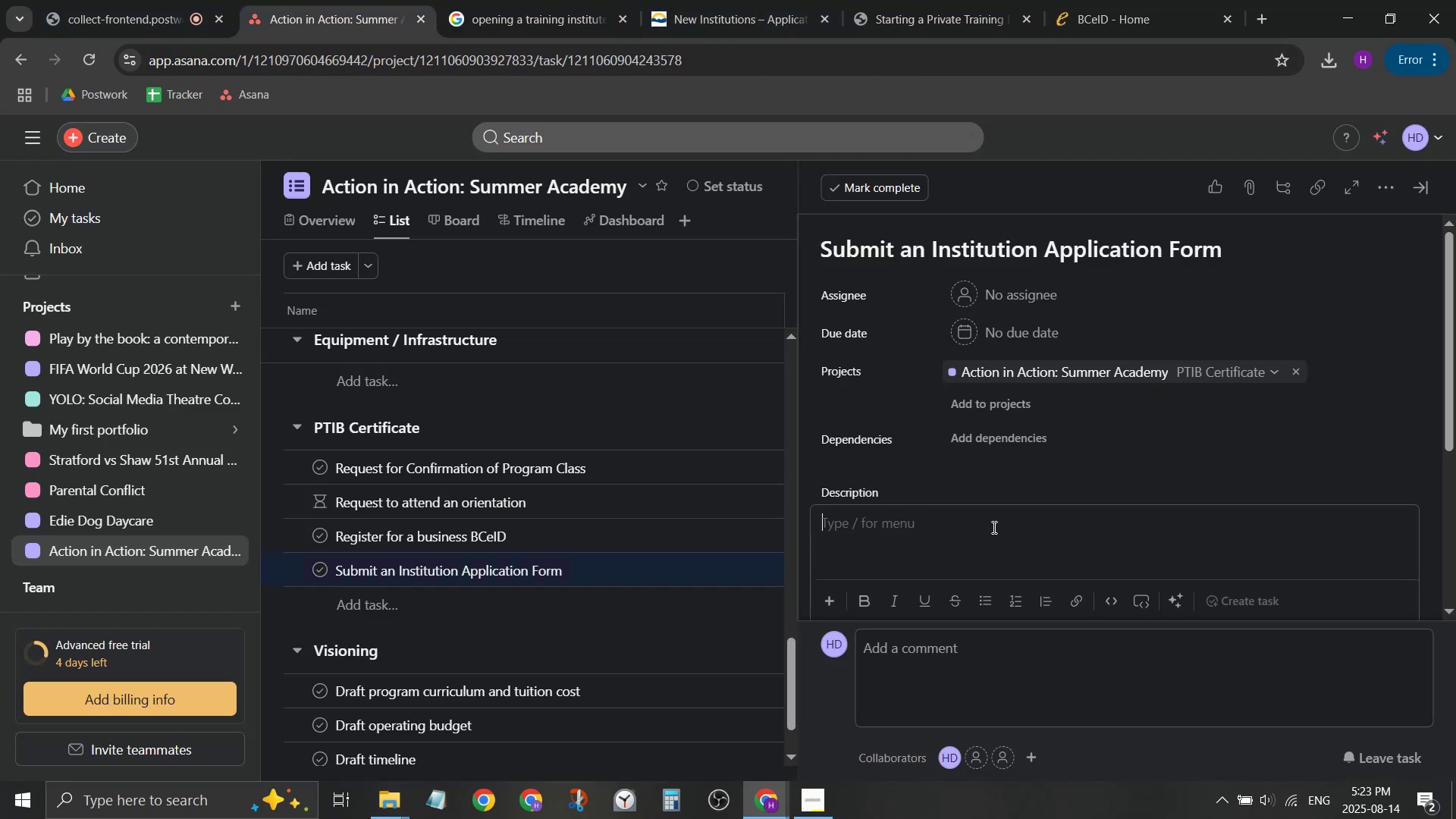 
key(Control+V)
 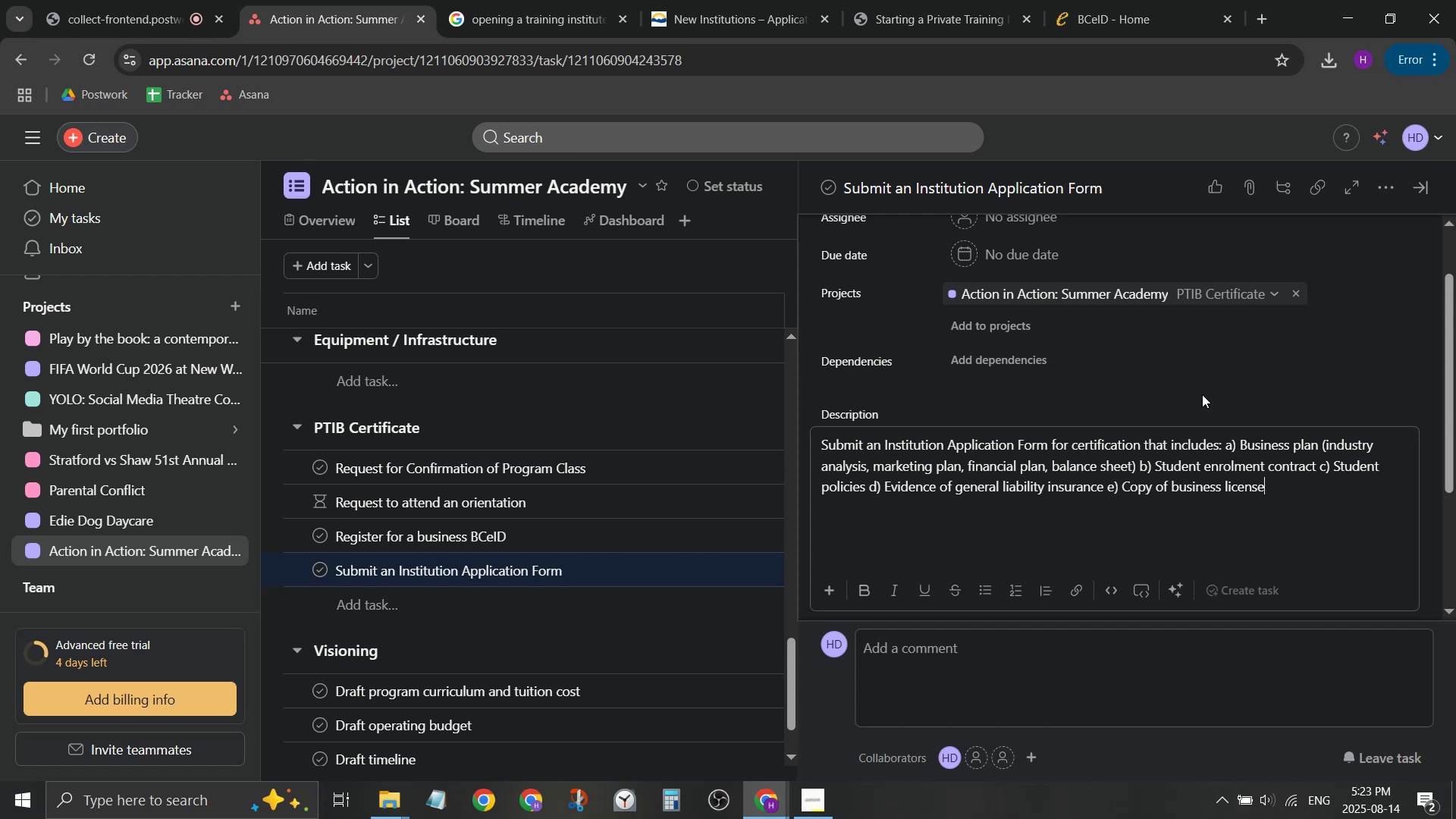 
left_click([1225, 450])
 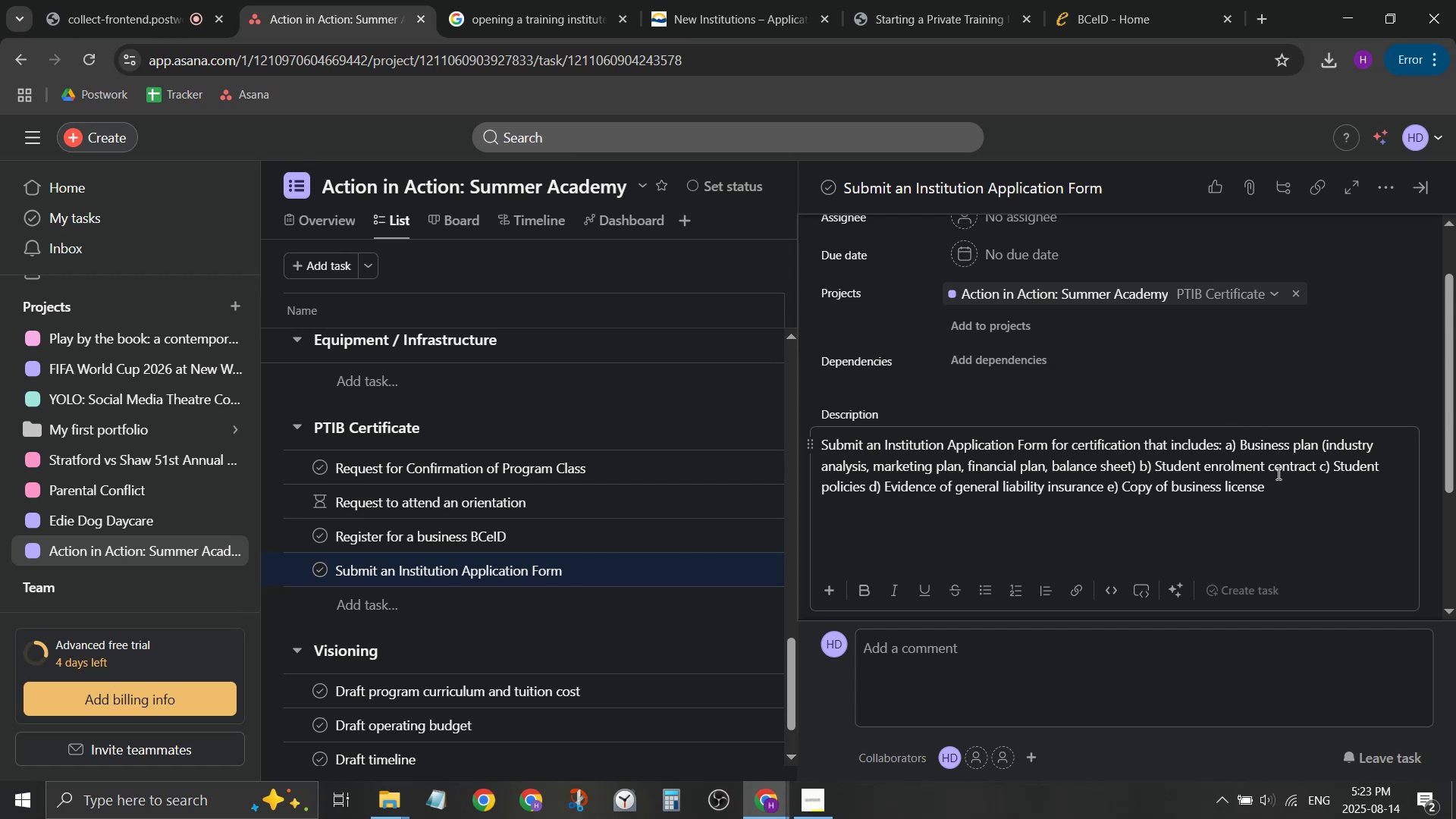 
key(Enter)
 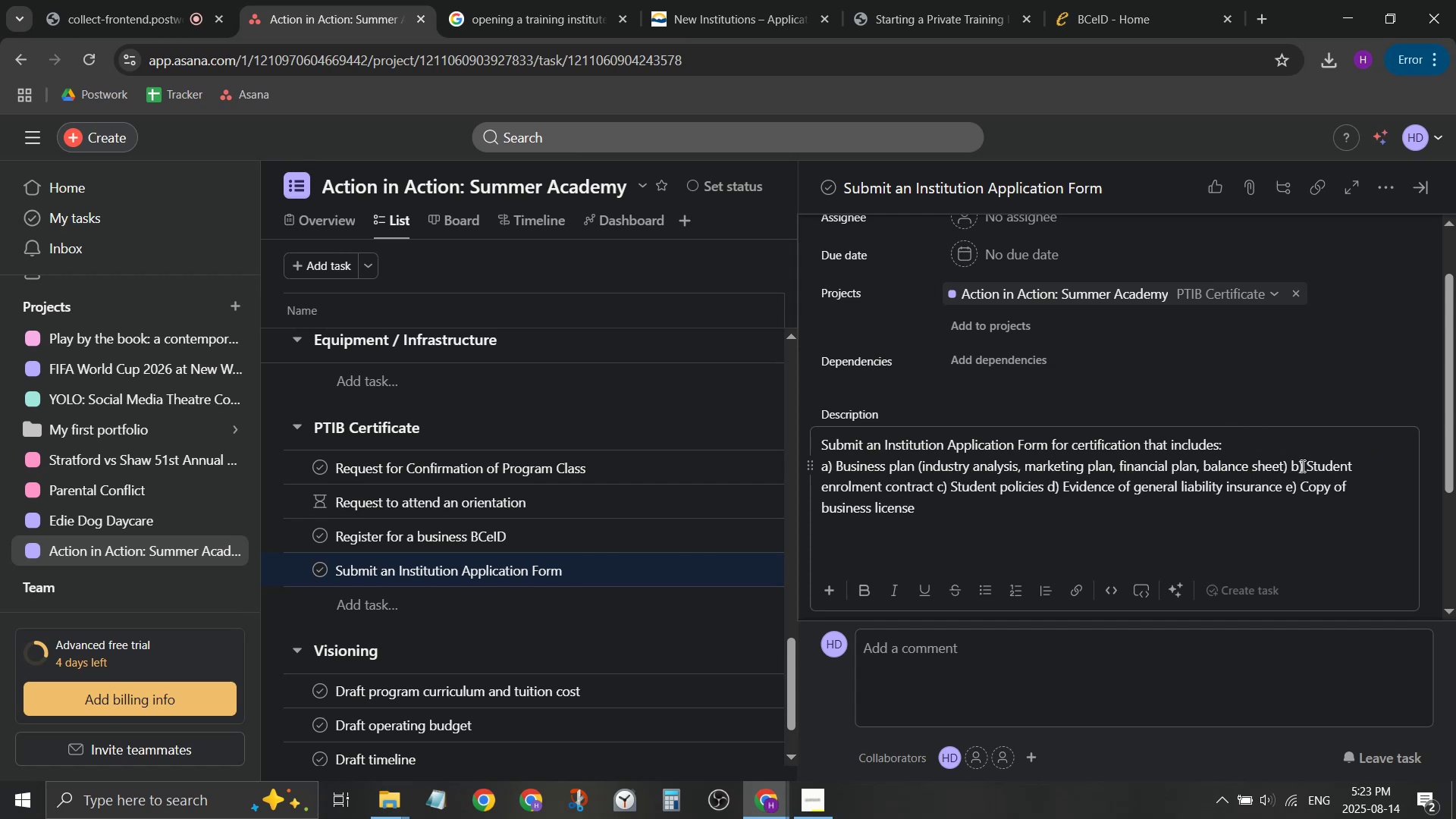 
left_click([1290, 462])
 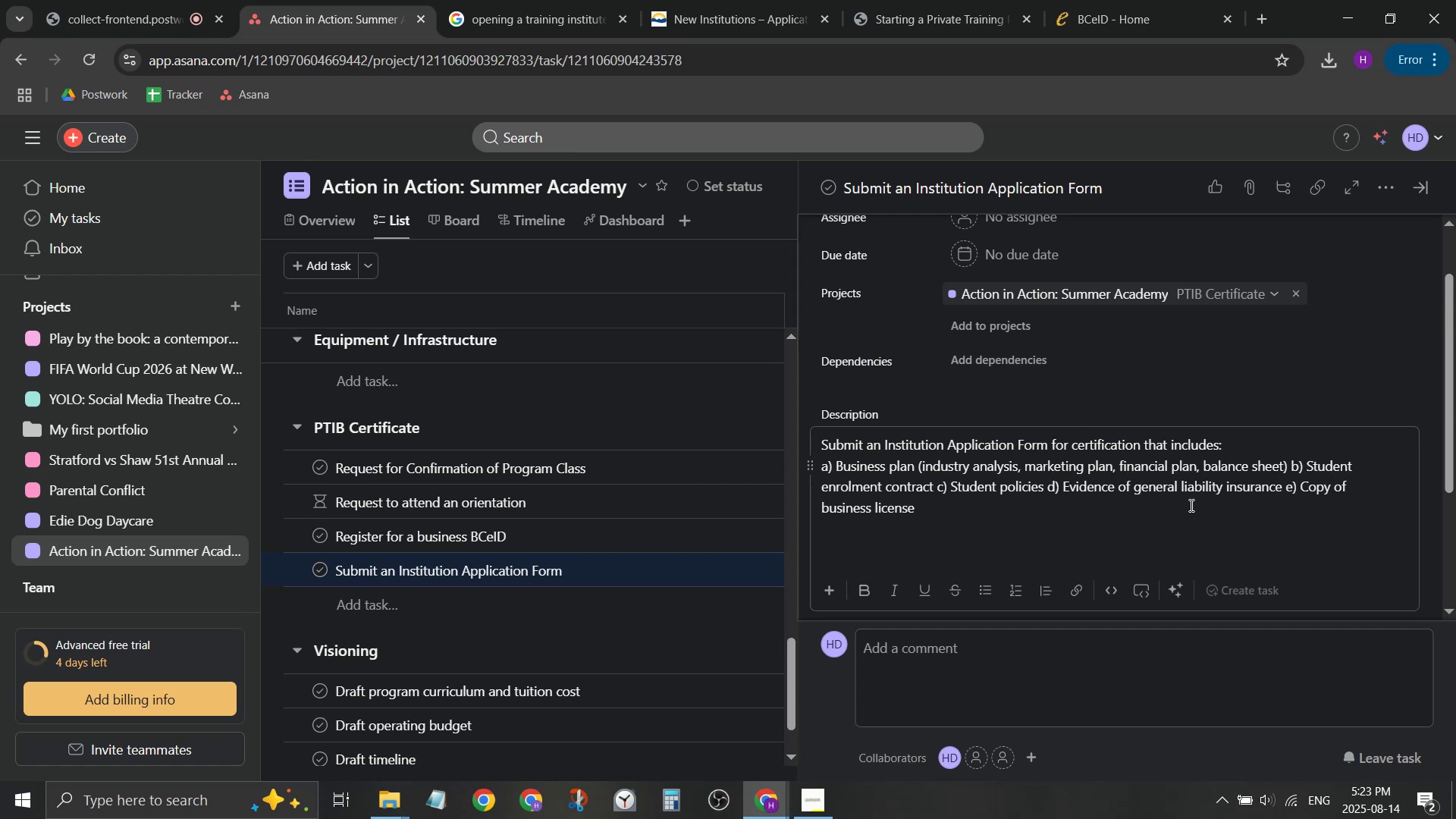 
key(Enter)
 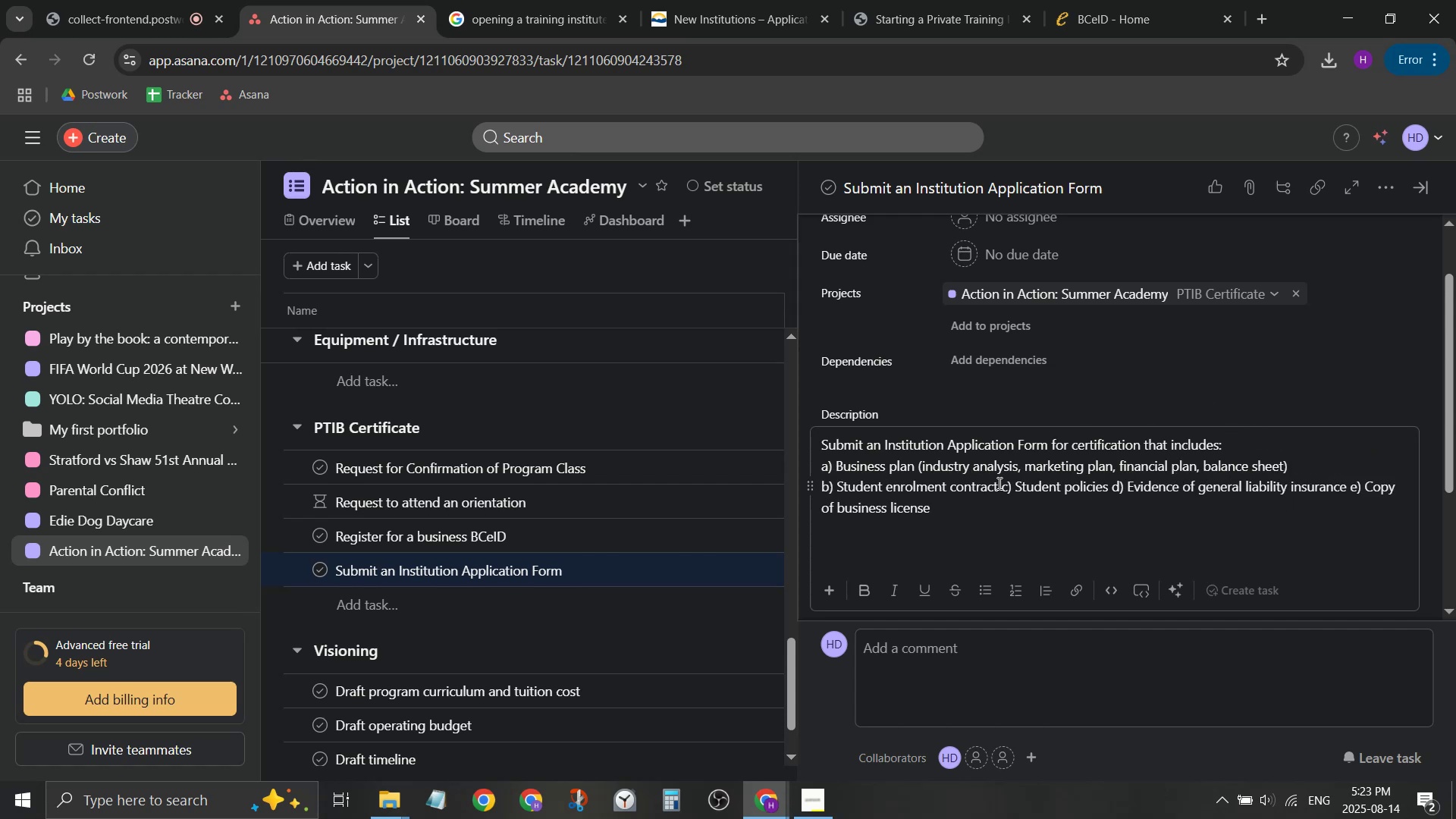 
left_click([1003, 485])
 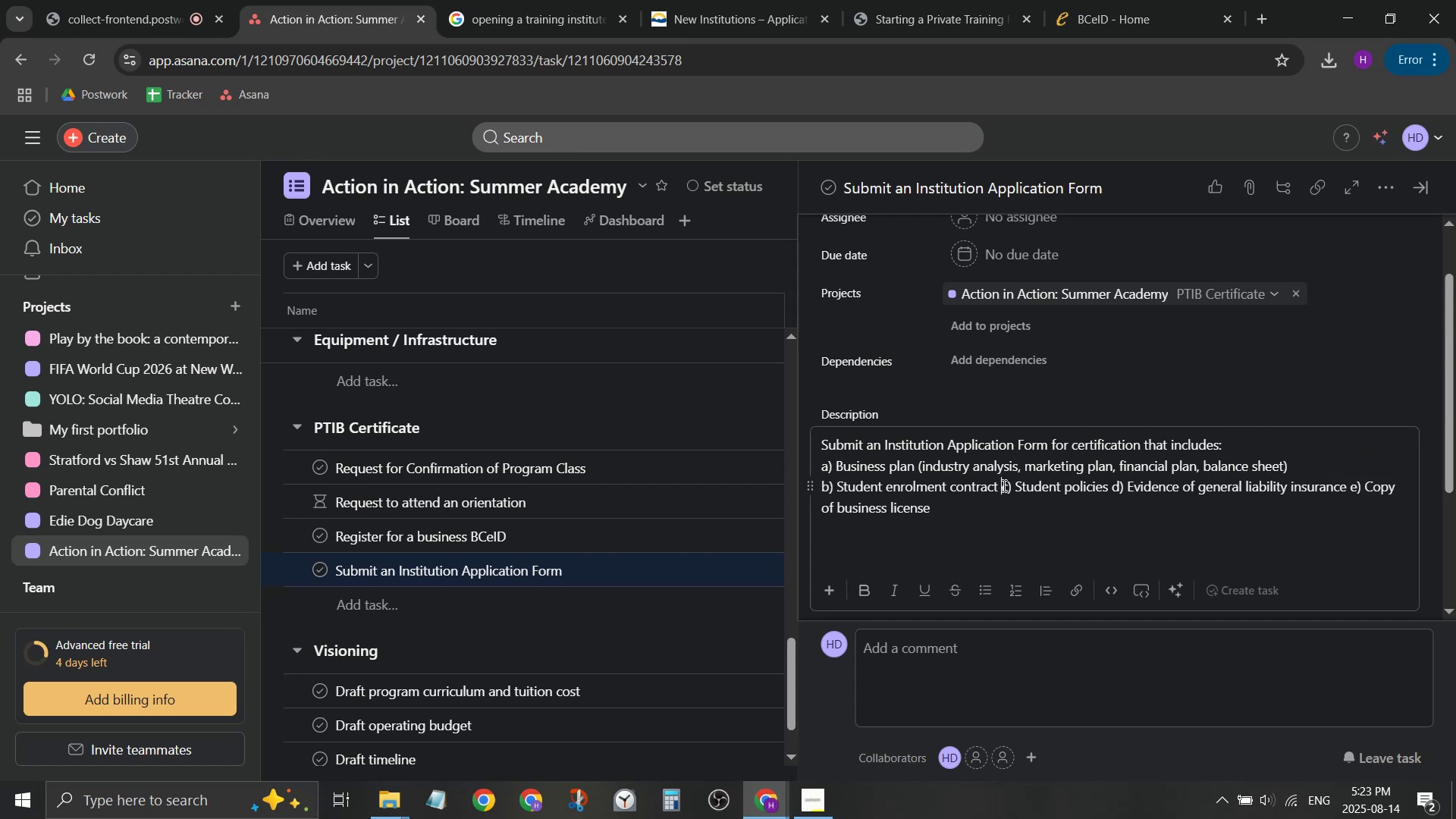 
key(Enter)
 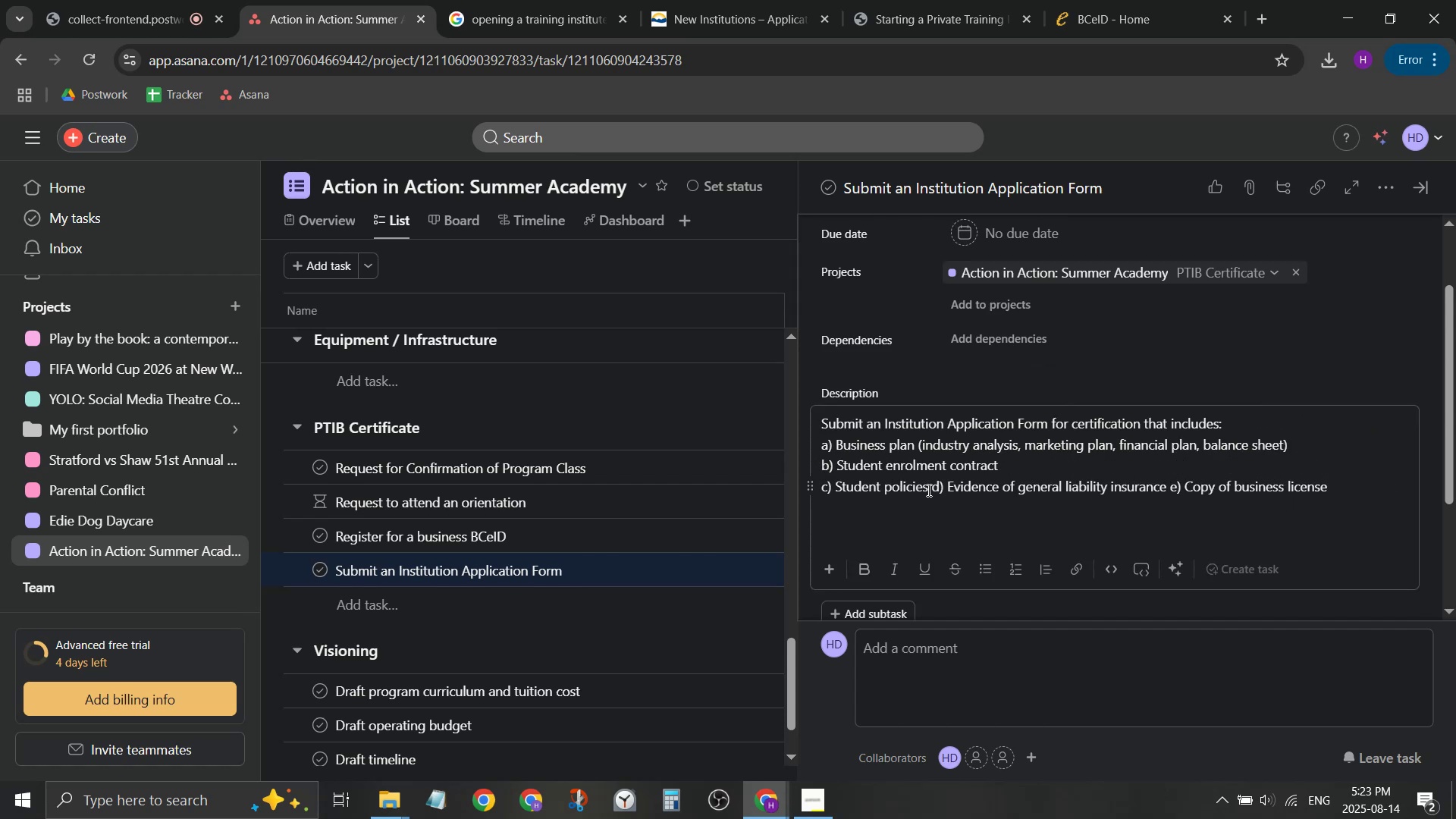 
left_click([931, 490])
 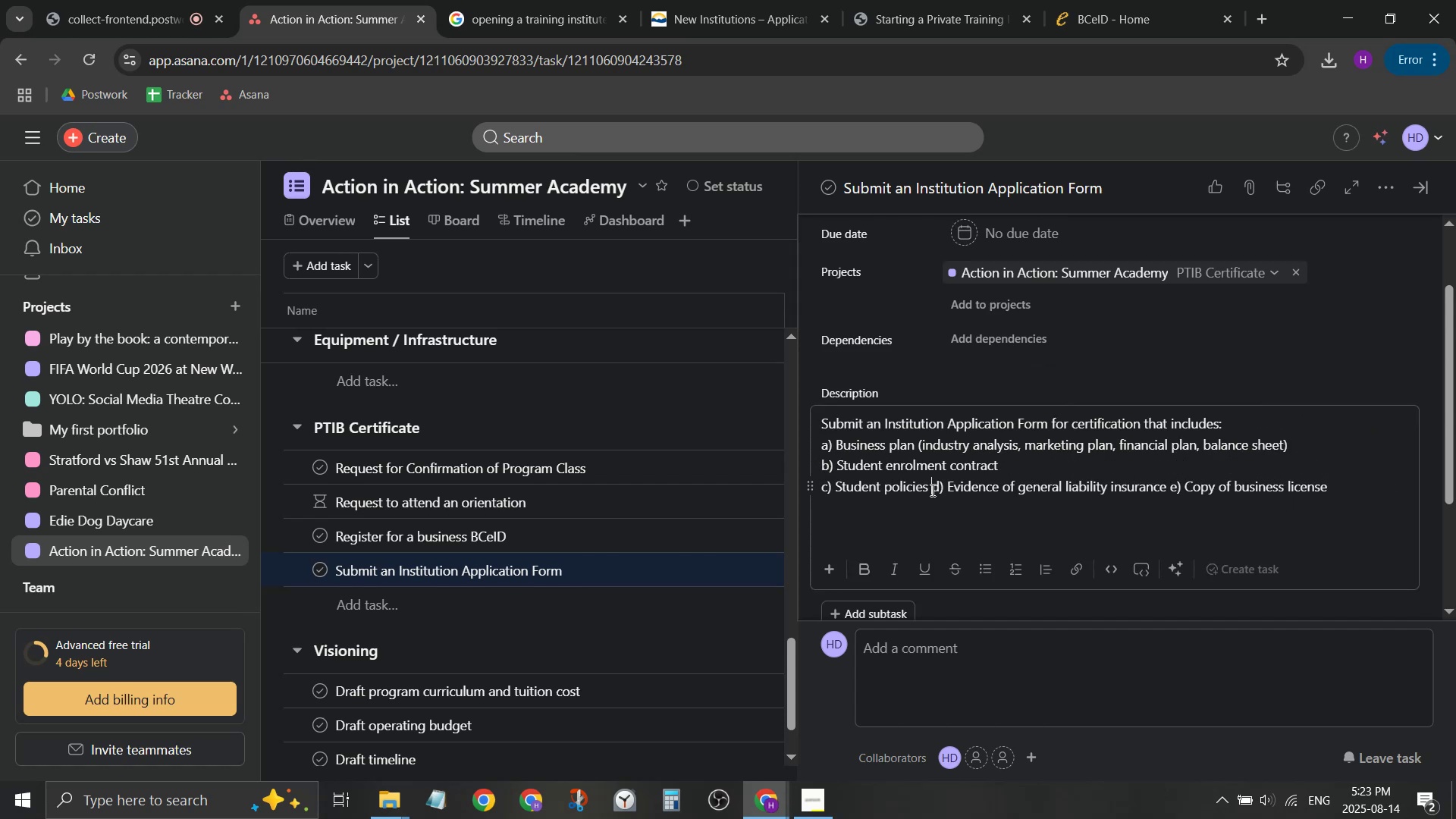 
key(Enter)
 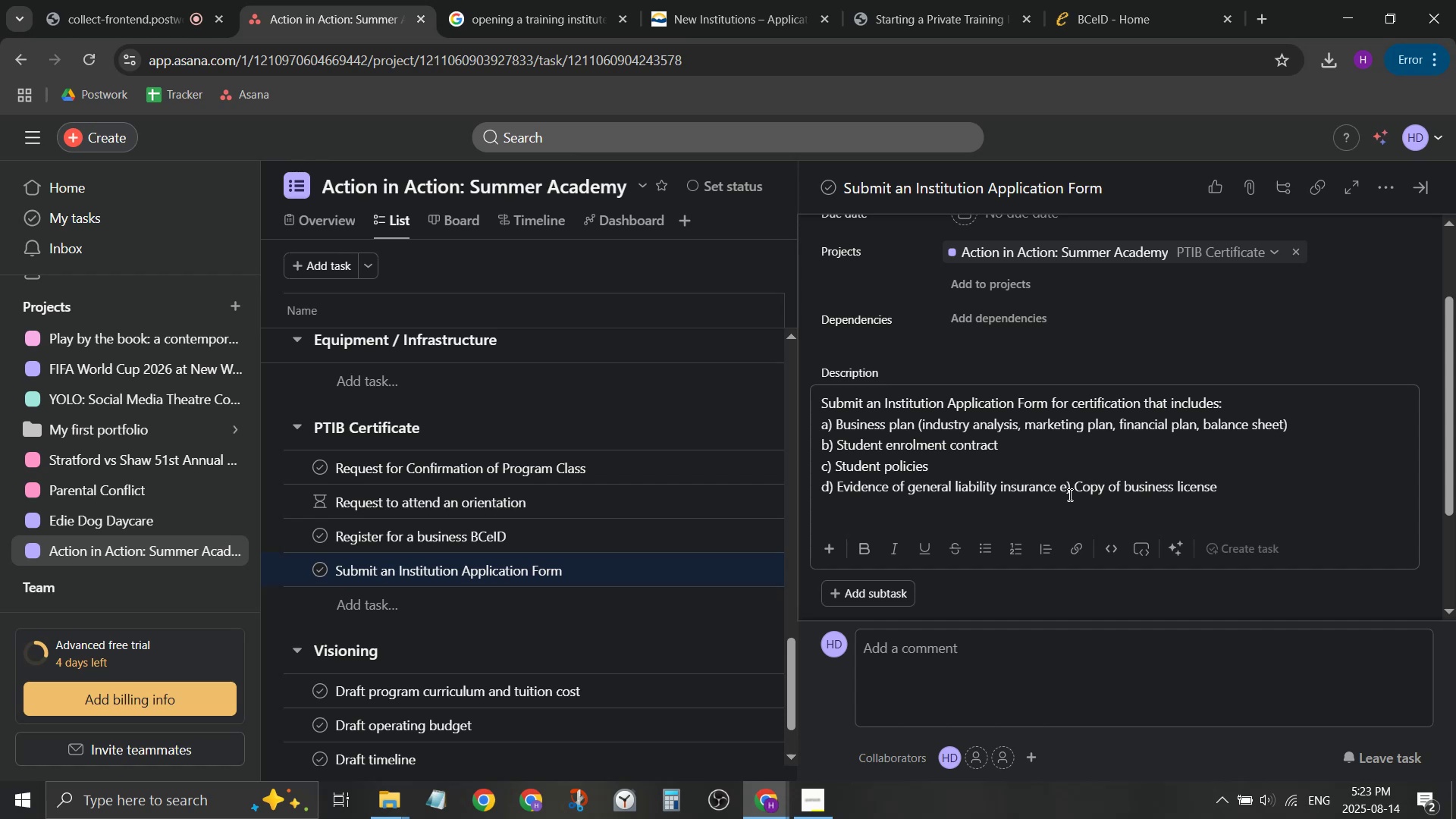 
left_click([1059, 488])
 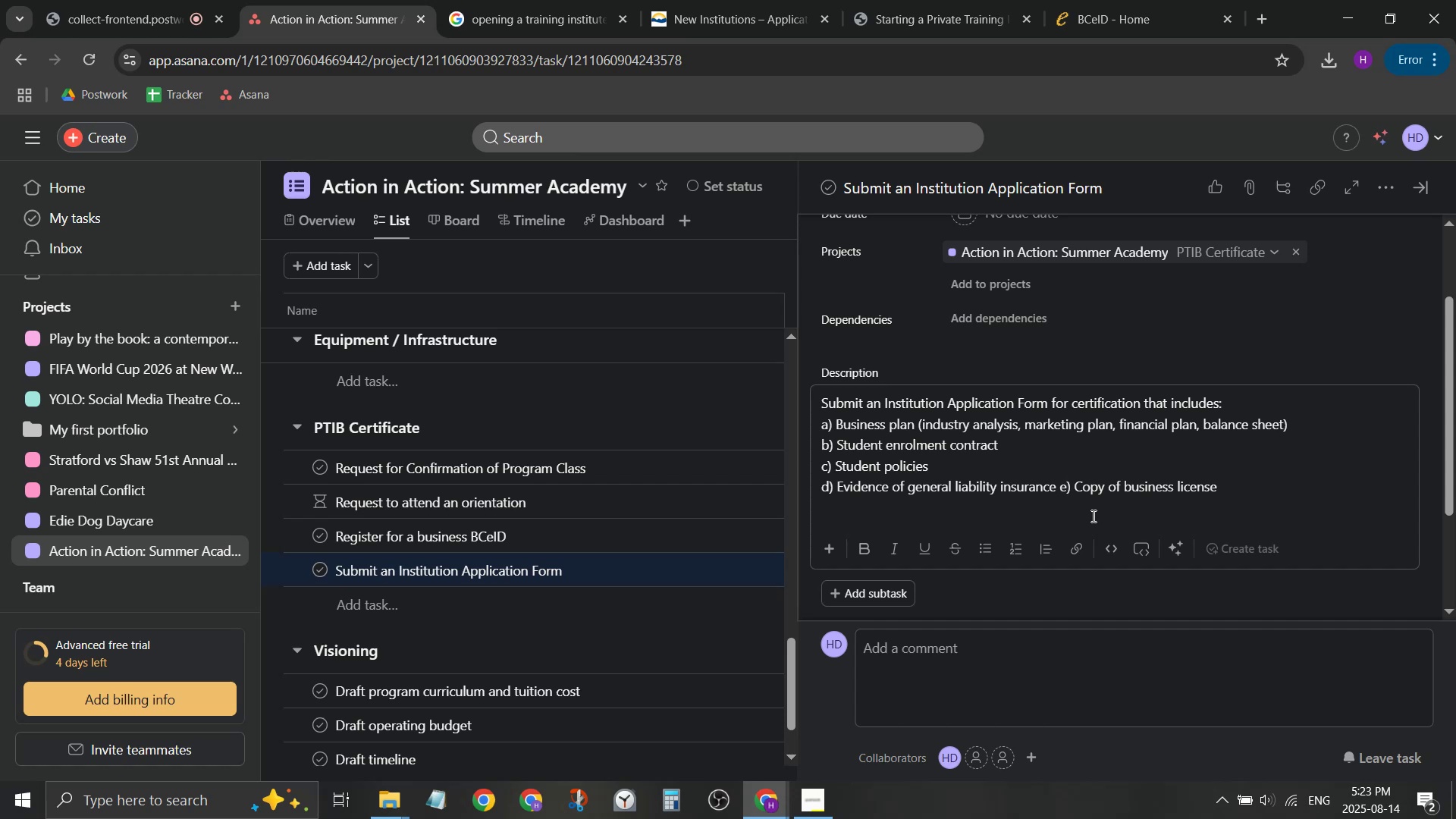 
key(Enter)
 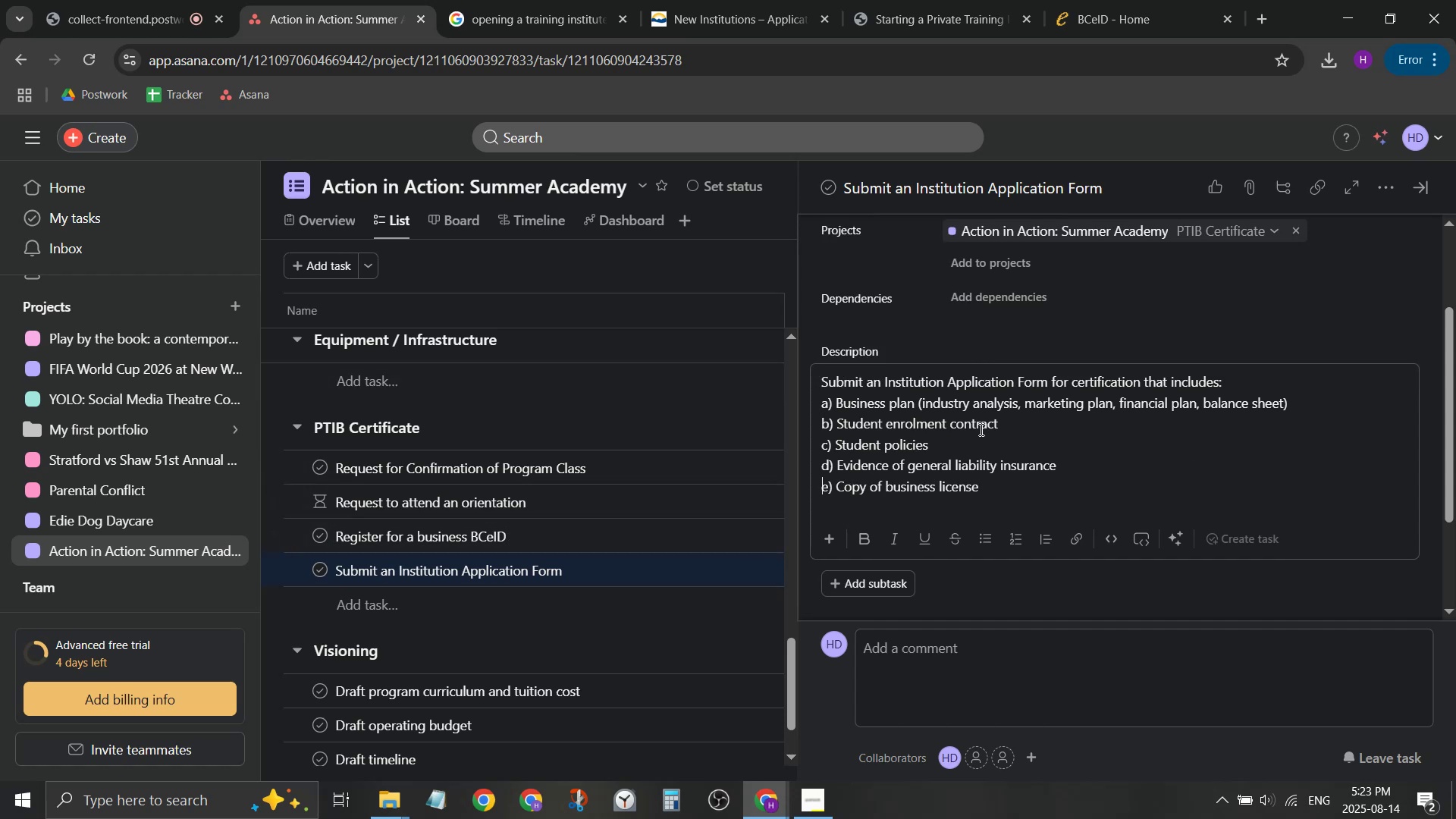 
double_click([974, 417])
 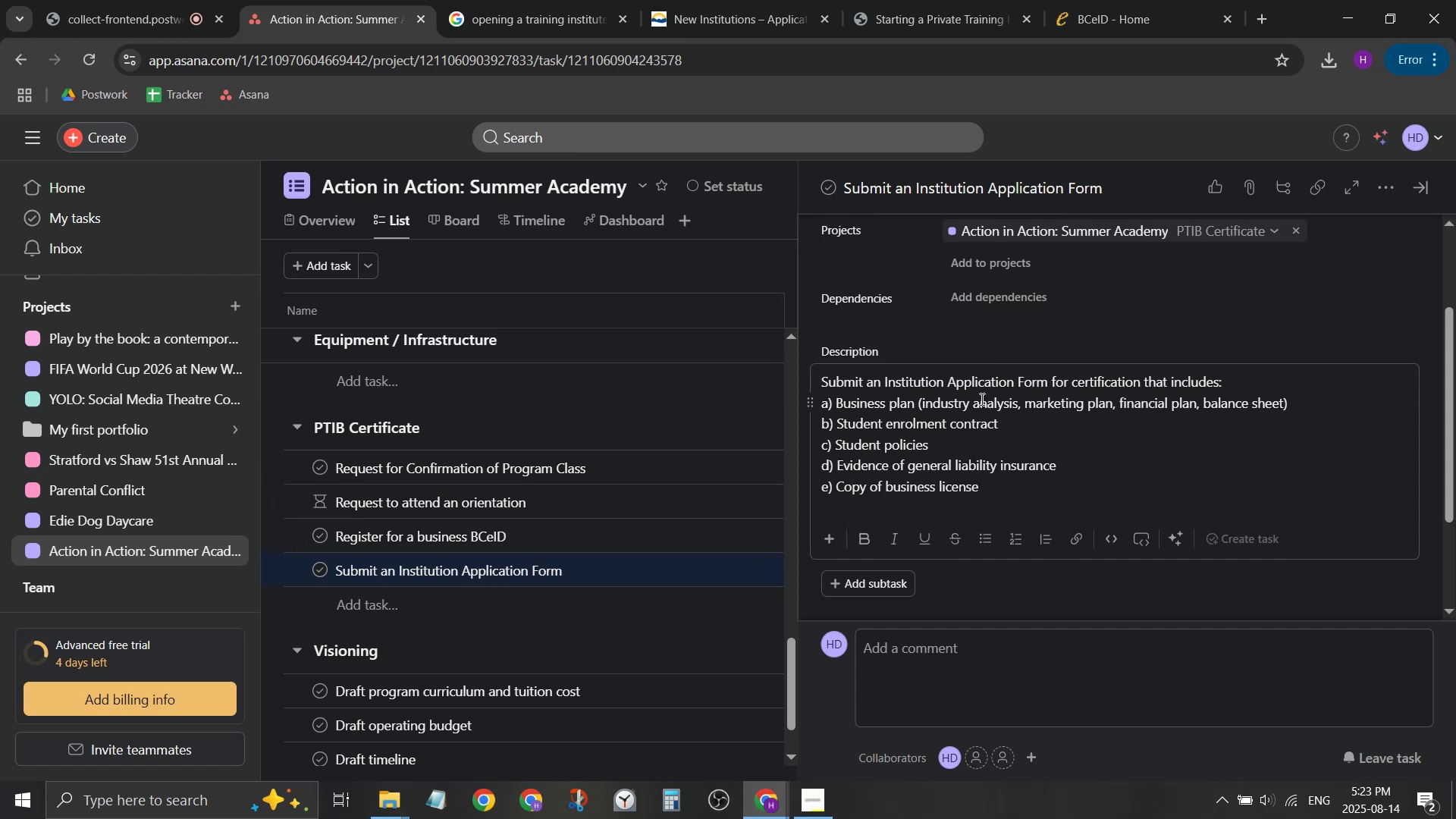 
left_click([981, 399])
 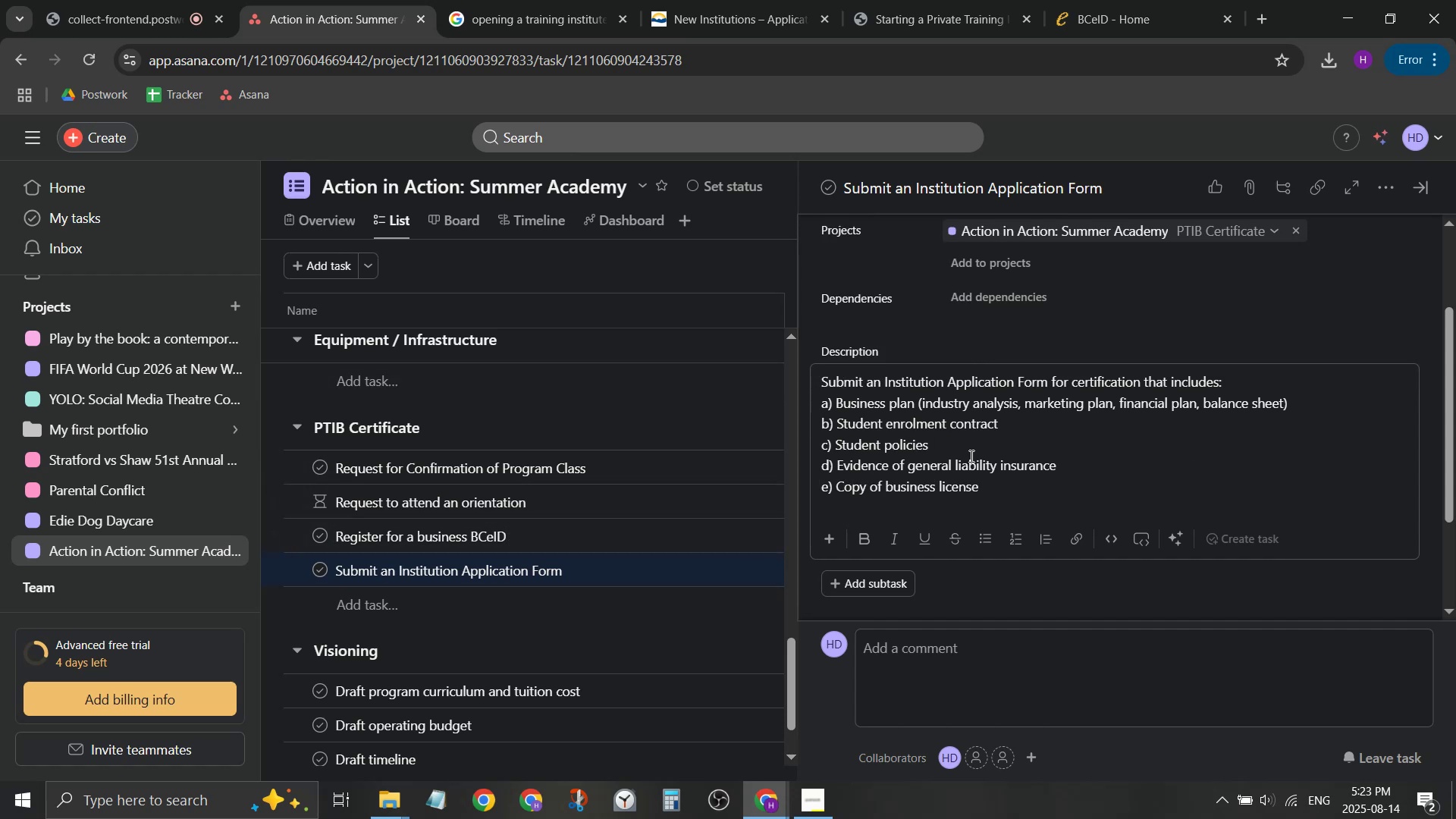 
left_click([969, 460])
 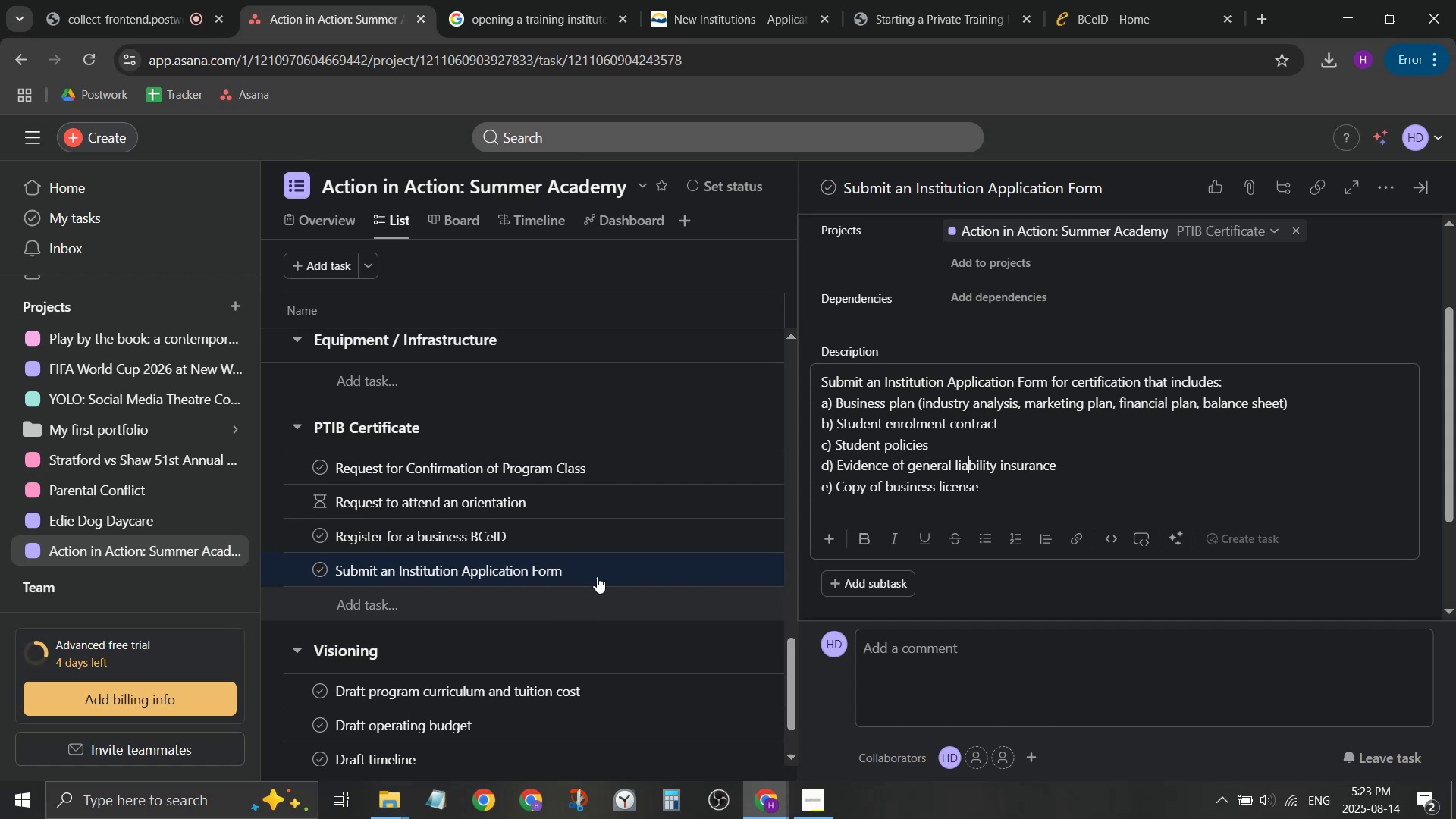 
left_click([510, 0])
 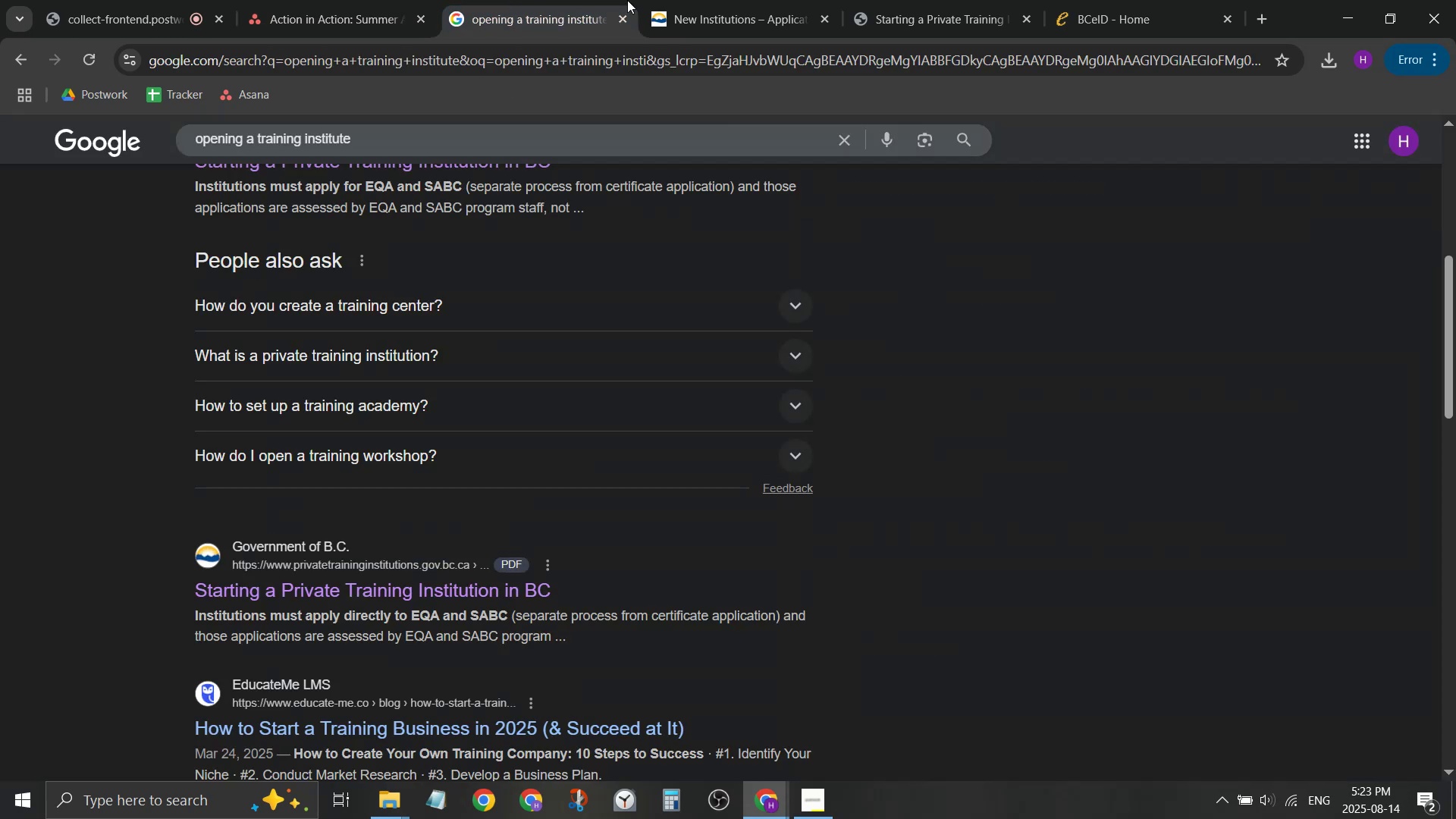 
left_click([698, 0])
 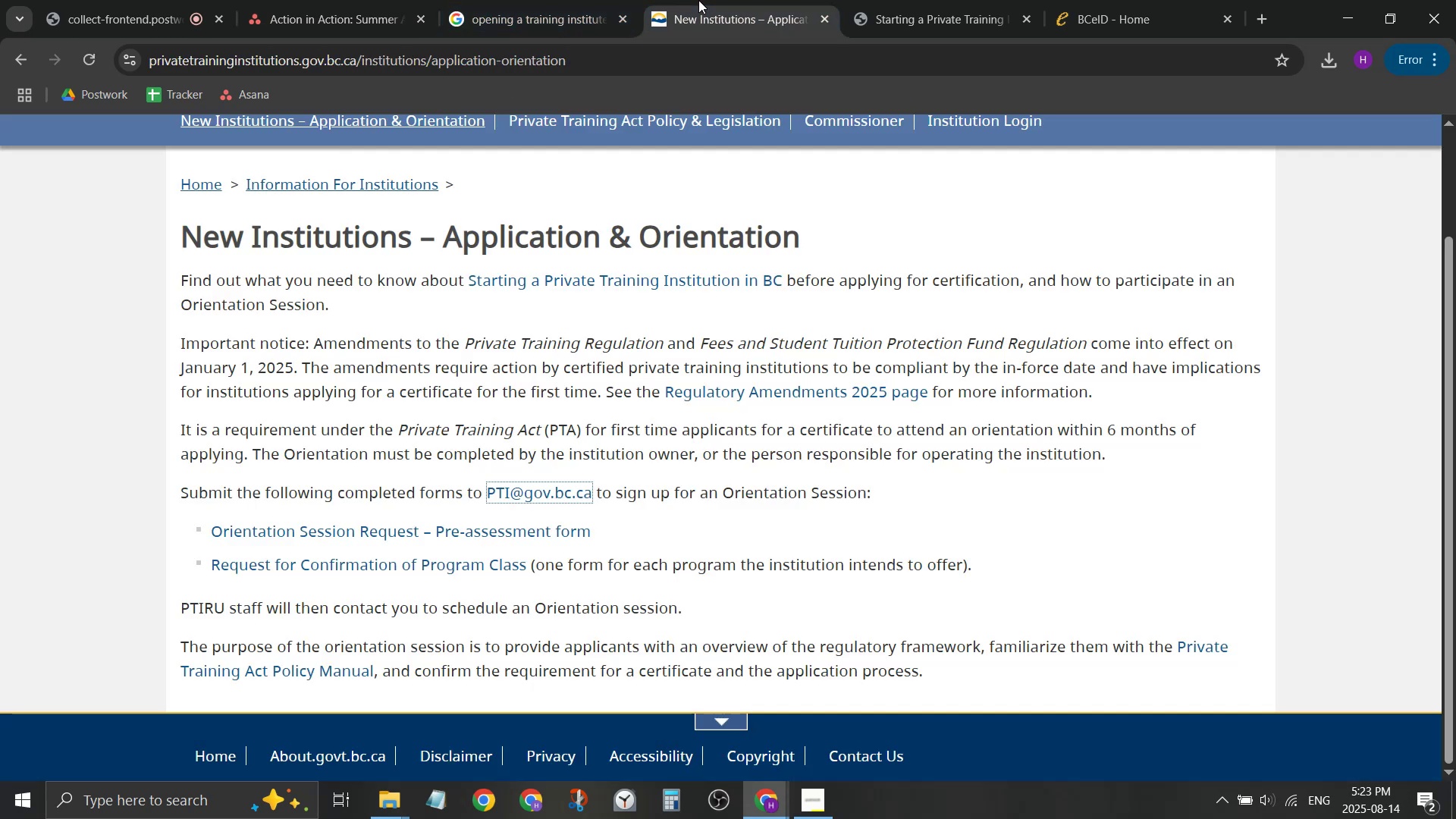 
left_click([906, 0])
 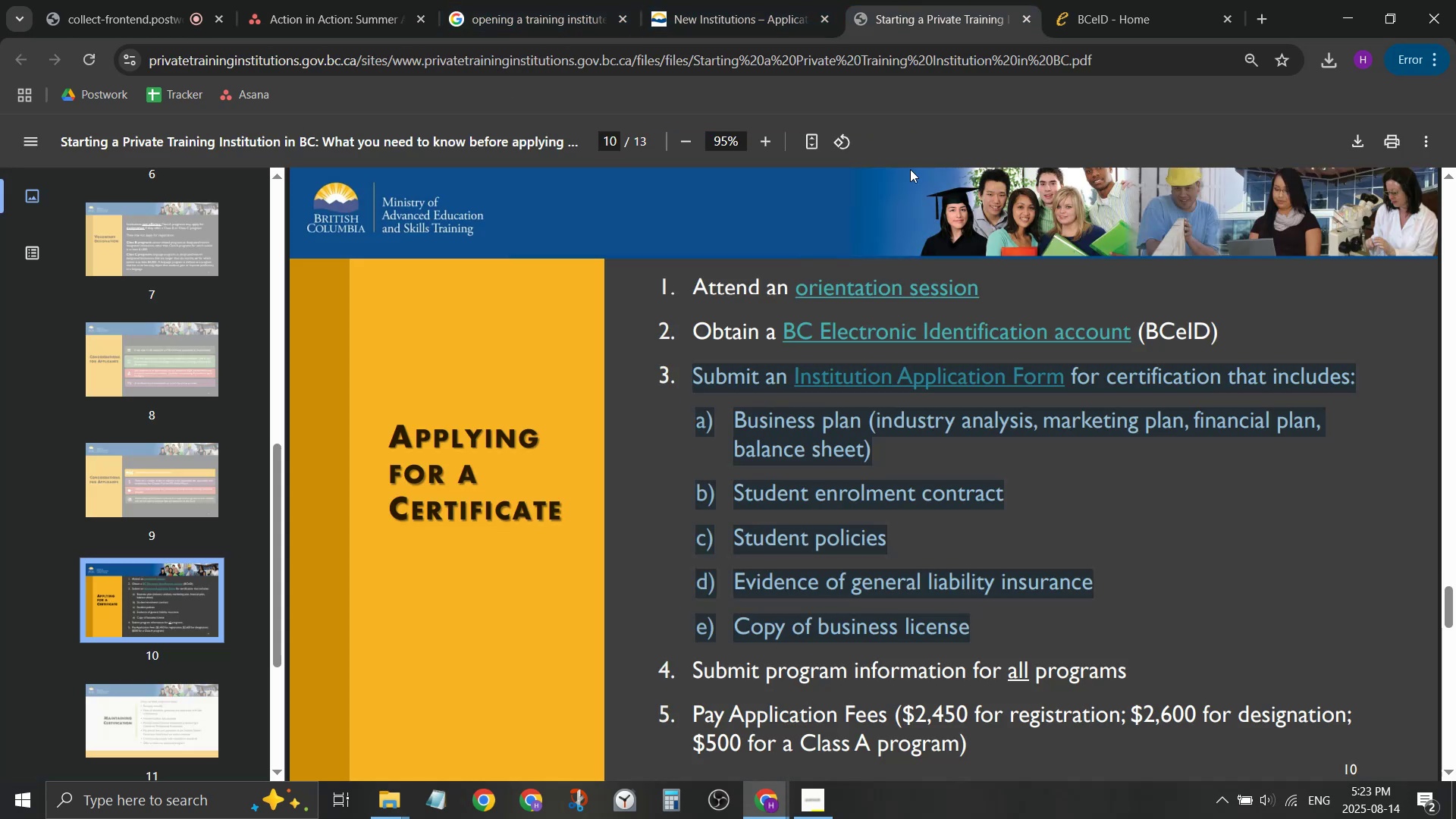 
left_click([1000, 577])
 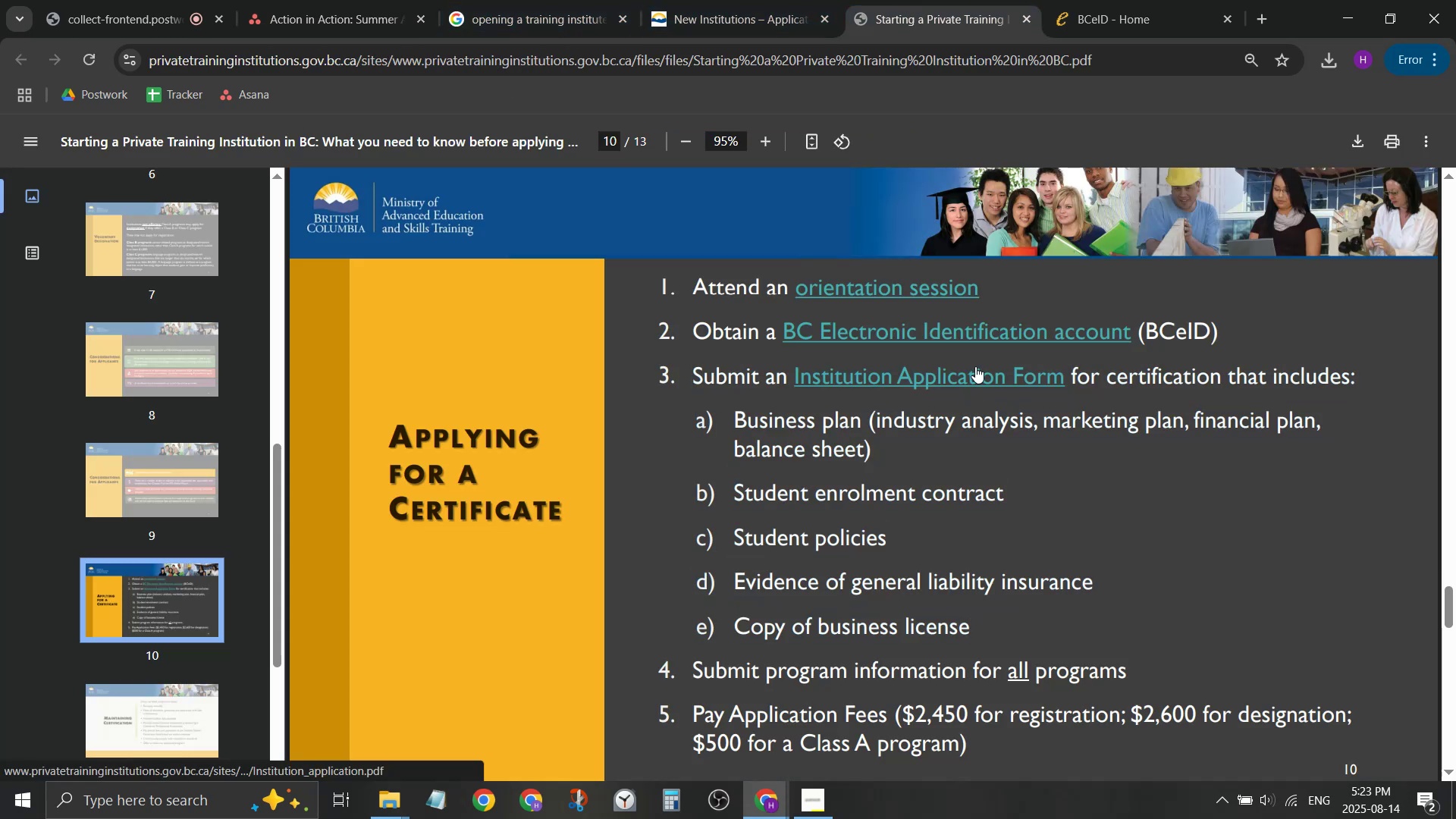 
left_click([977, 378])
 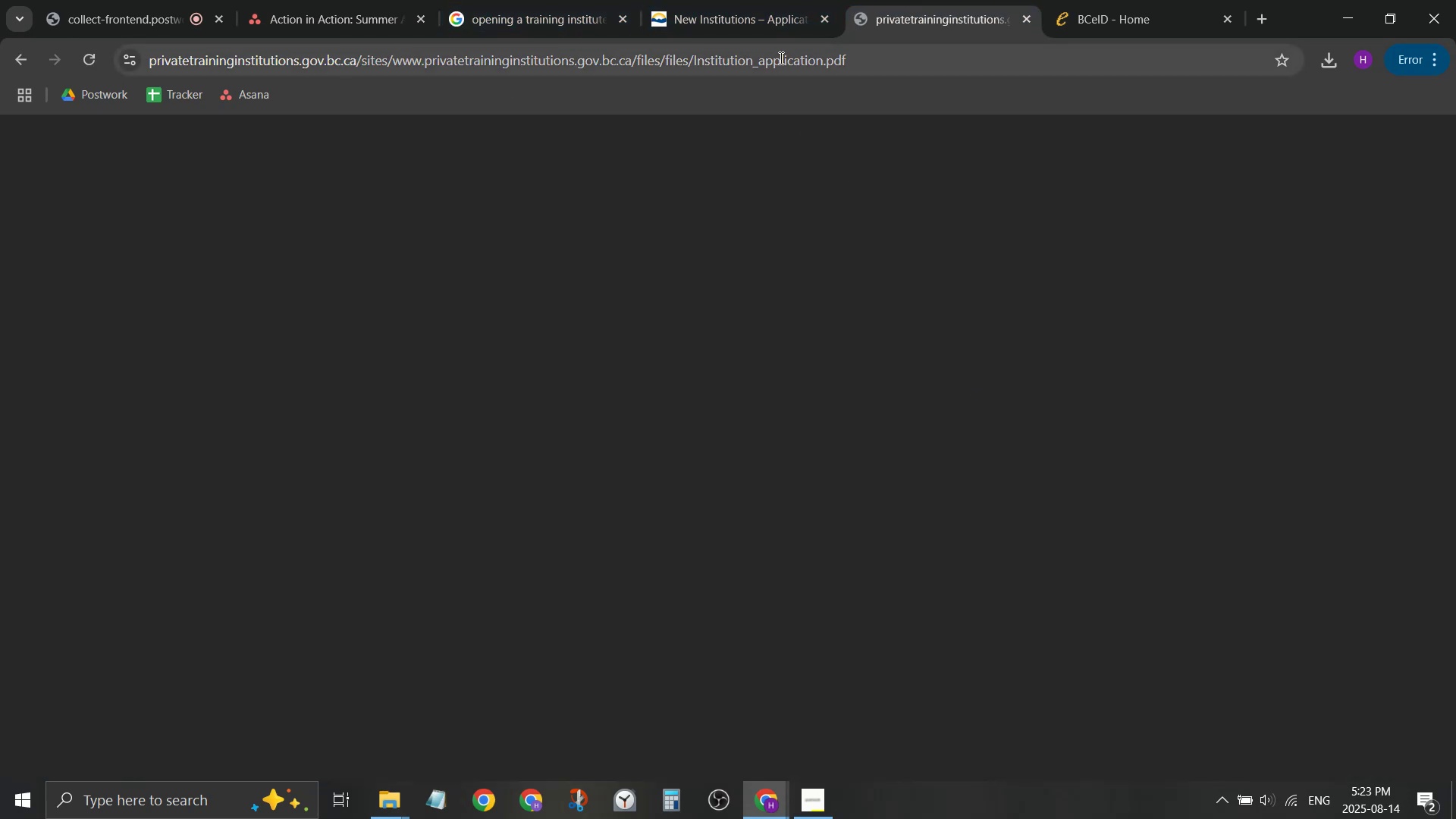 
left_click([780, 58])
 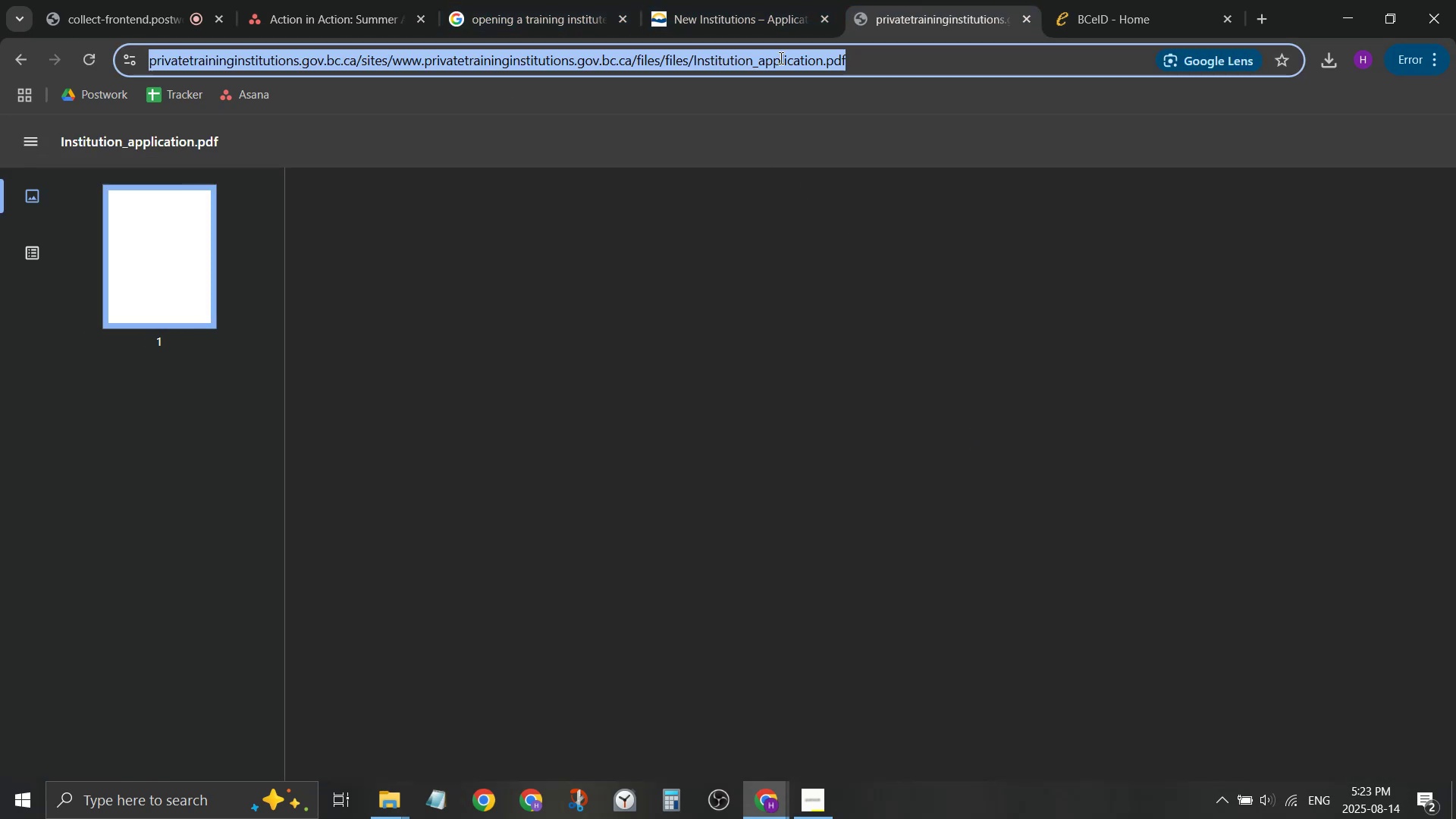 
key(Control+X)
 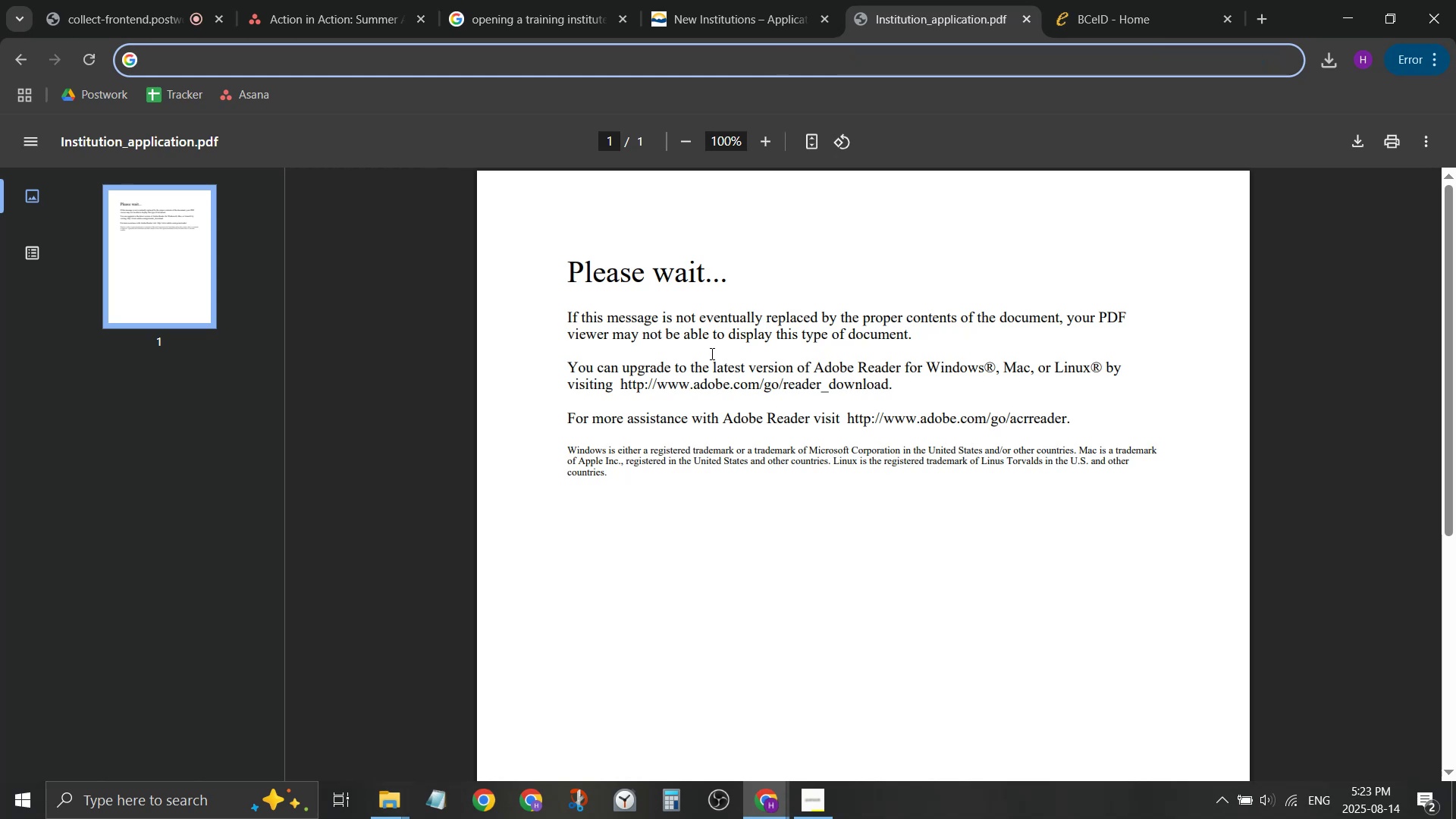 
scroll: coordinate [710, 353], scroll_direction: down, amount: 5.0
 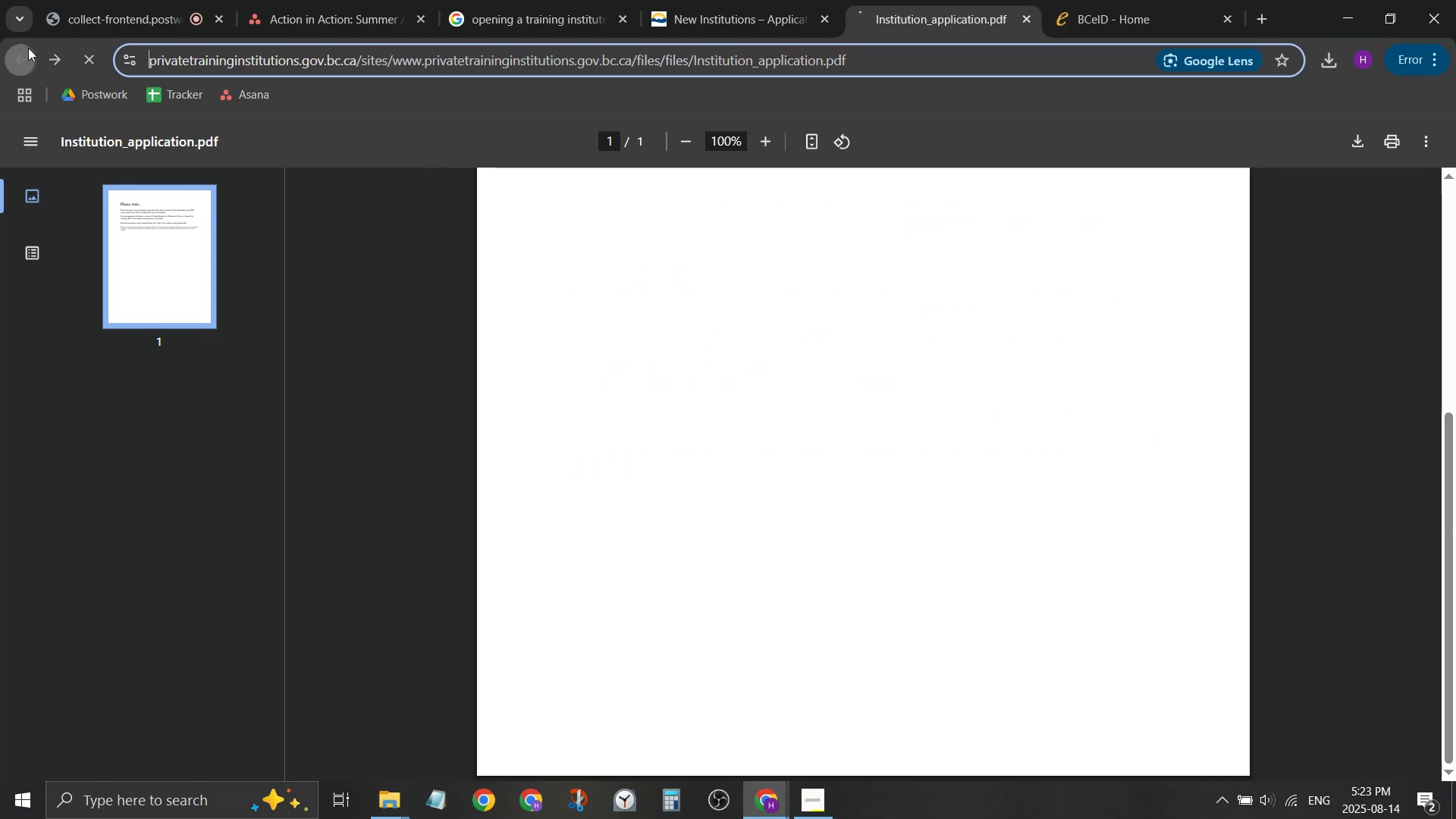 
double_click([328, 0])
 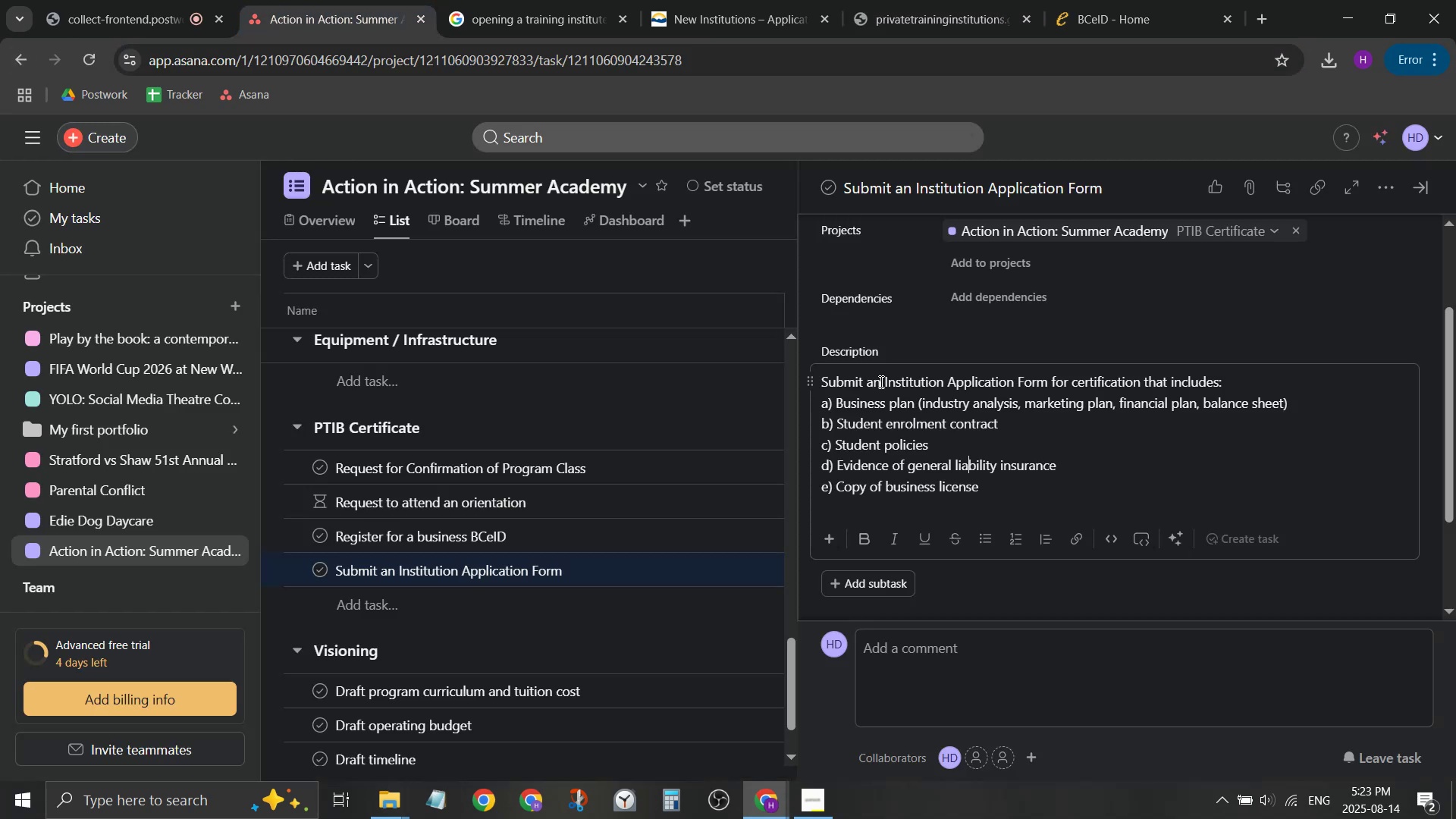 
left_click_drag(start_coordinate=[883, 381], to_coordinate=[1048, 381])
 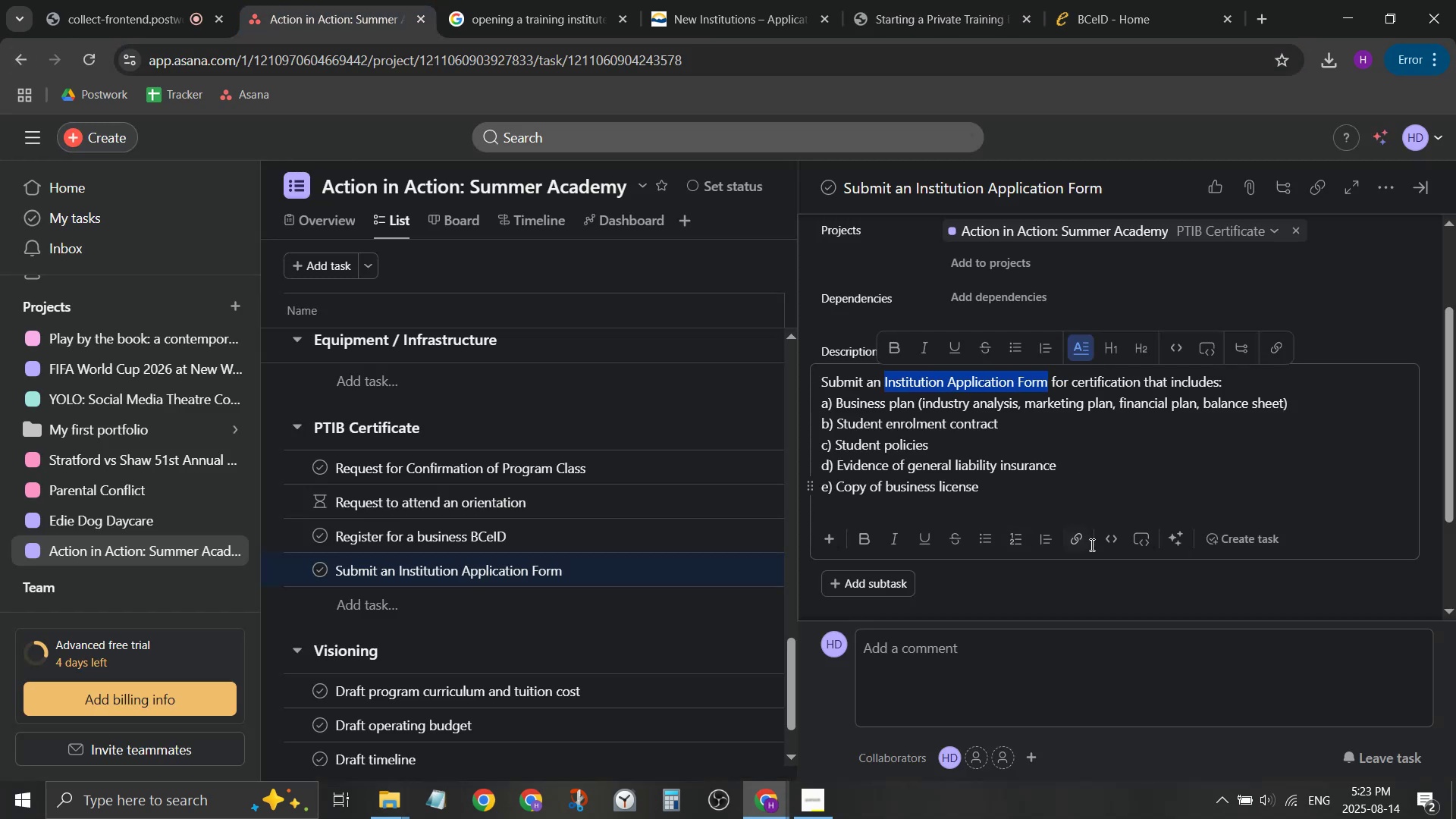 
left_click([1094, 533])
 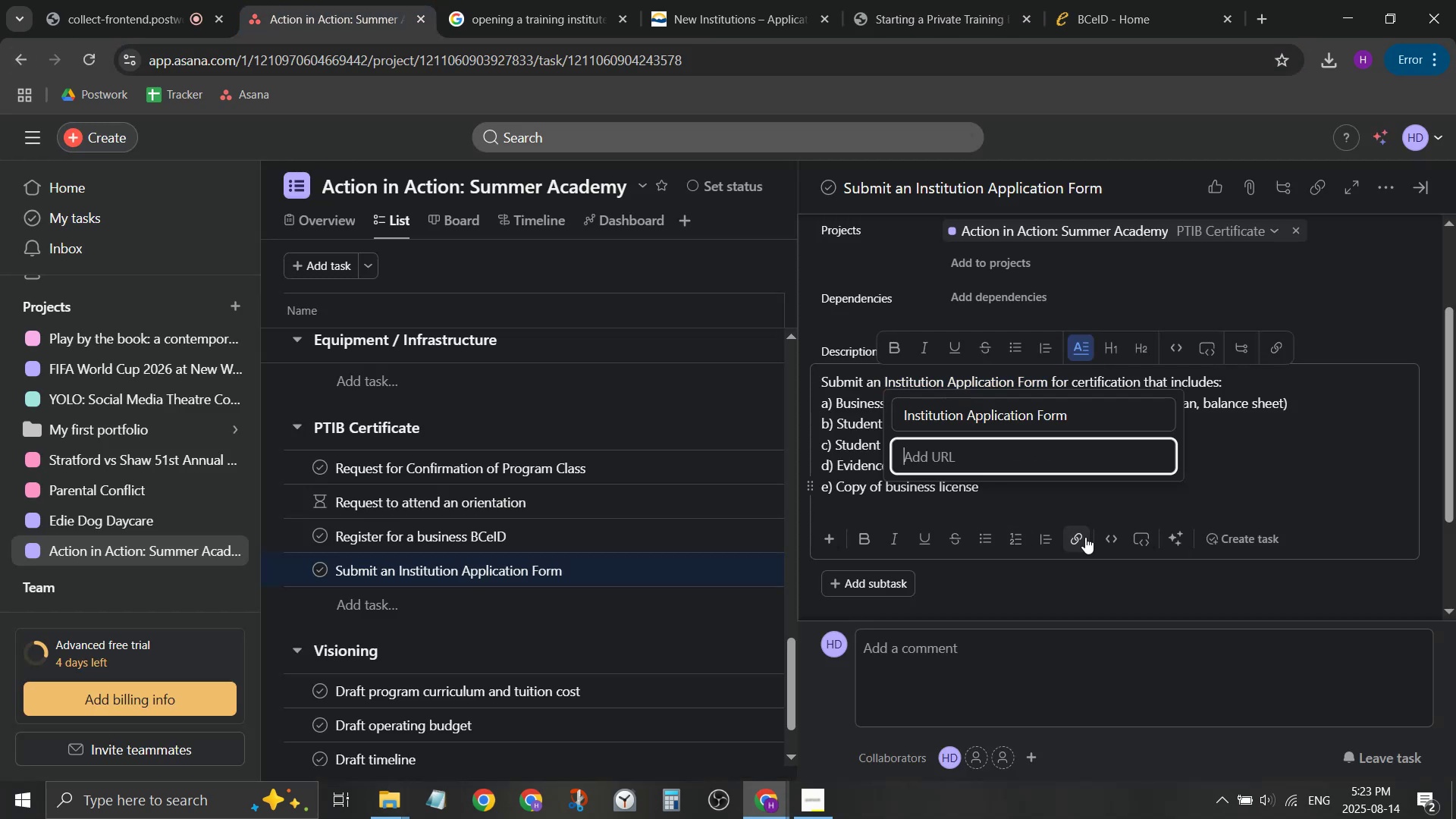 
key(Control+ControlLeft)
 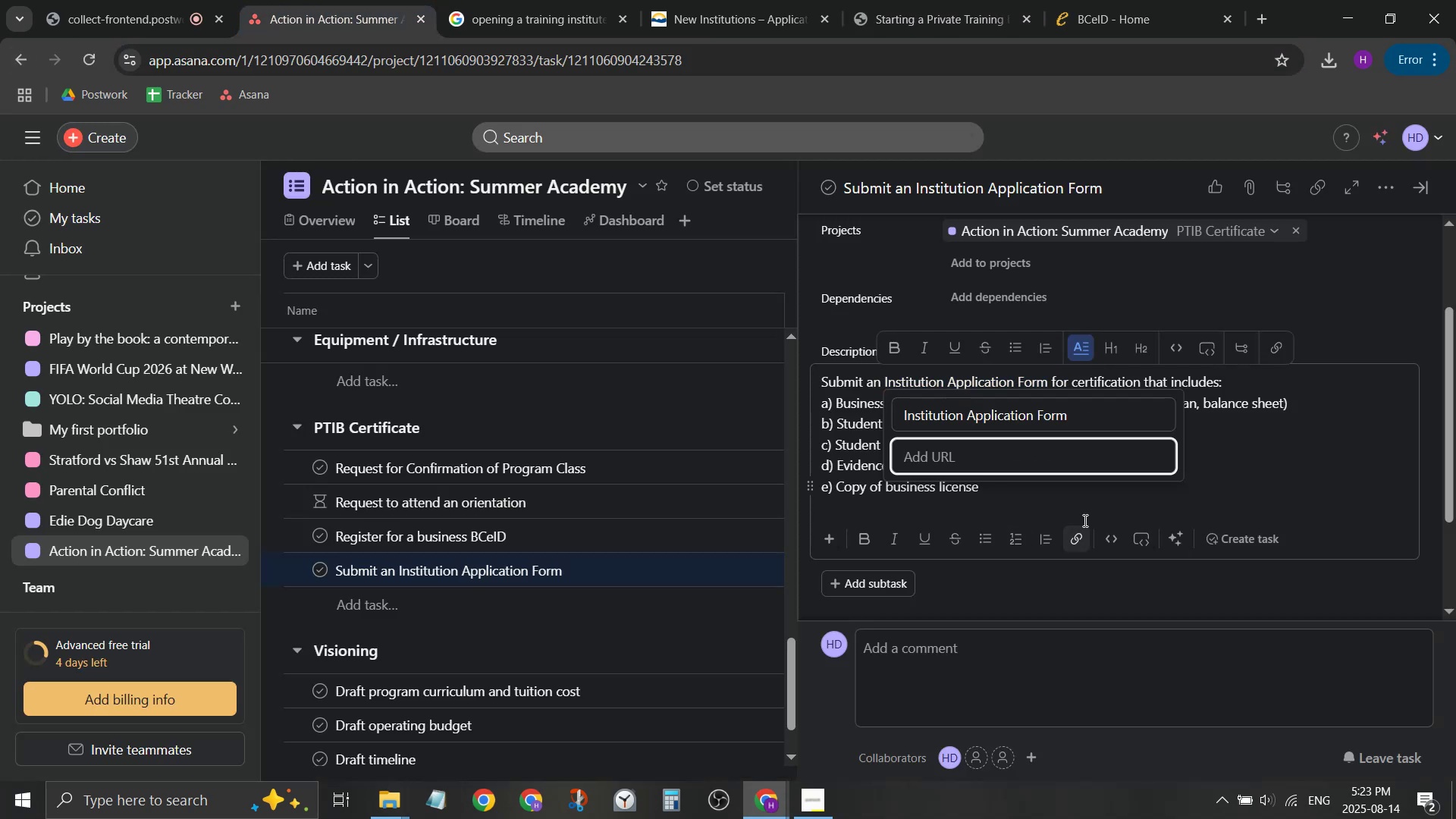 
key(Control+V)
 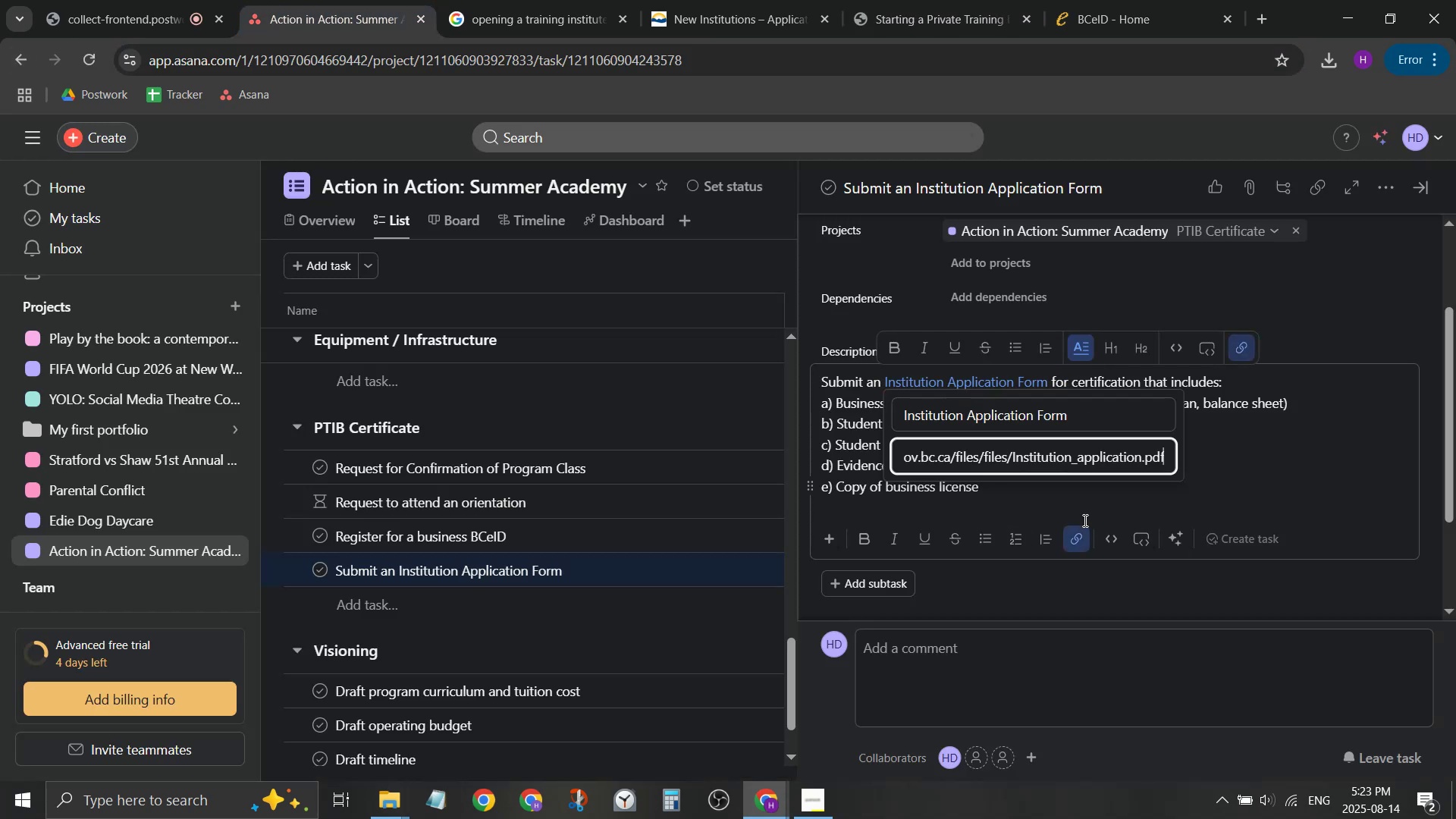 
key(Enter)
 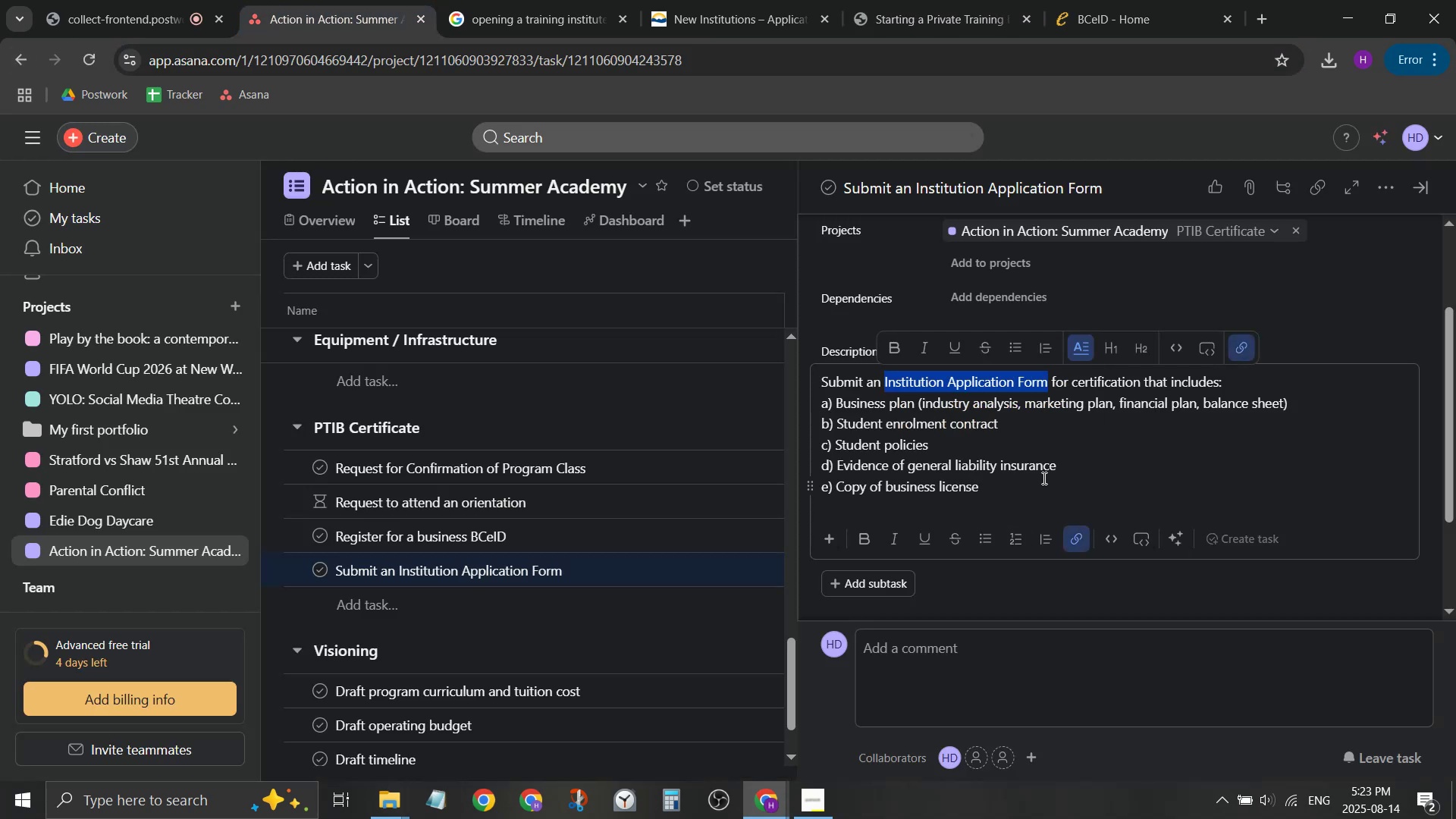 
left_click([1043, 478])
 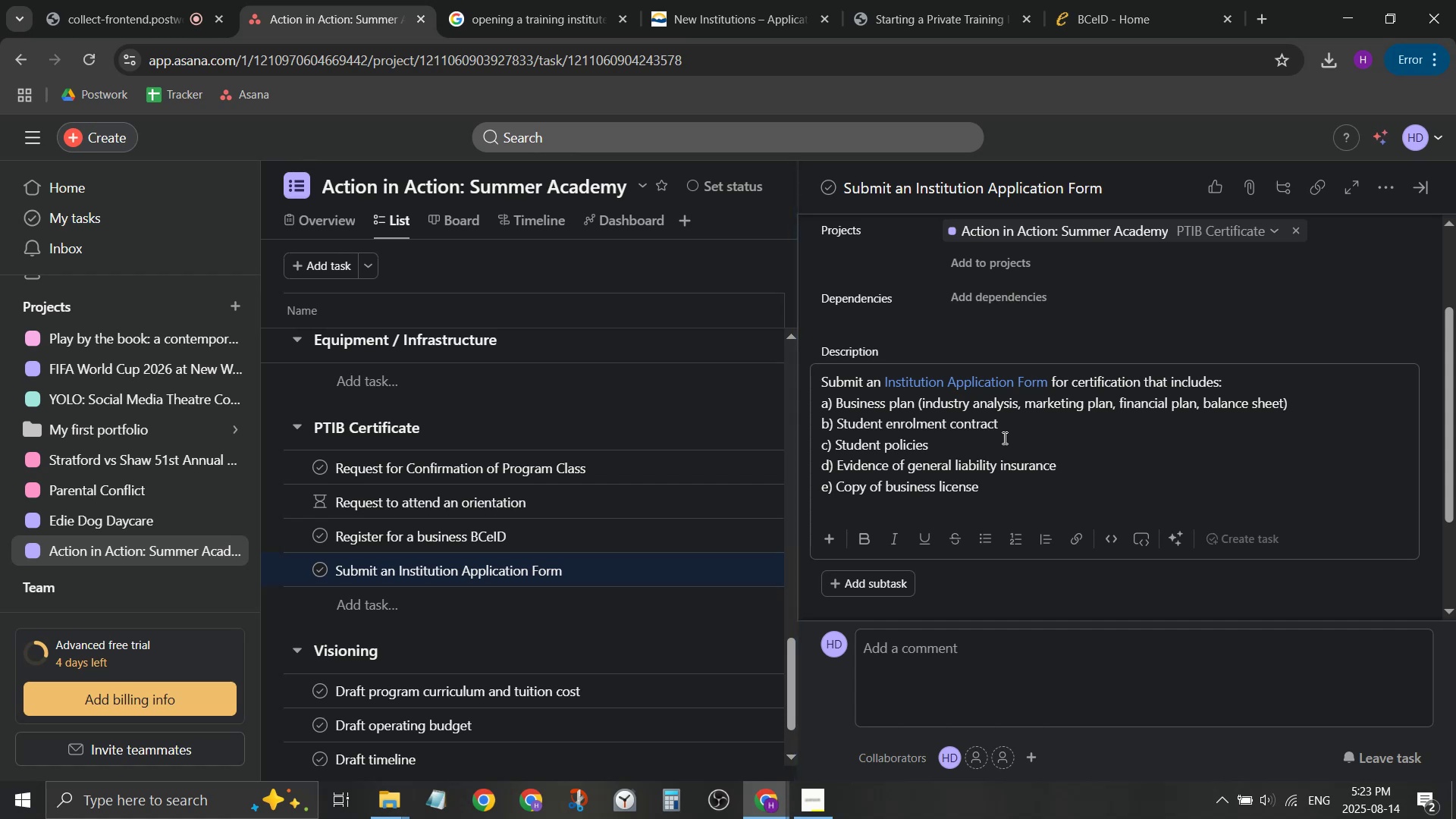 
scroll: coordinate [460, 532], scroll_direction: up, amount: 2.0
 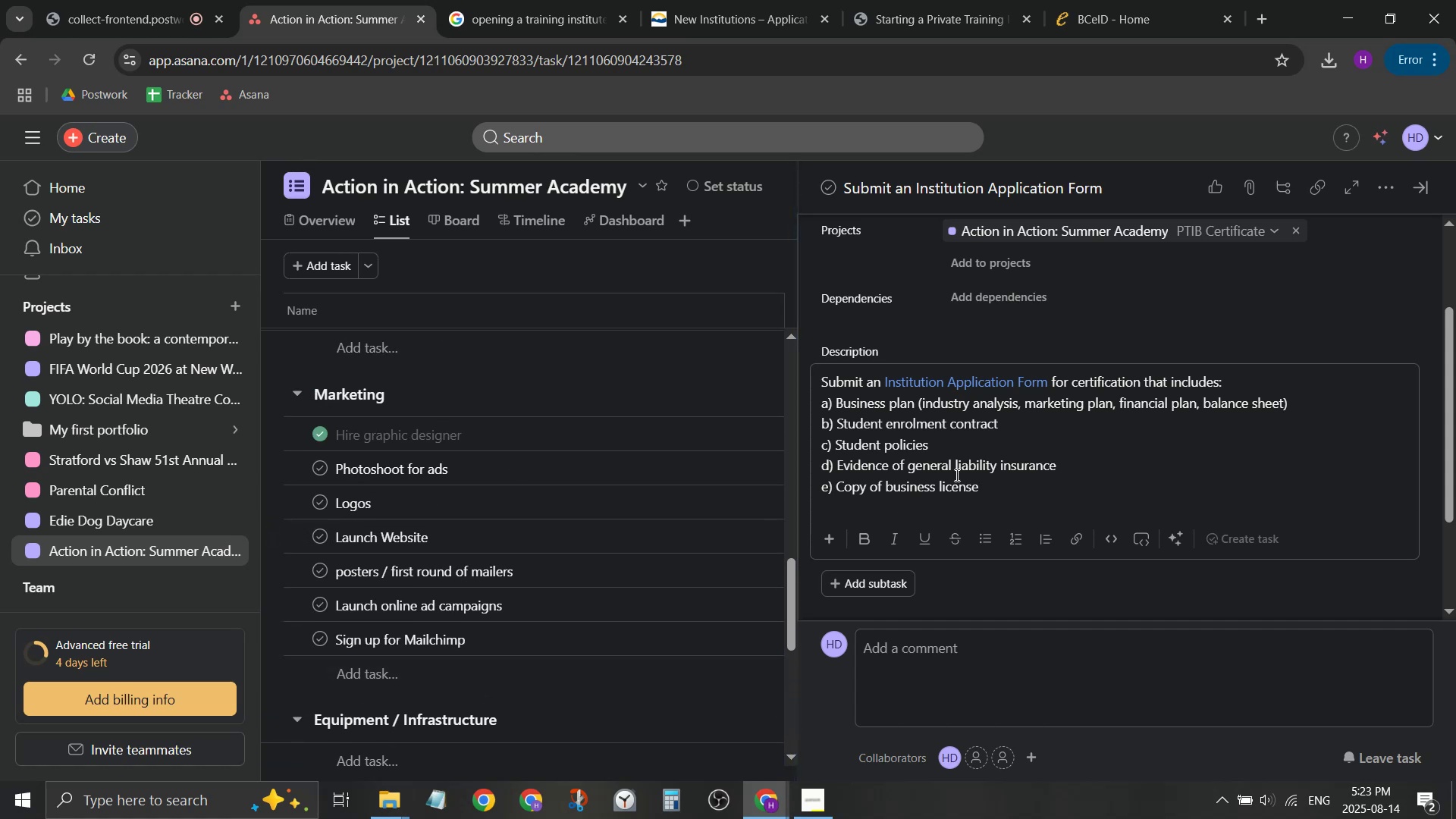 
left_click([893, 455])
 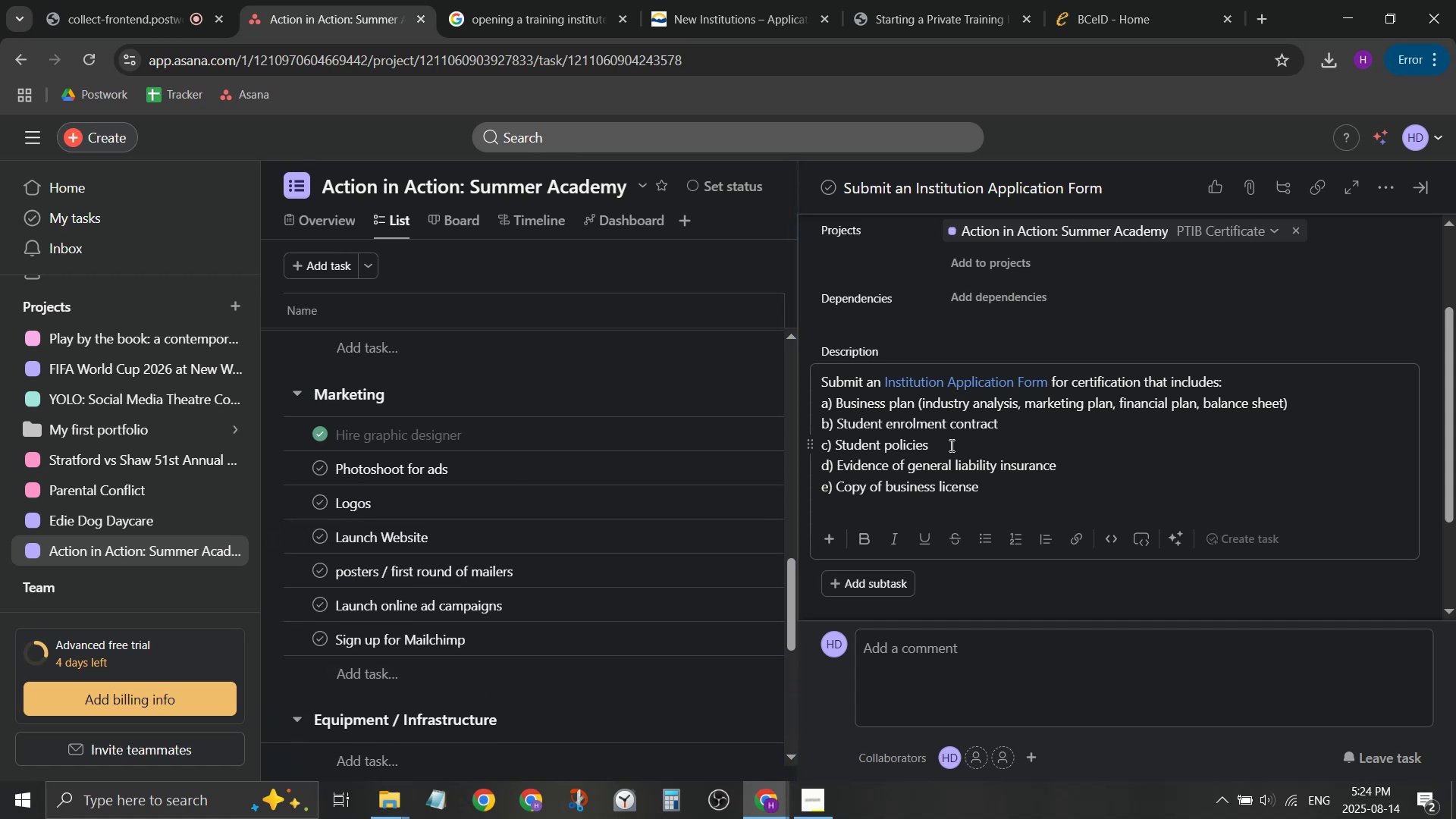 
scroll: coordinate [389, 715], scroll_direction: down, amount: 7.0
 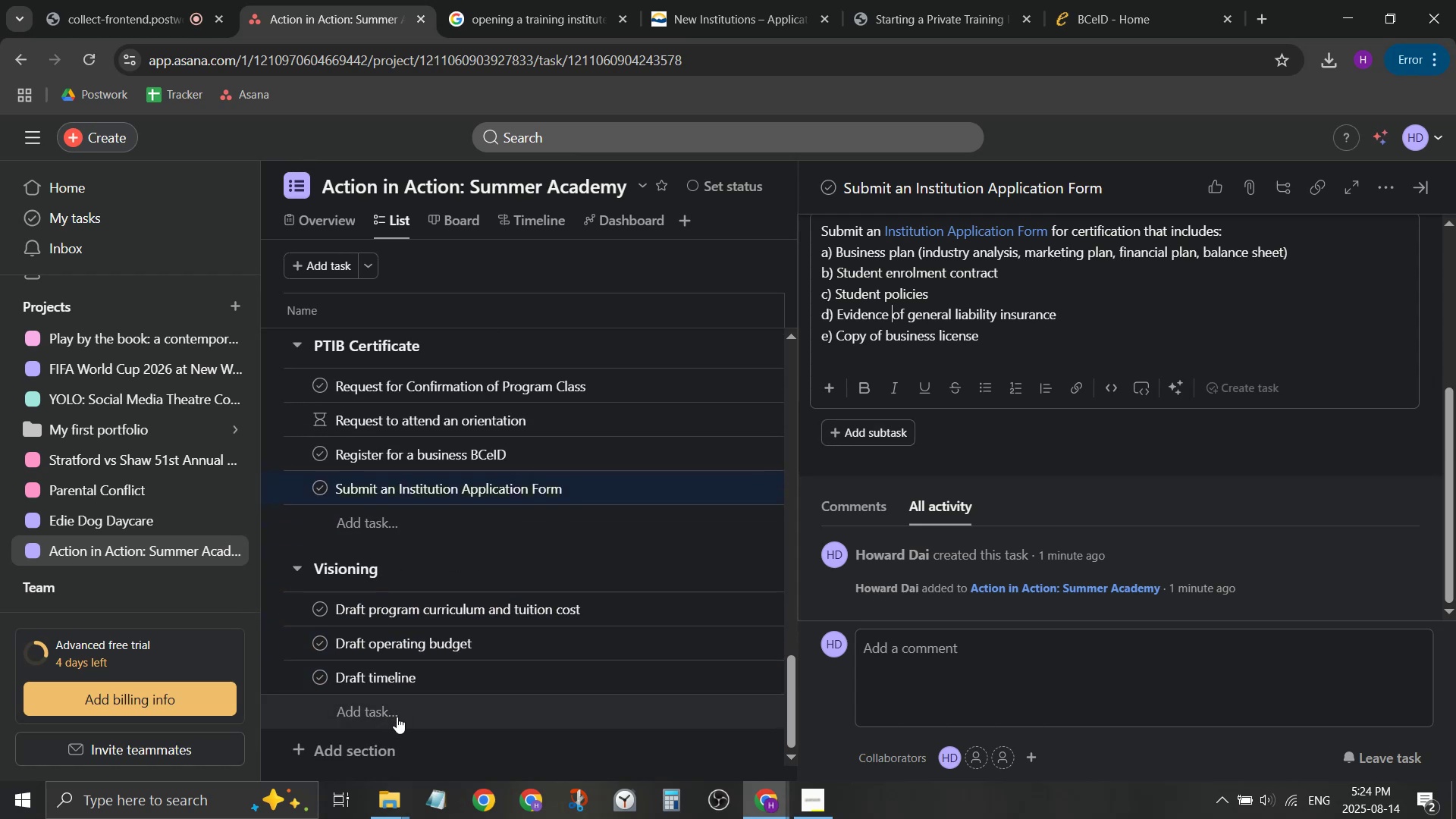 
wait(6.07)
 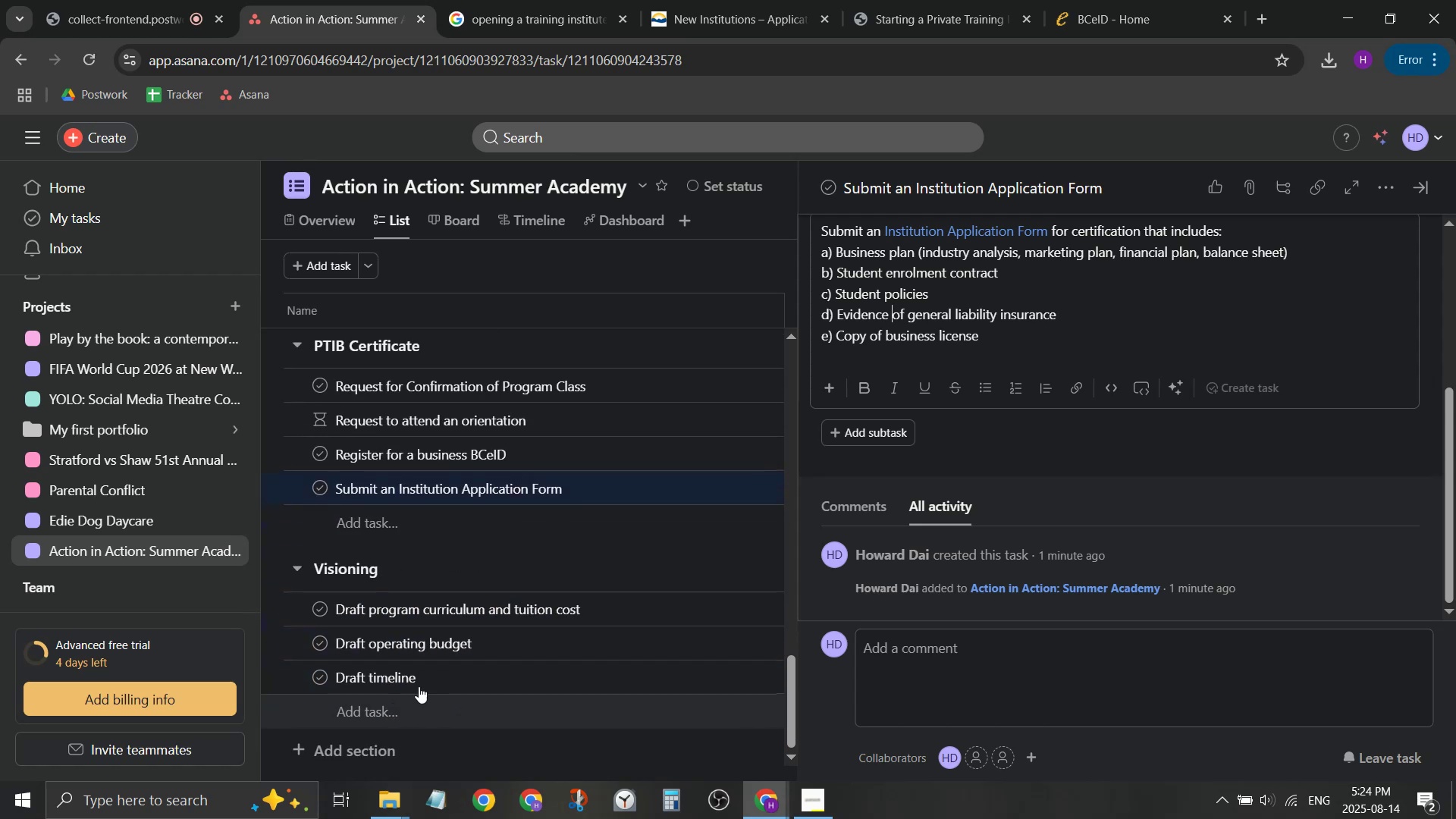 
left_click([400, 717])
 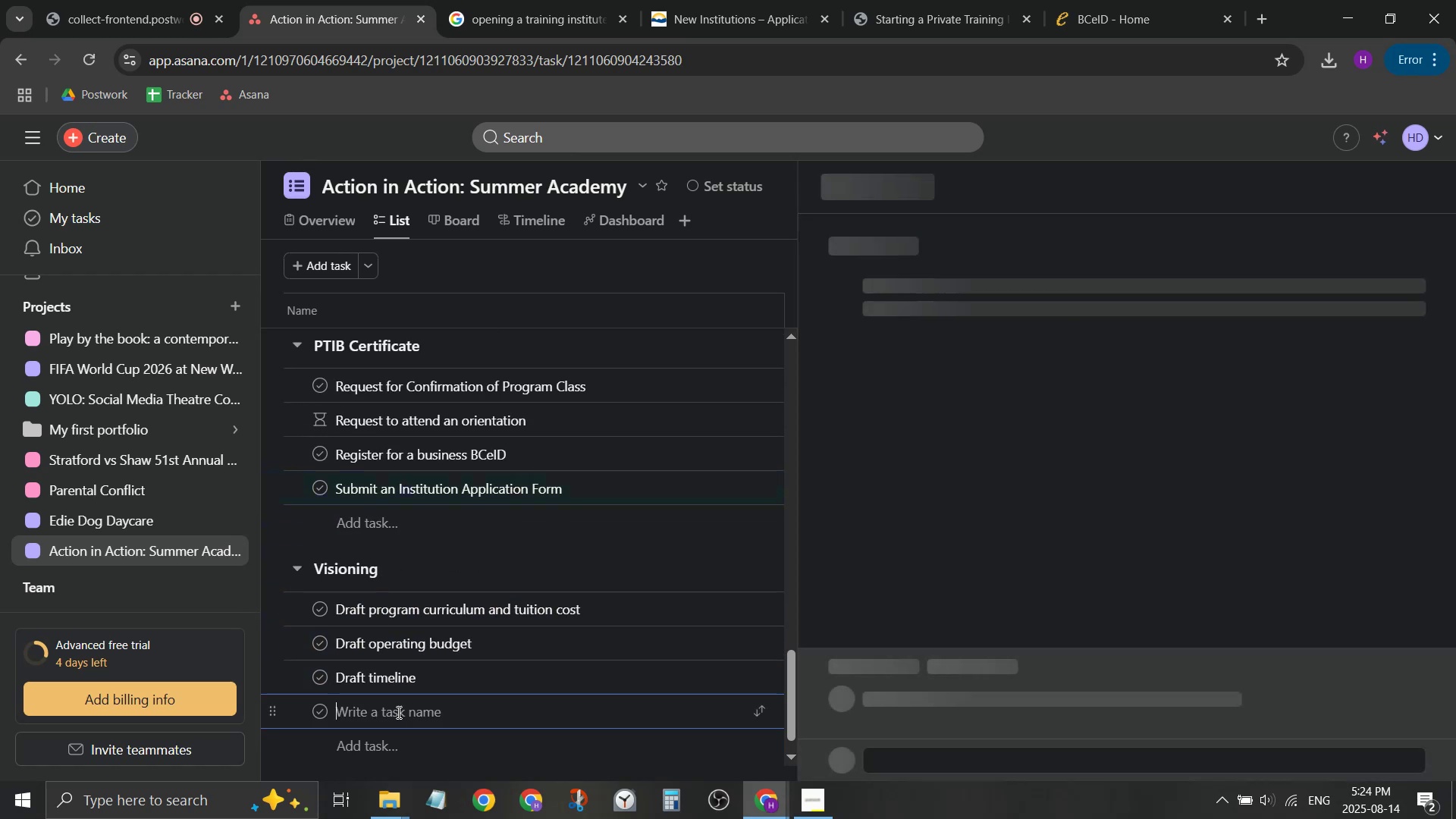 
type(Draft business plan)
 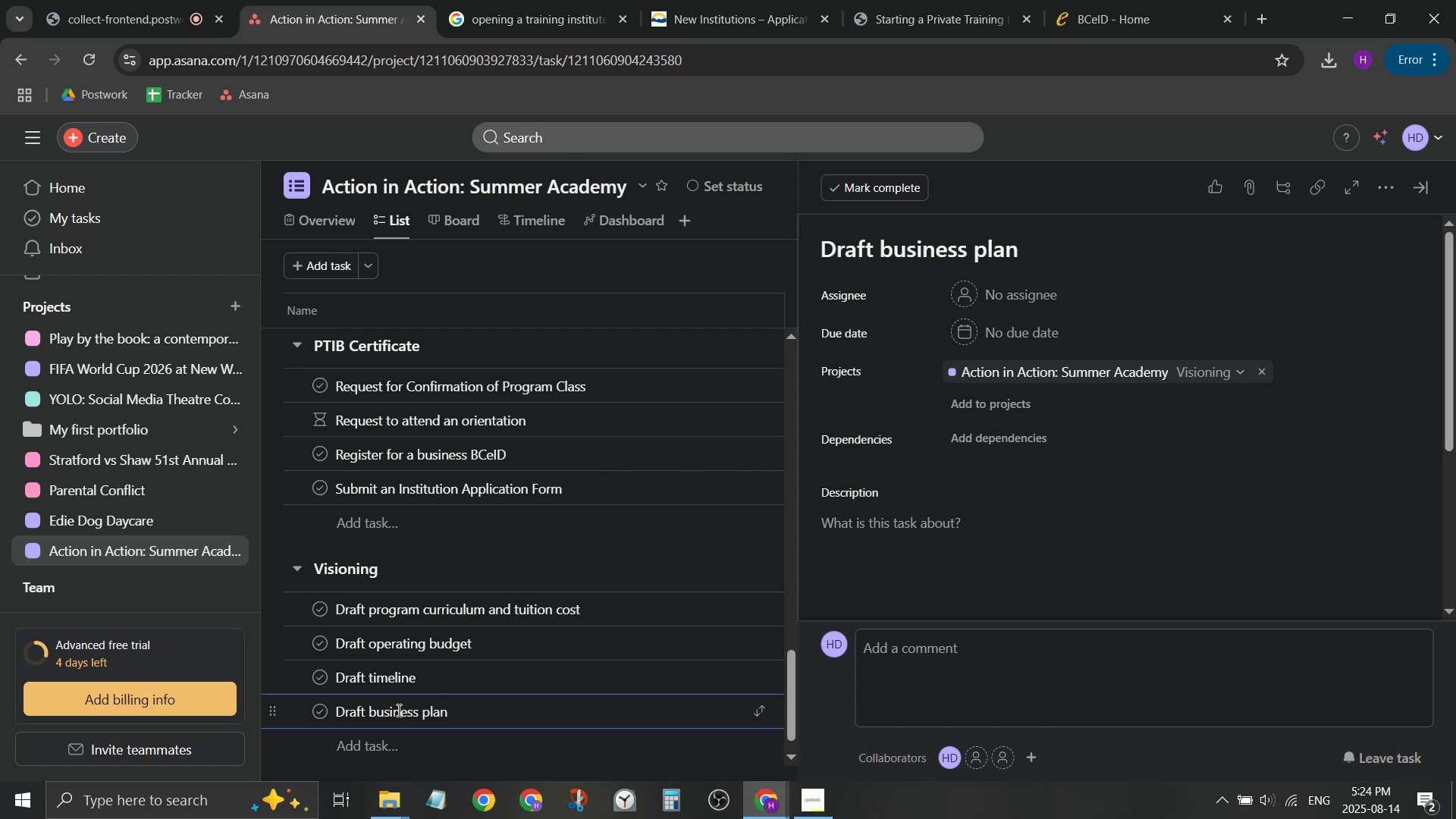 
key(Enter)
 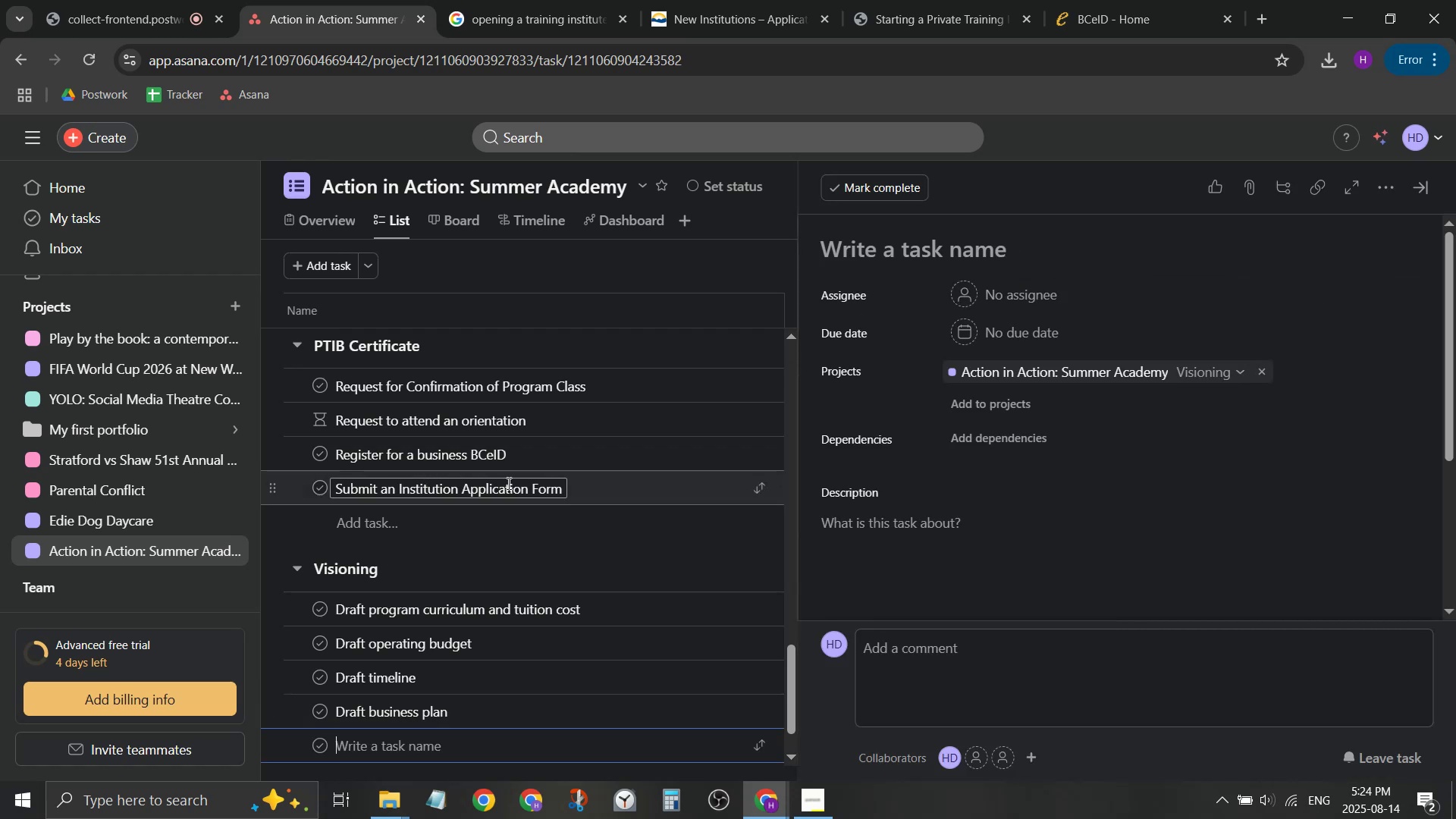 
left_click([677, 0])
 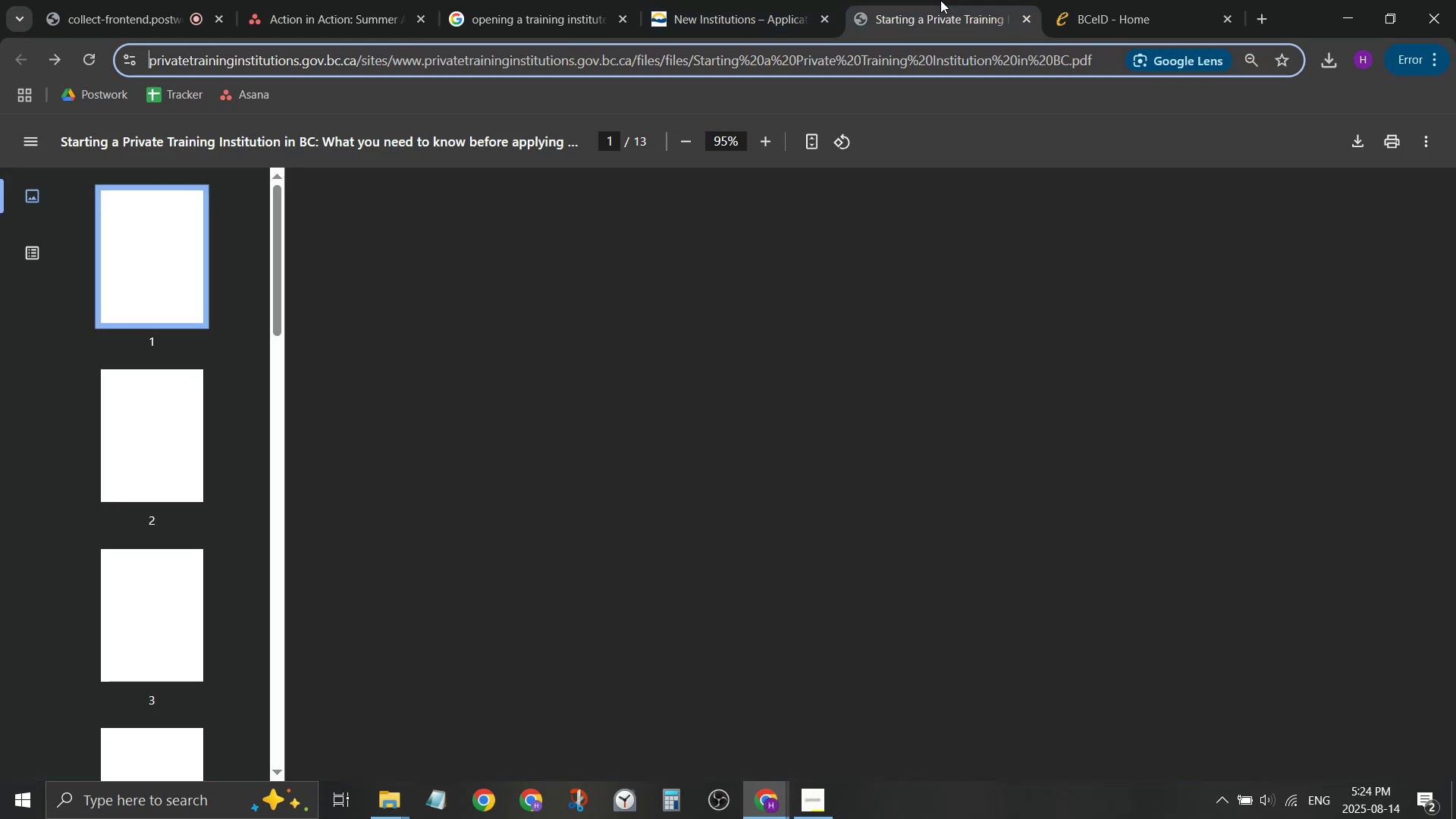 
left_click([940, 0])
 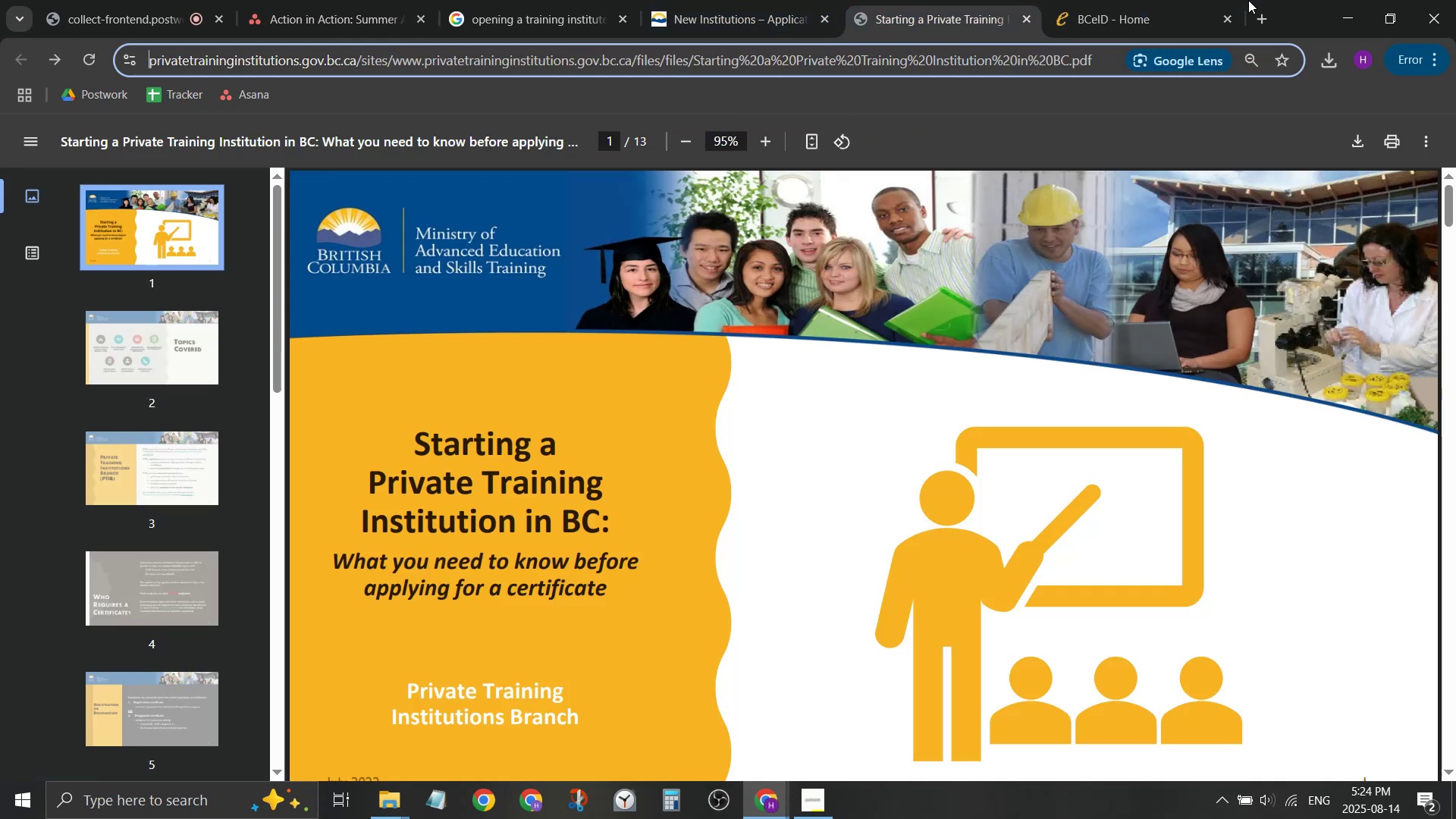 
double_click([1199, 0])
 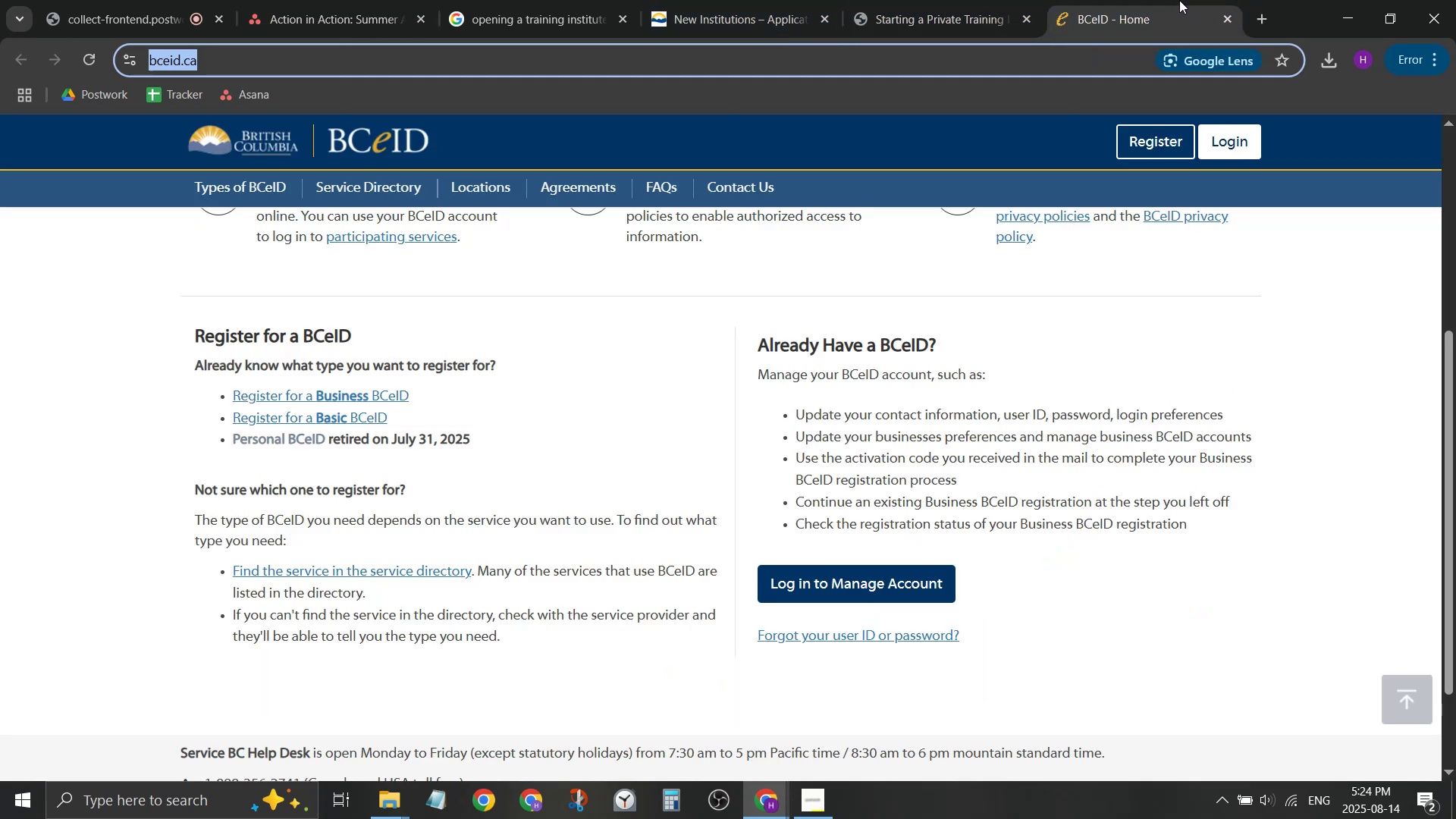 
middle_click([1179, 0])
 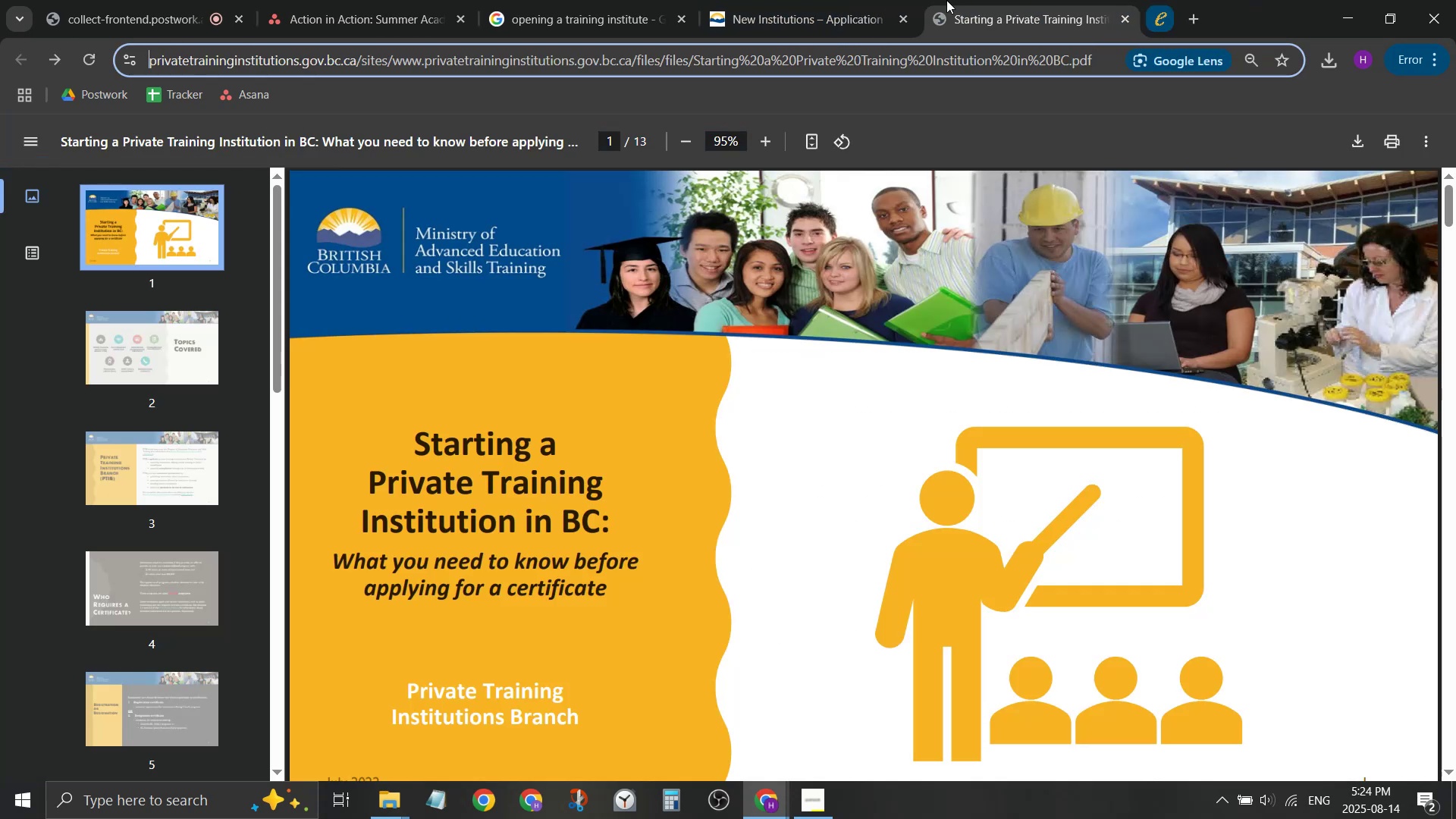 
left_click([946, 0])
 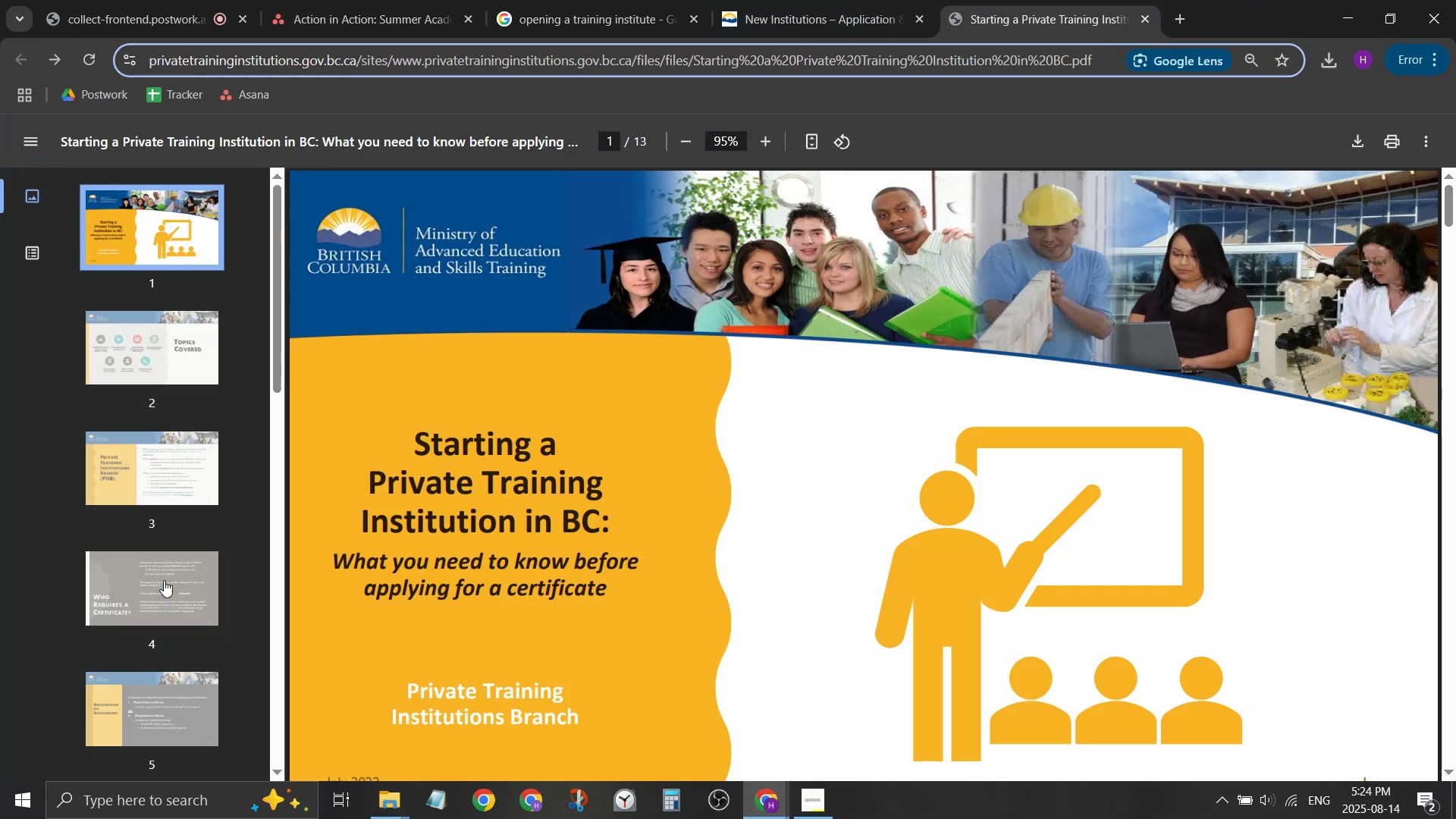 
left_click([161, 604])
 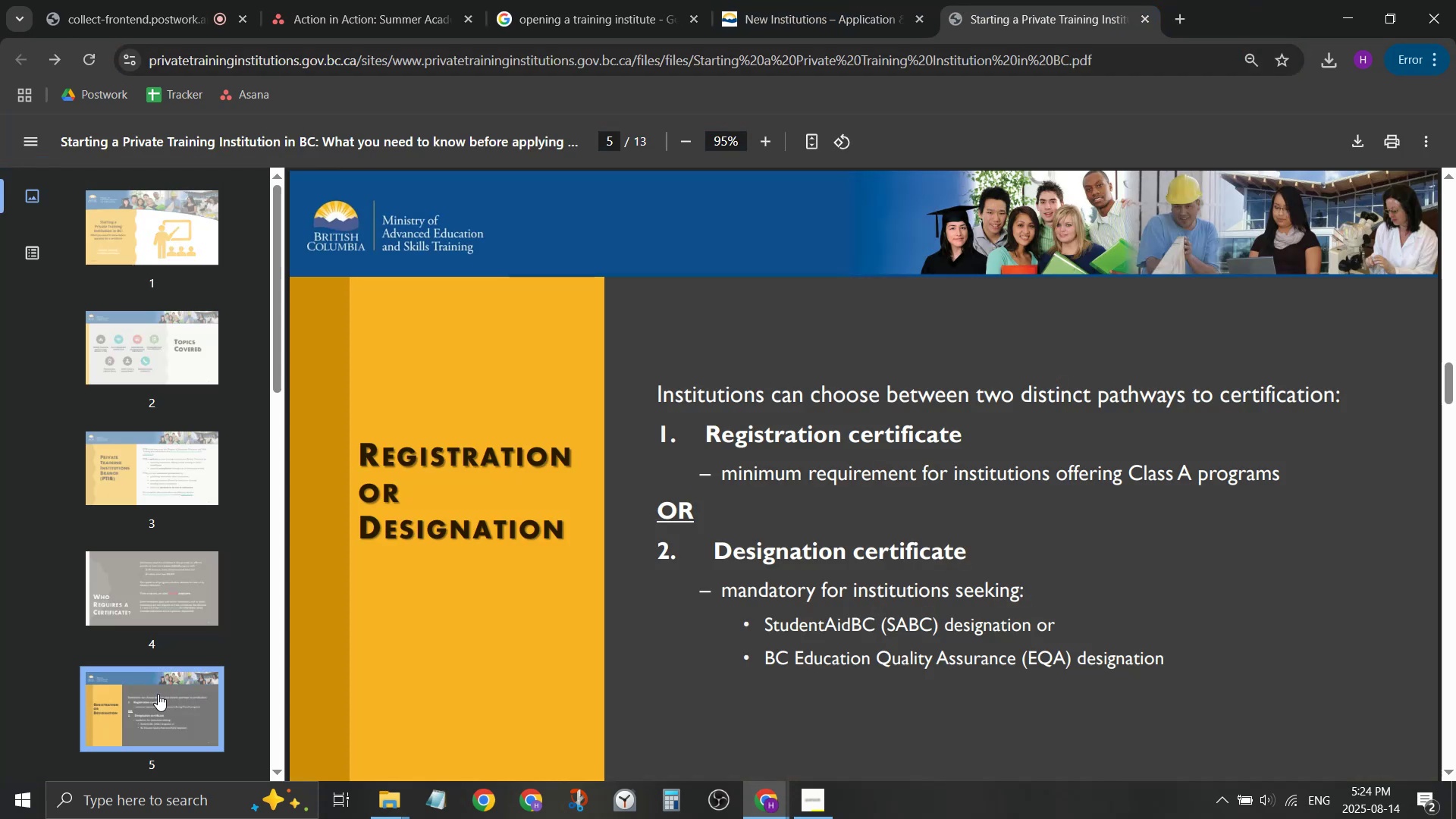 
scroll: coordinate [161, 679], scroll_direction: down, amount: 3.0
 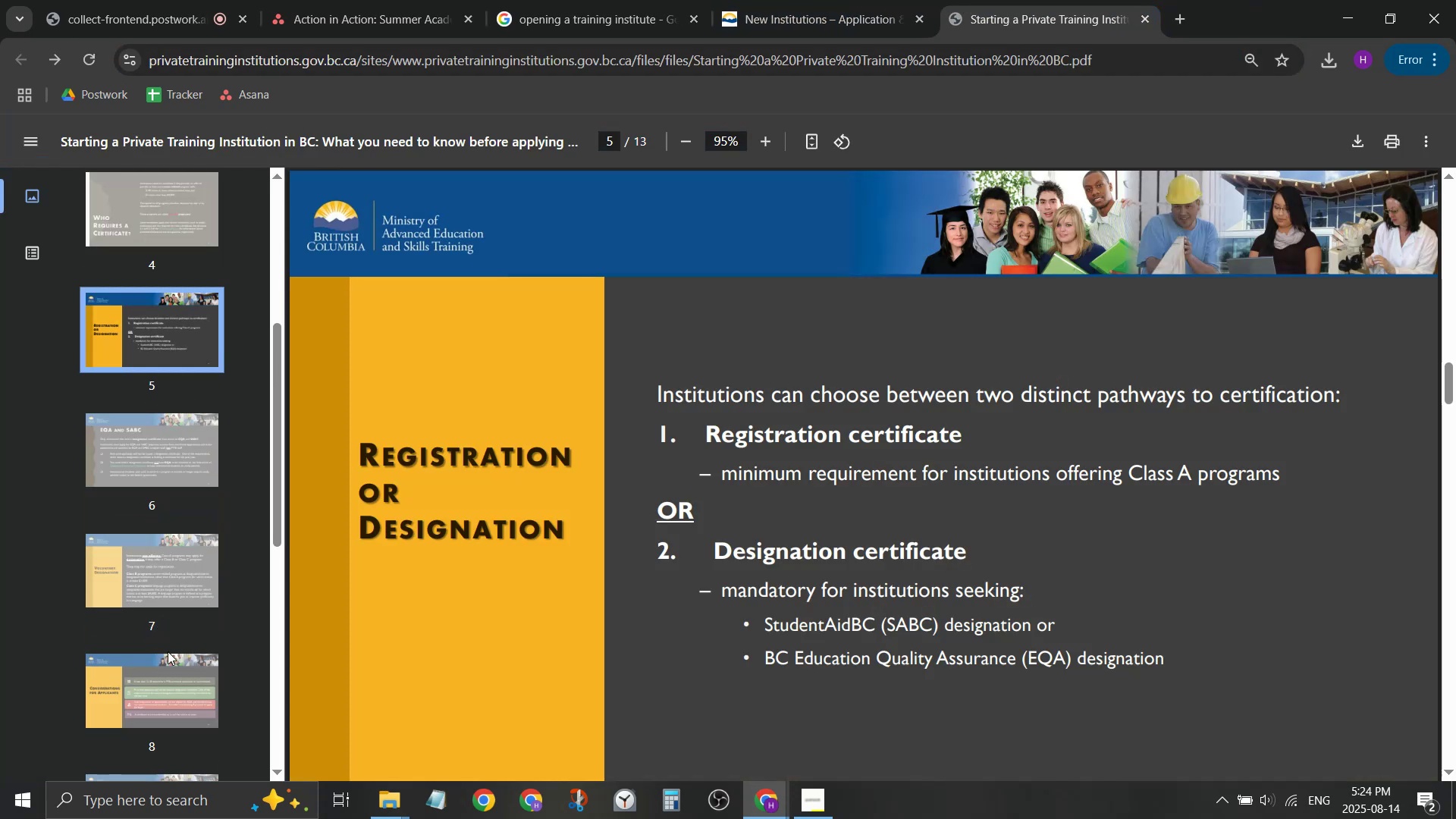 
left_click([168, 651])
 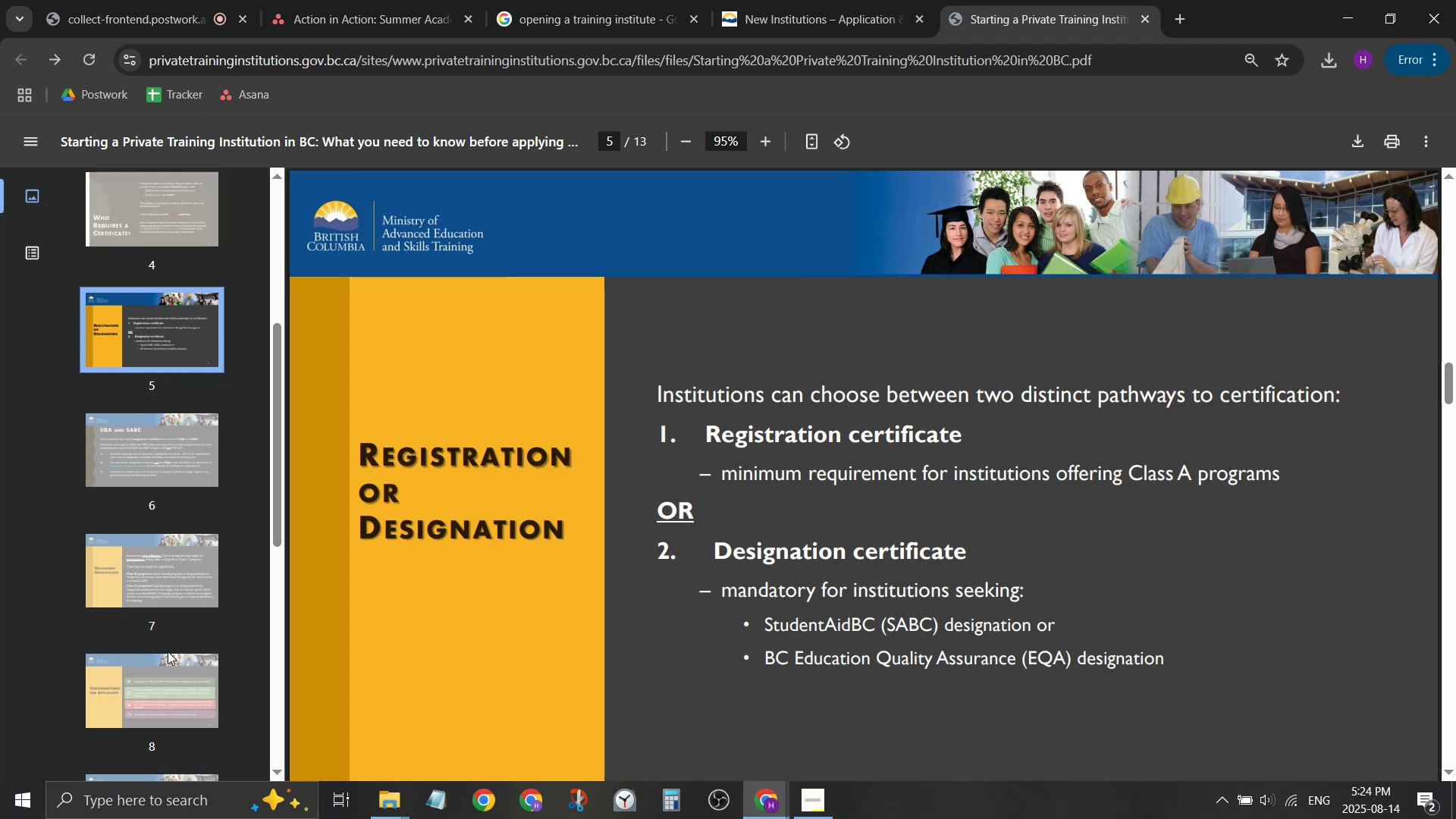 
scroll: coordinate [163, 667], scroll_direction: down, amount: 3.0
 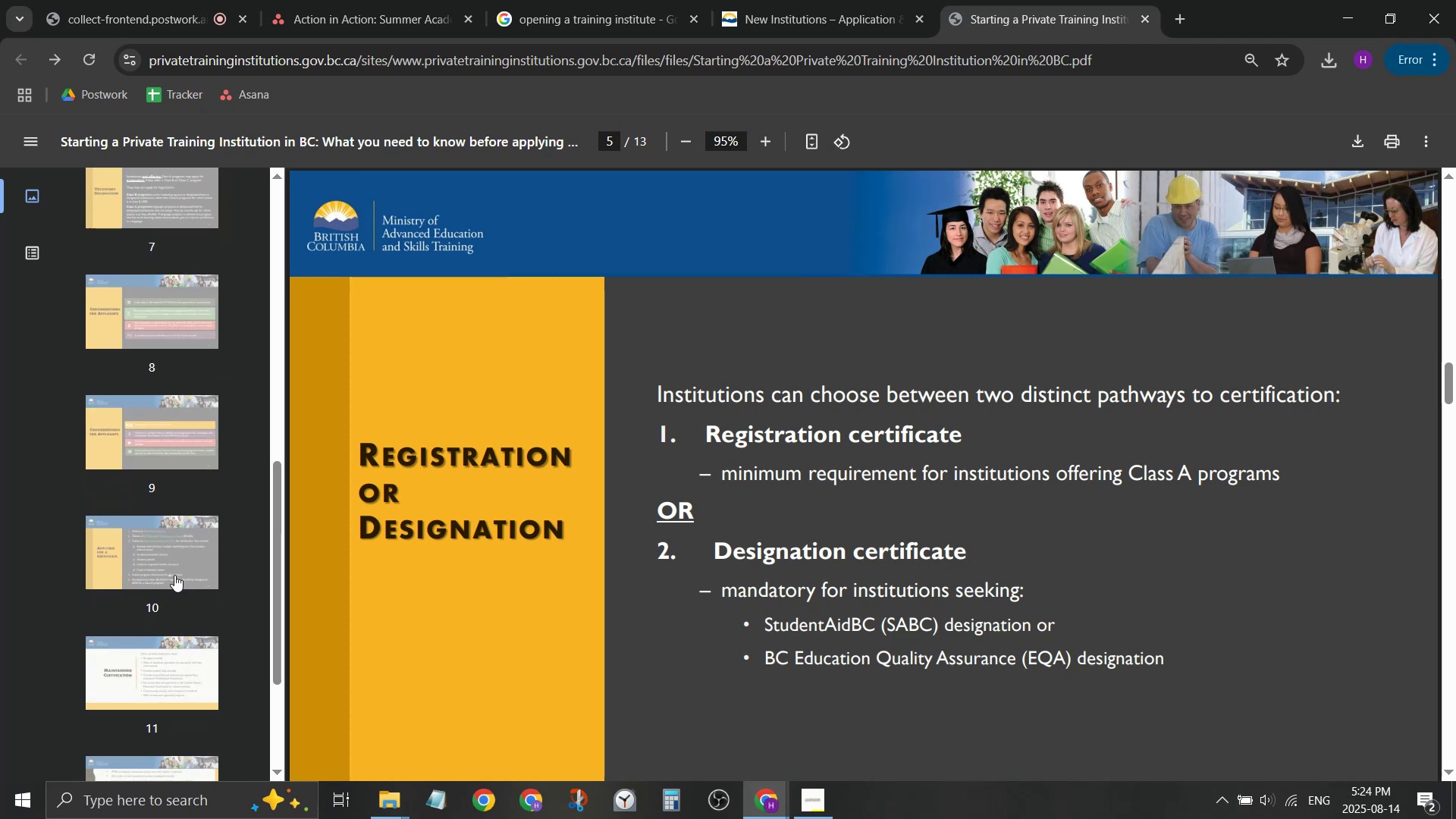 
left_click([172, 563])
 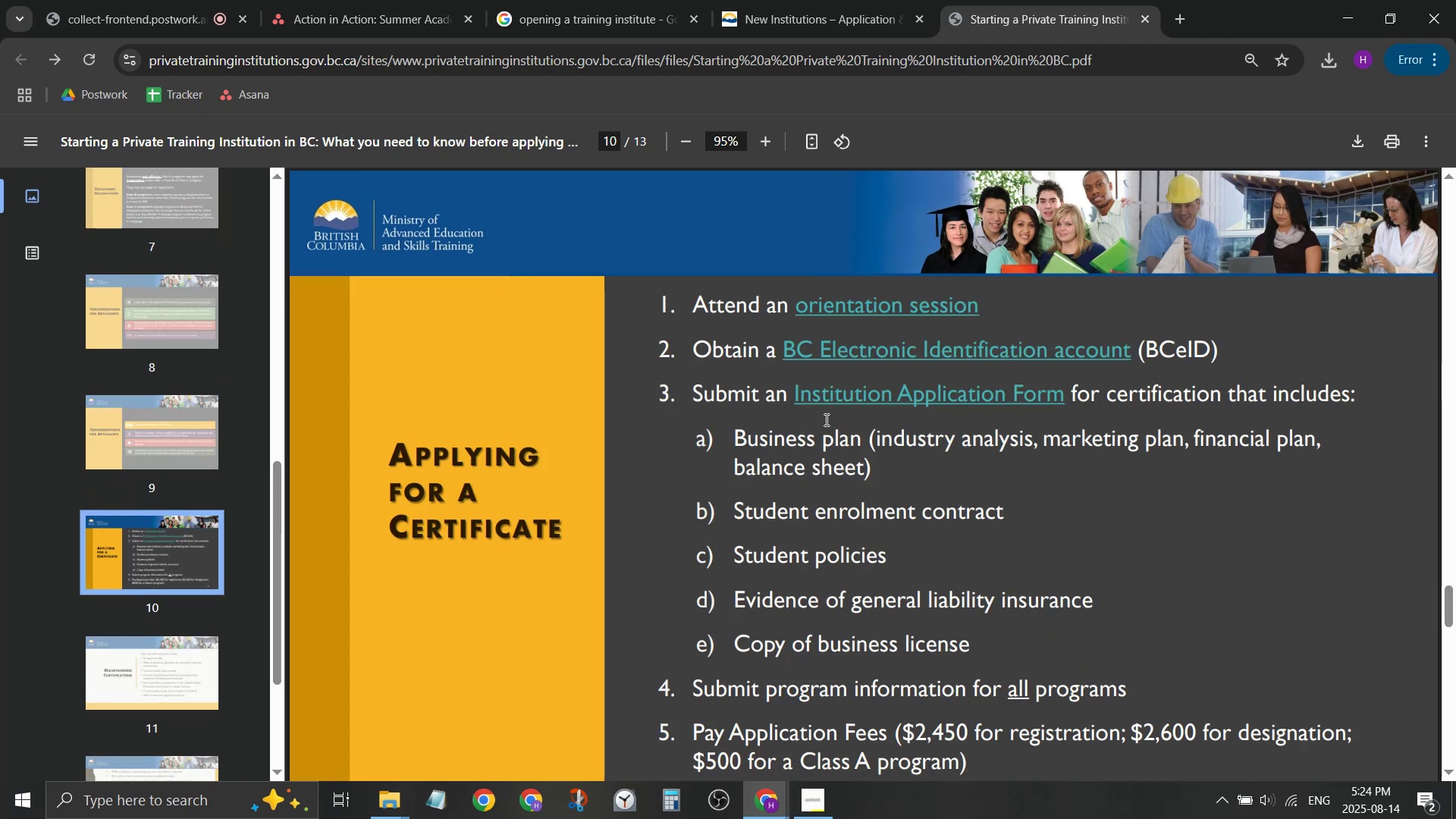 
scroll: coordinate [827, 407], scroll_direction: down, amount: 1.0
 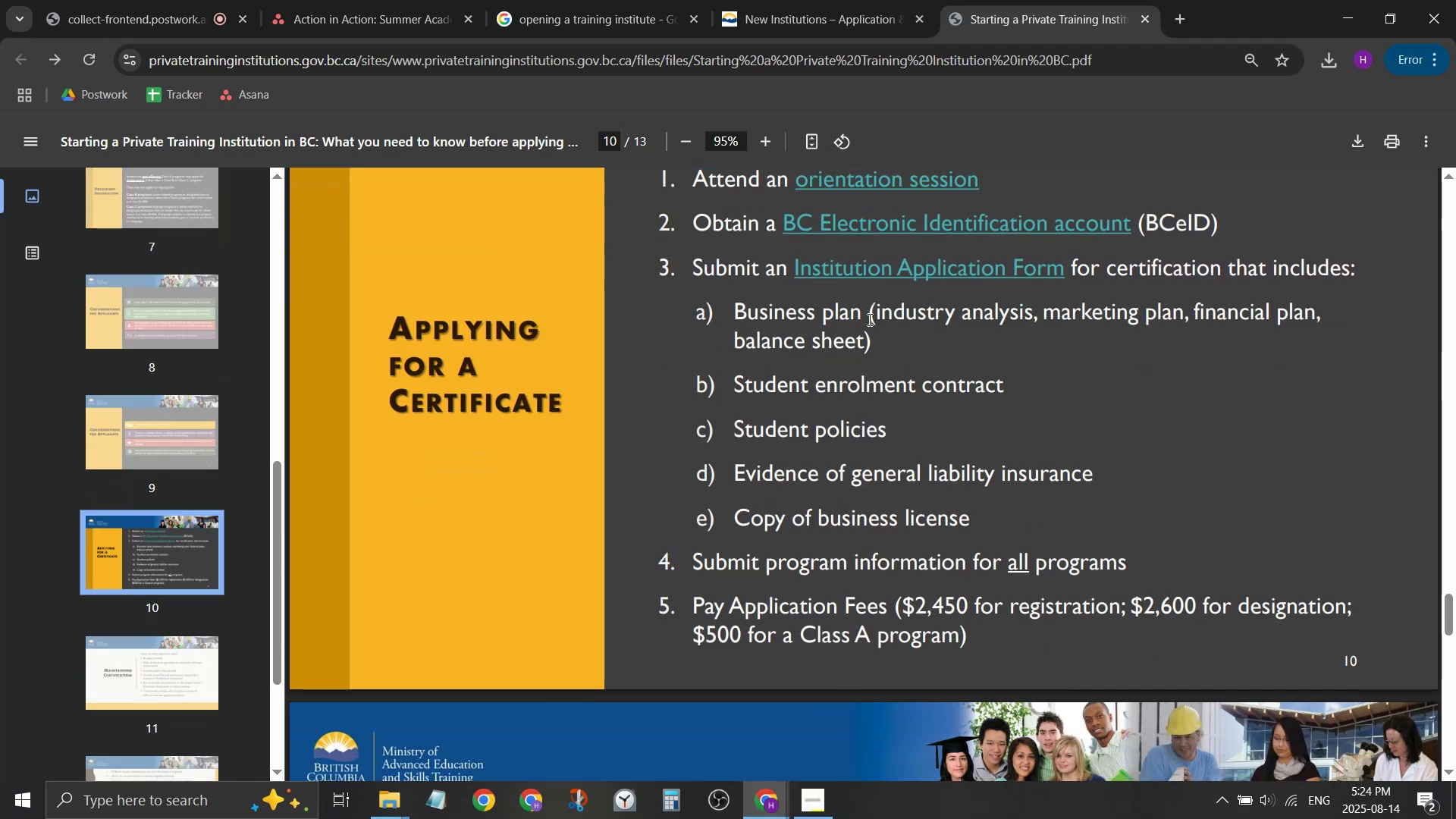 
left_click_drag(start_coordinate=[868, 319], to_coordinate=[874, 349])
 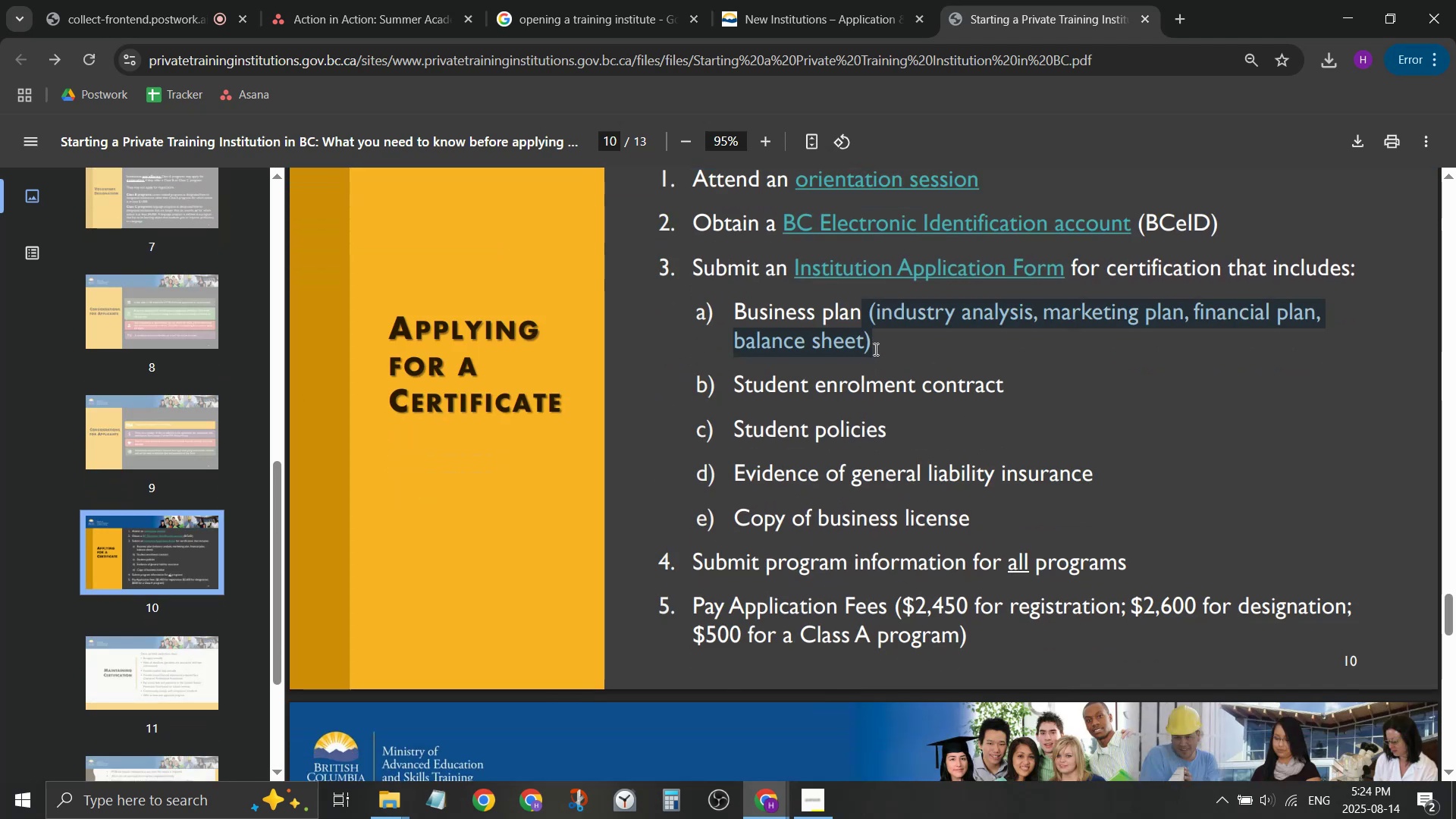 
key(Control+C)
 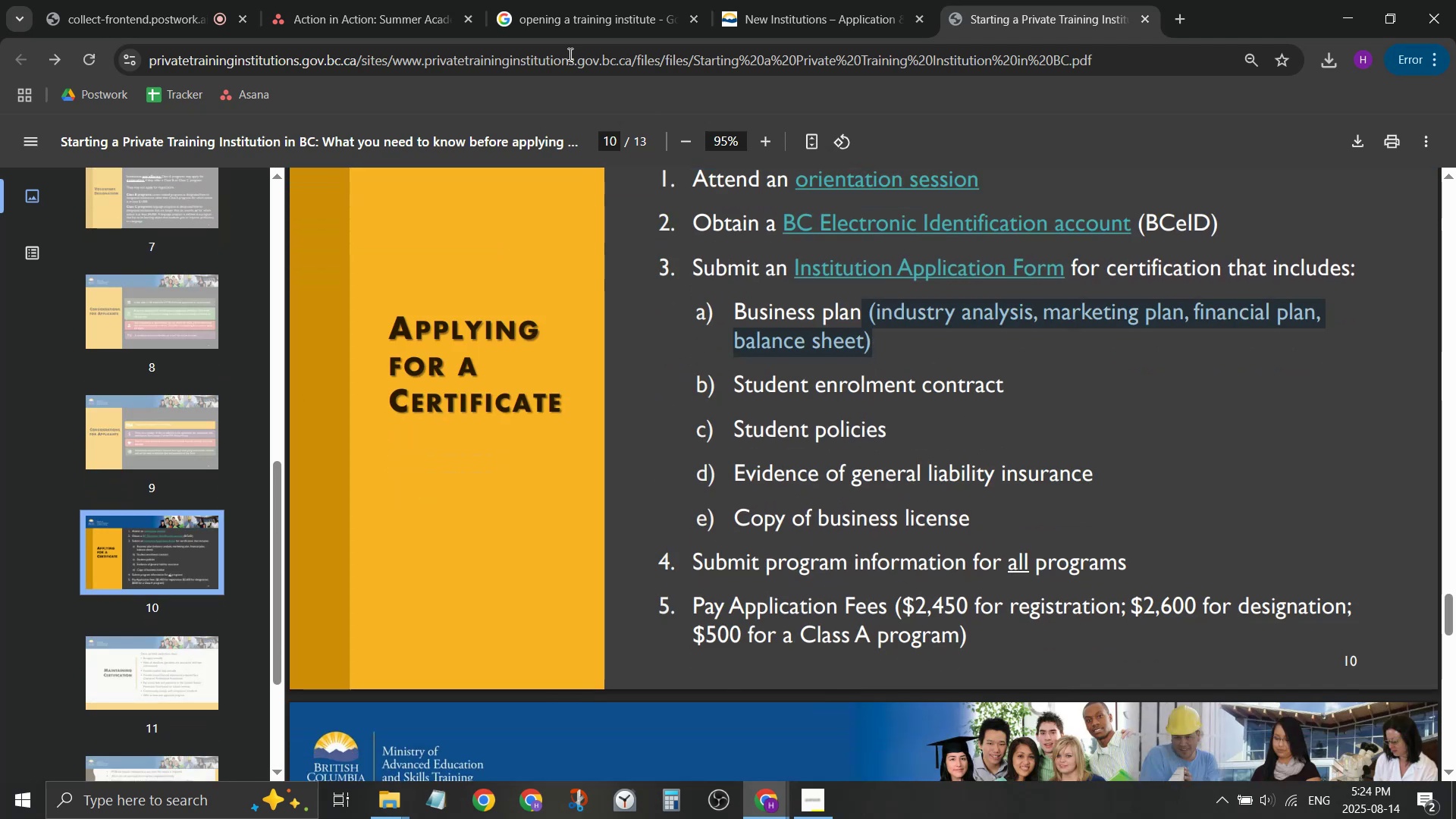 
left_click([393, 0])
 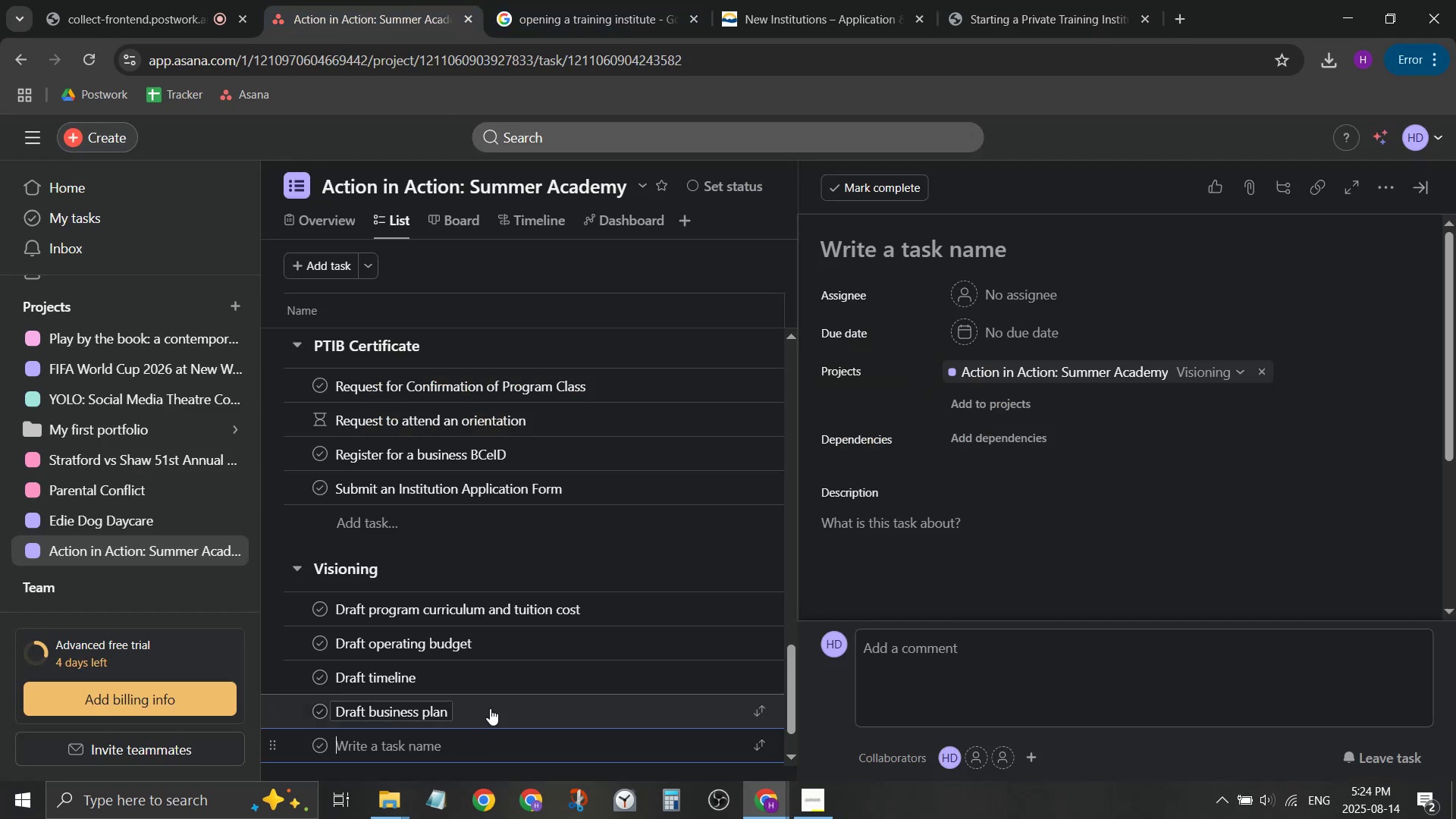 
left_click([506, 708])
 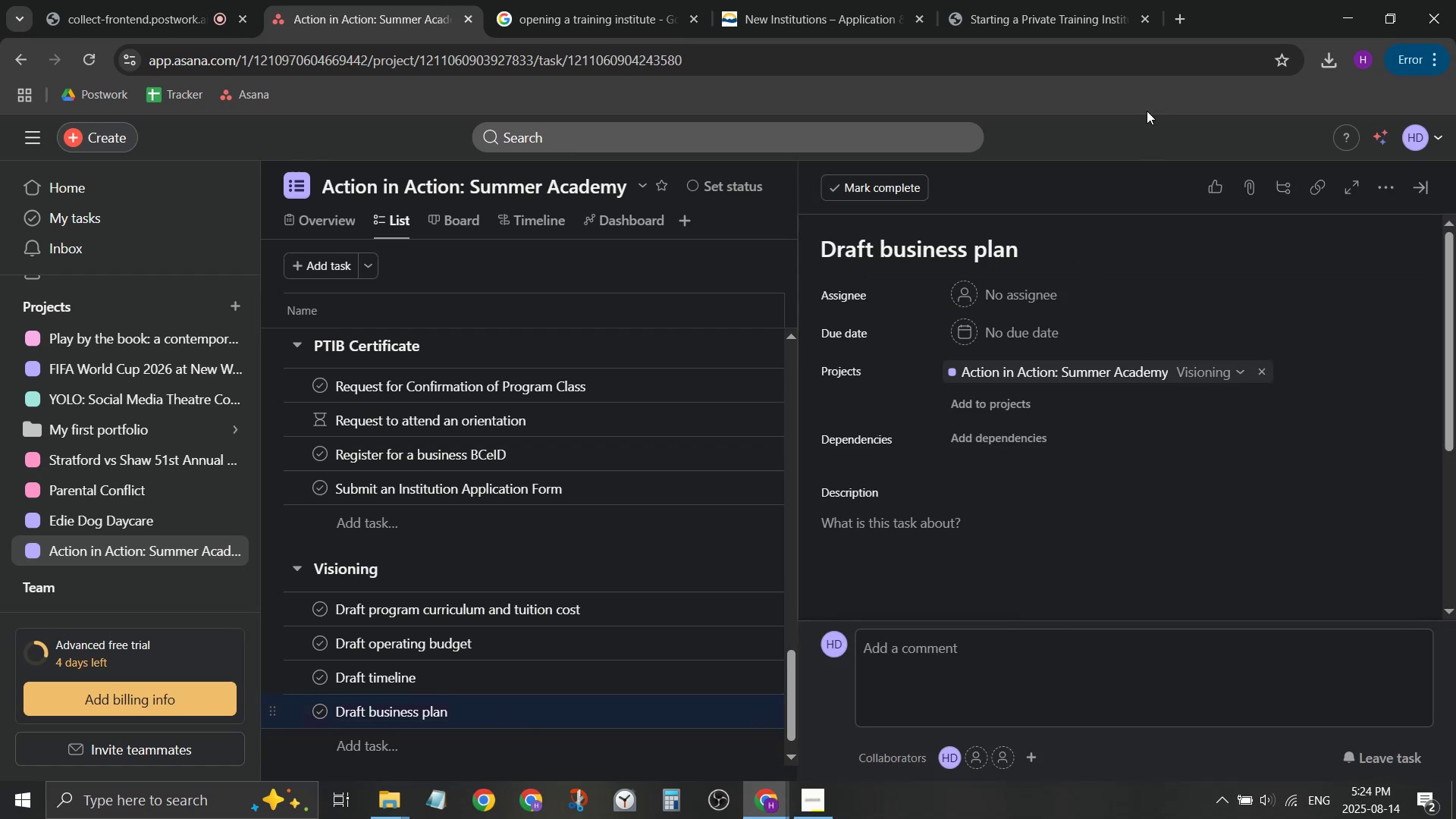 
left_click([1084, 0])
 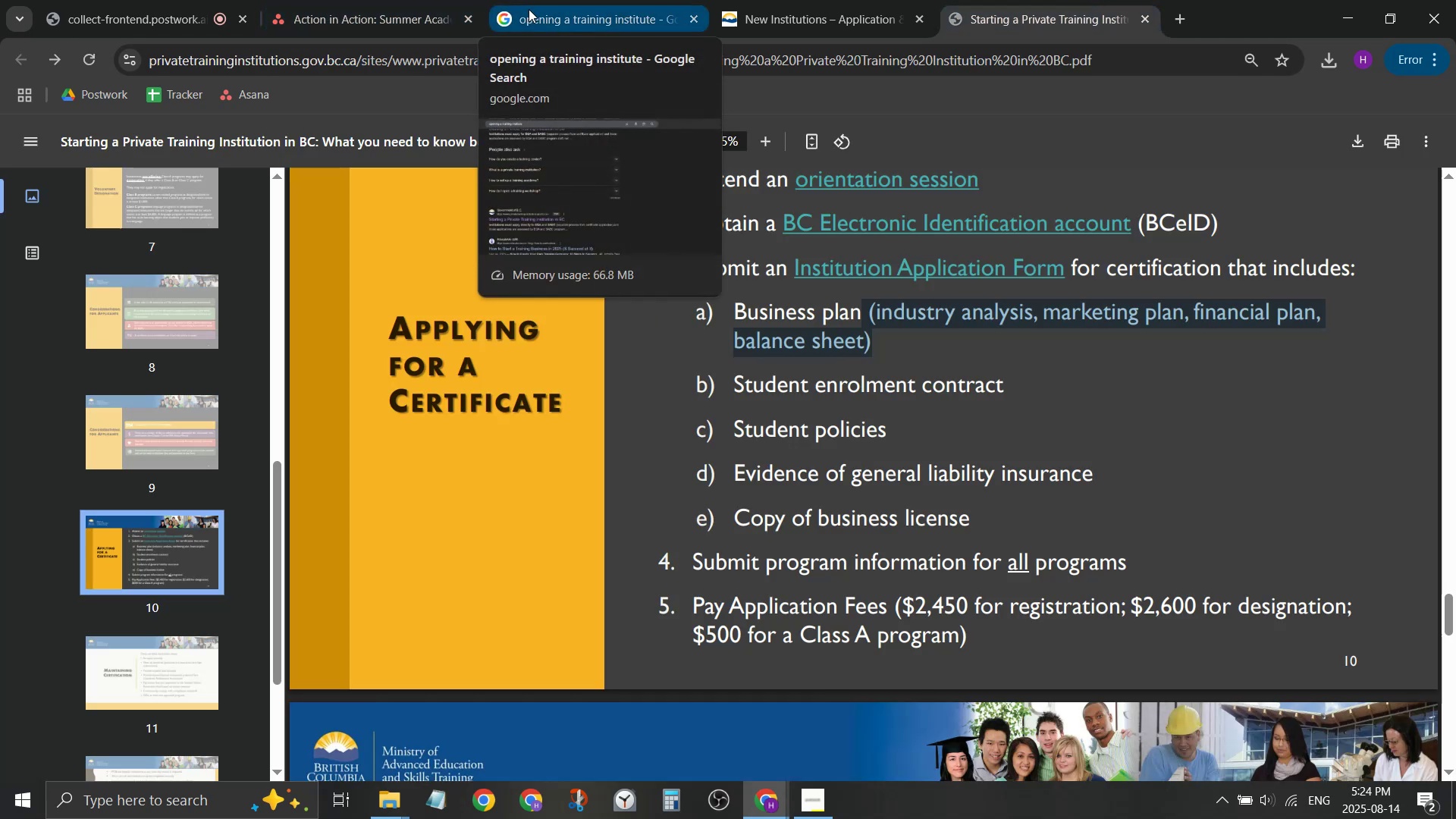 
wait(5.16)
 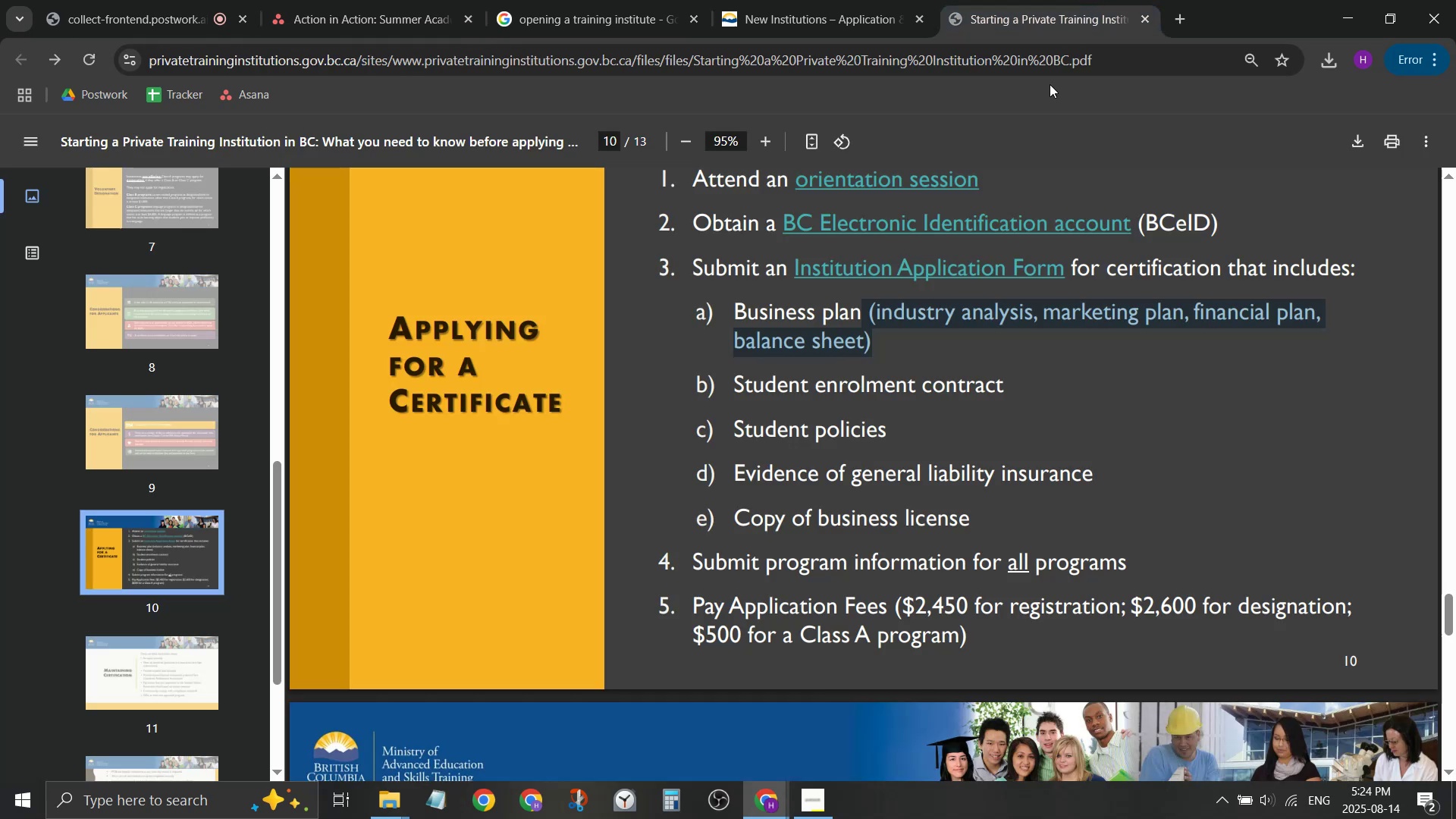 
left_click([532, 0])
 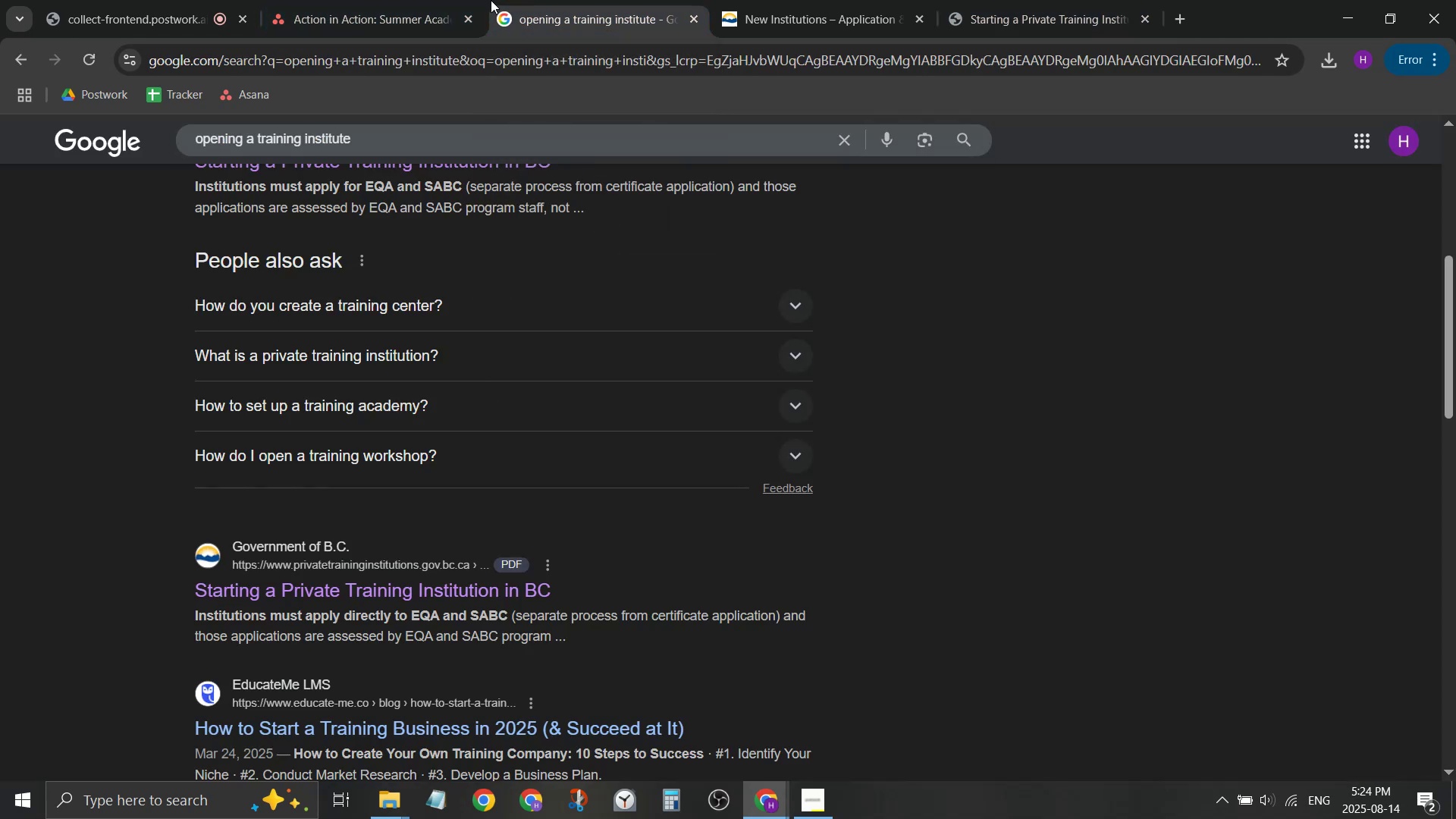 
left_click([428, 0])
 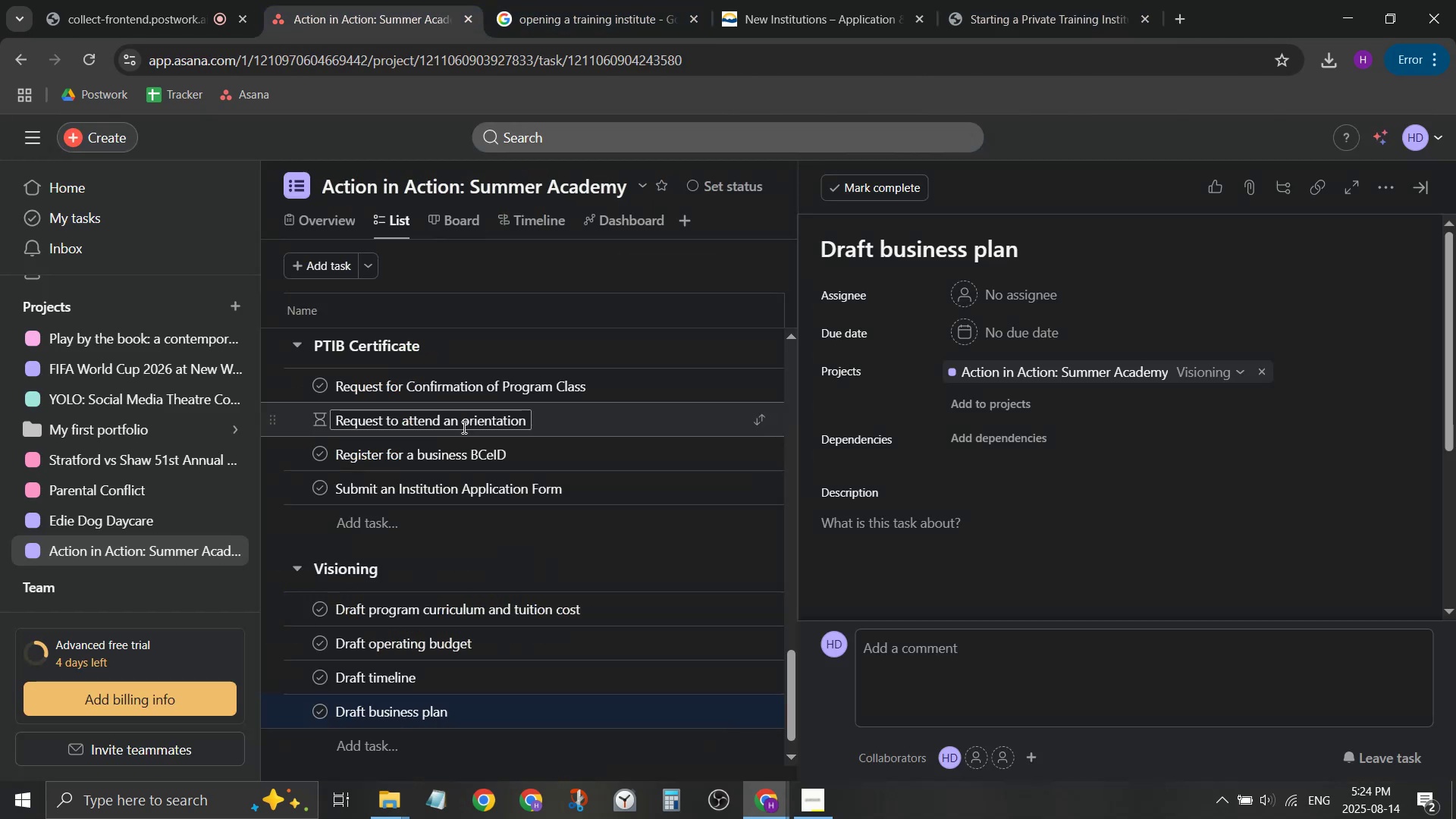 
scroll: coordinate [1010, 593], scroll_direction: down, amount: 2.0
 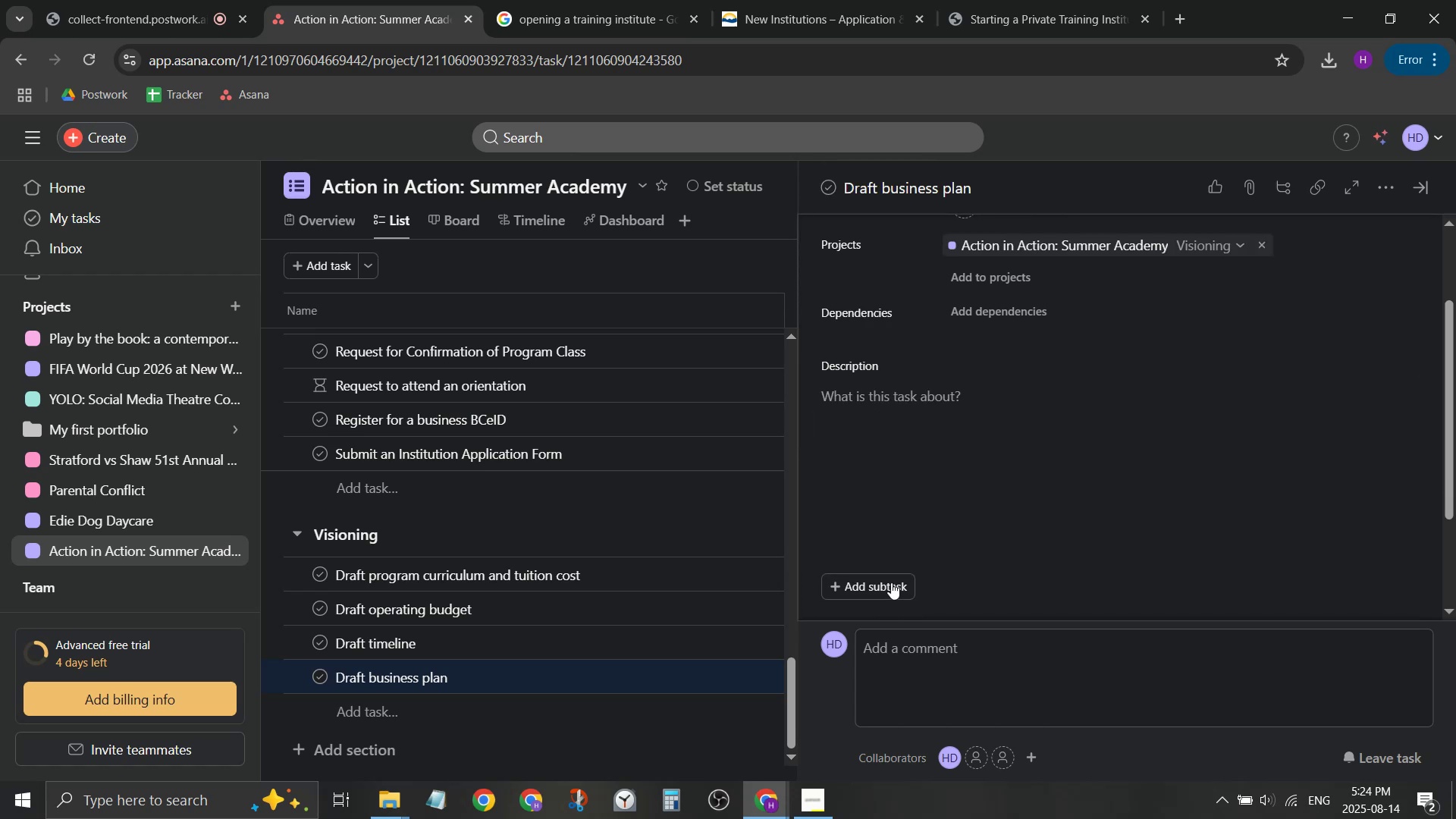 
left_click([886, 588])
 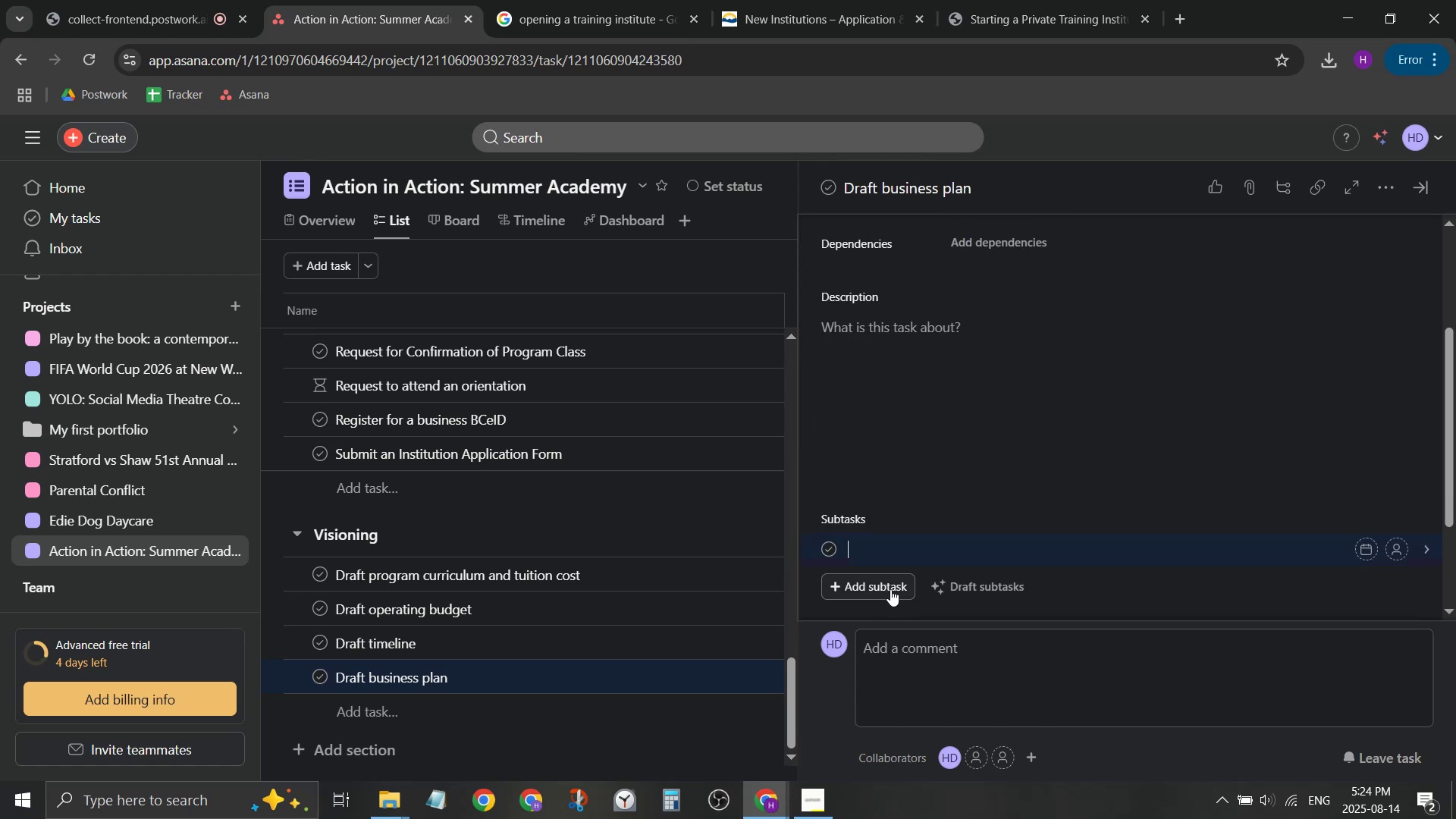 
key(Control+ControlLeft)
 